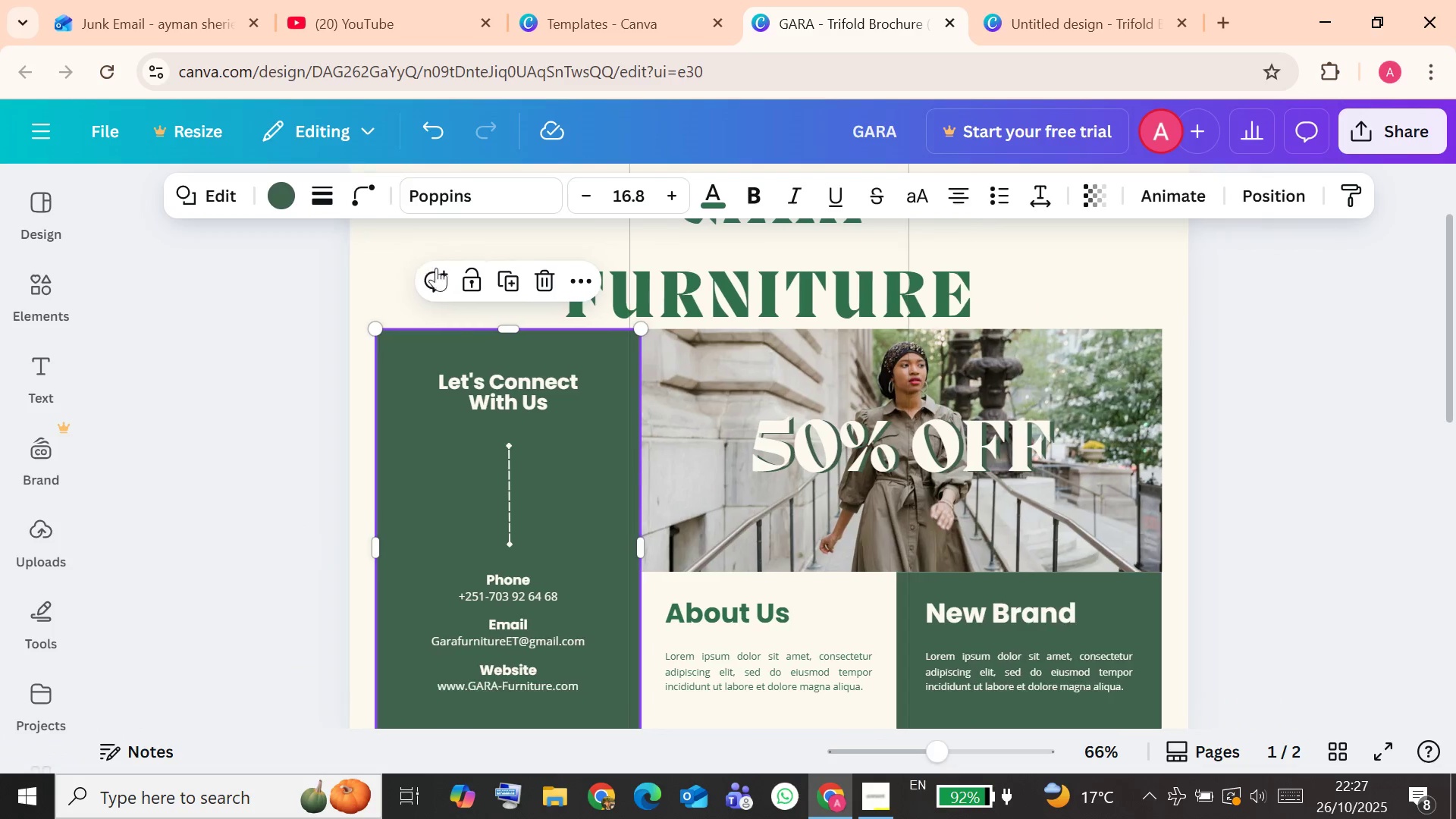 
mouse_move([281, 425])
 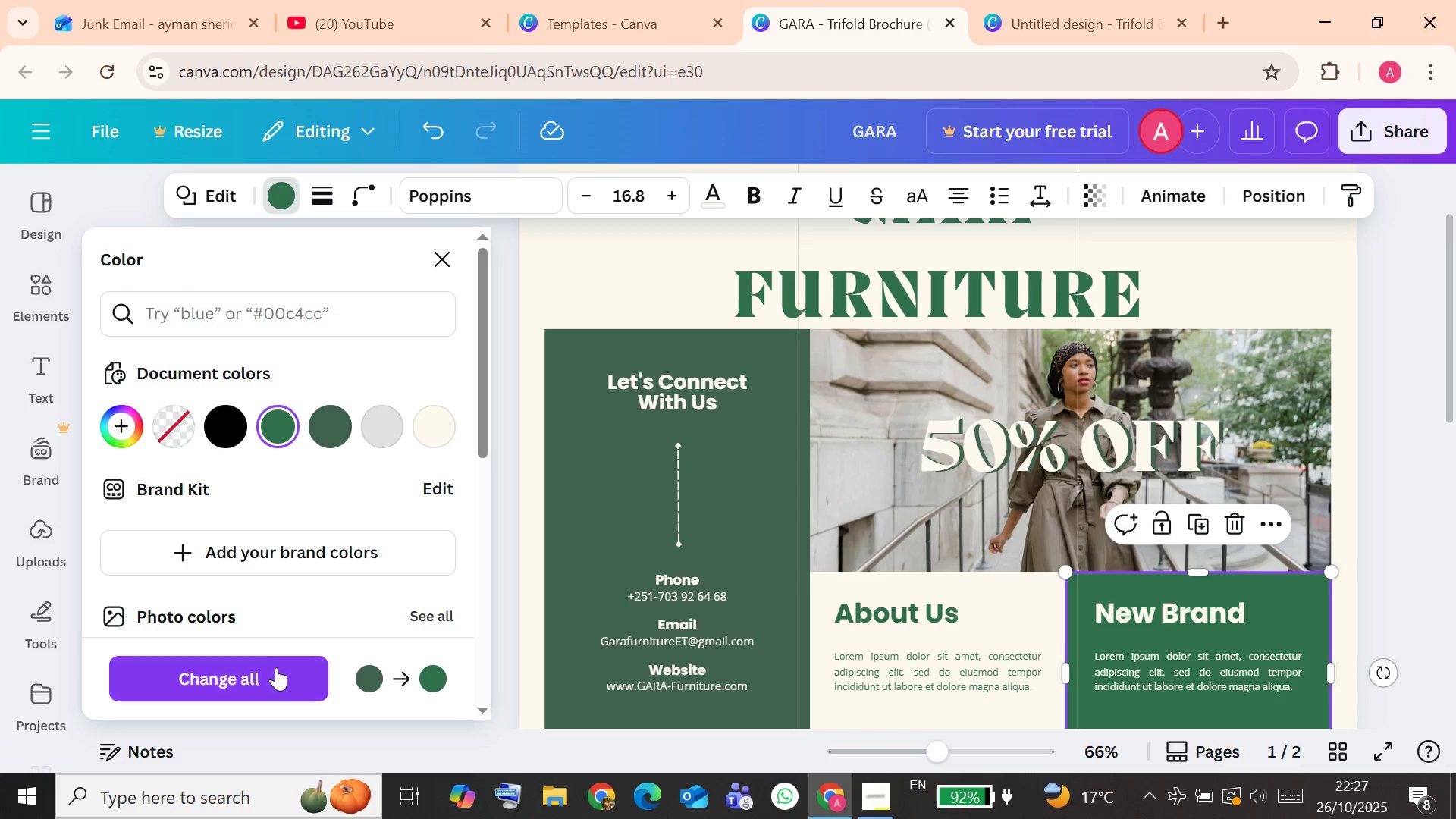 
left_click([275, 676])
 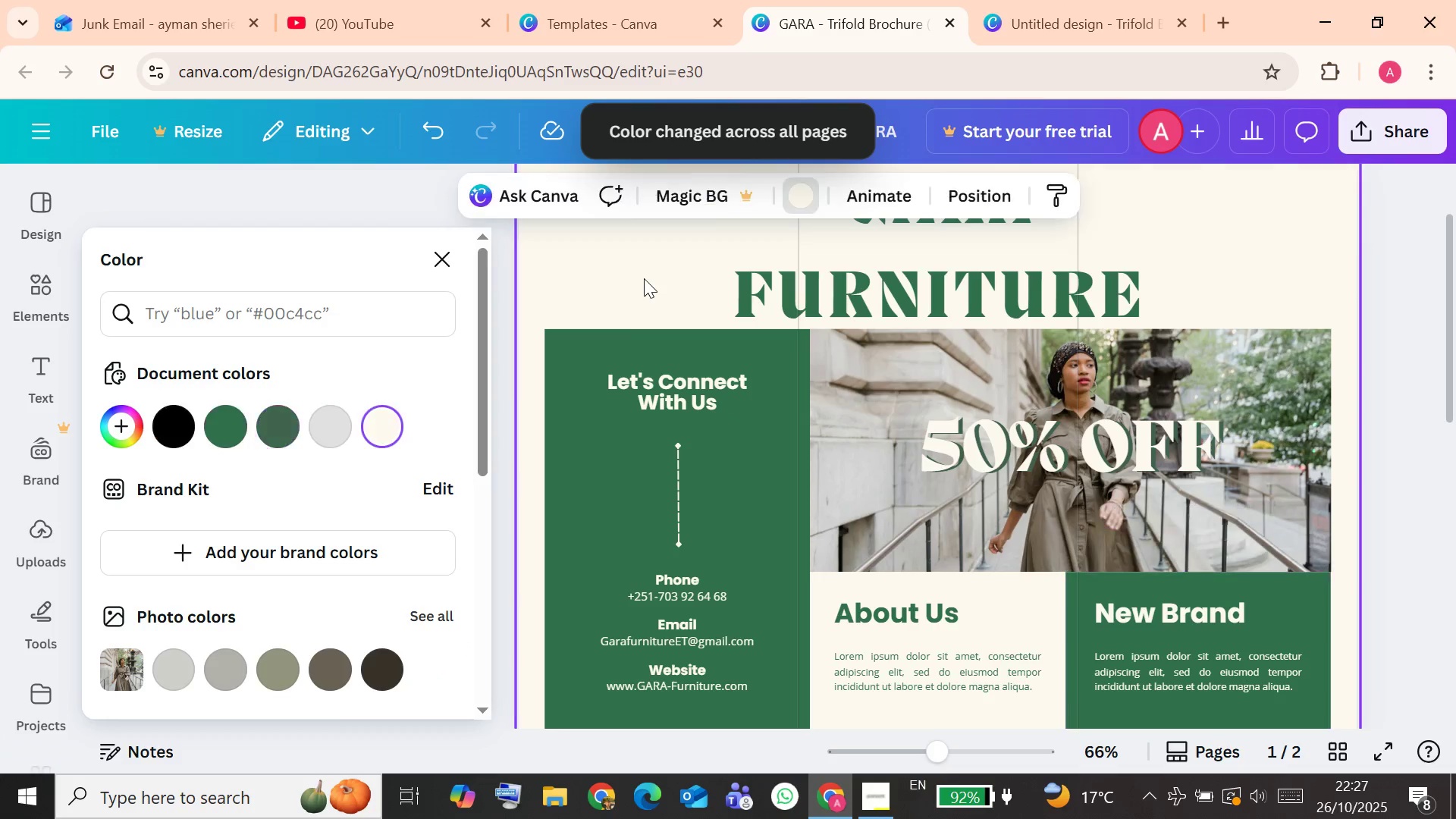 
scroll: coordinate [734, 370], scroll_direction: up, amount: 2.0
 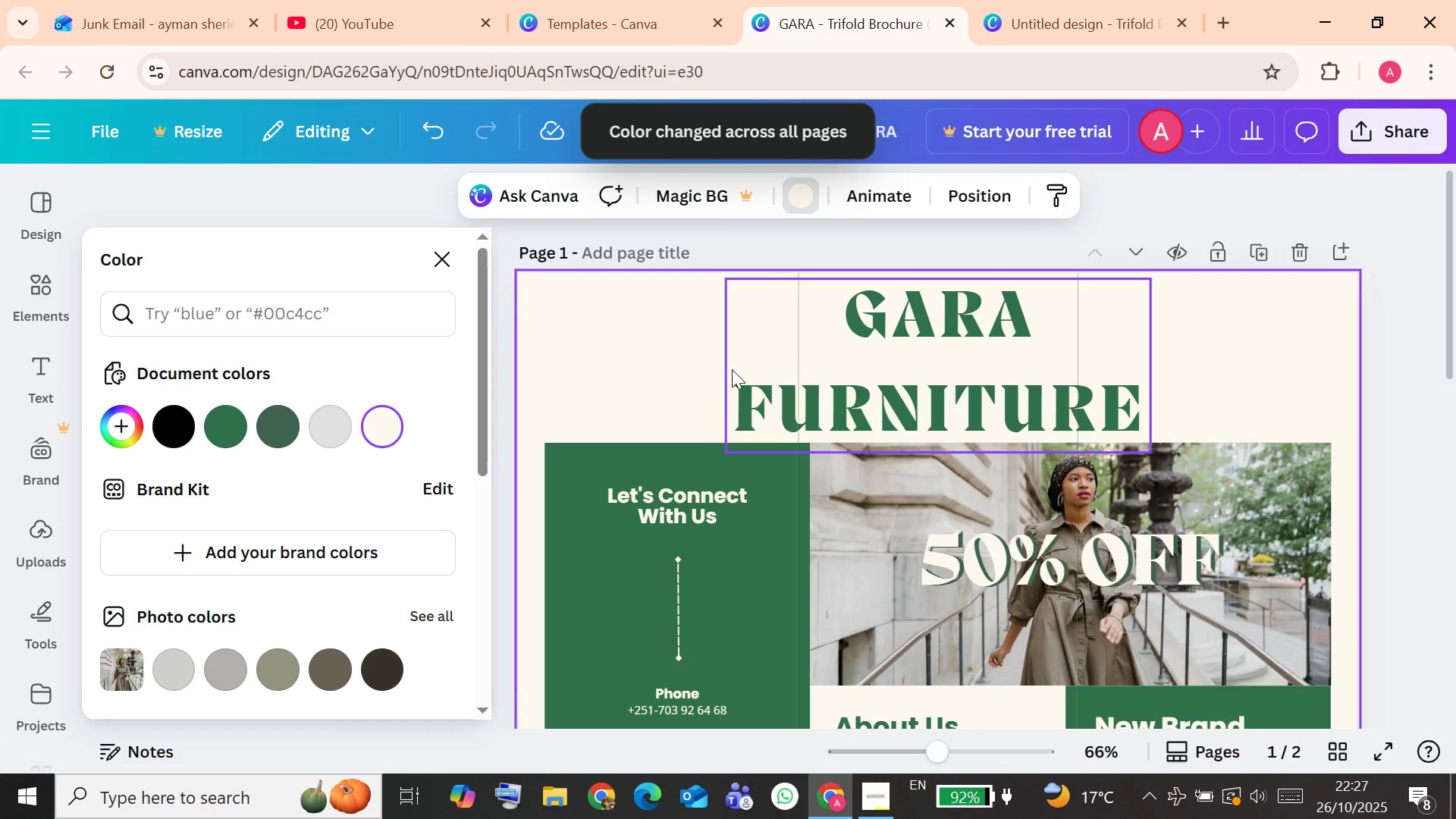 
scroll: coordinate [744, 410], scroll_direction: down, amount: 3.0
 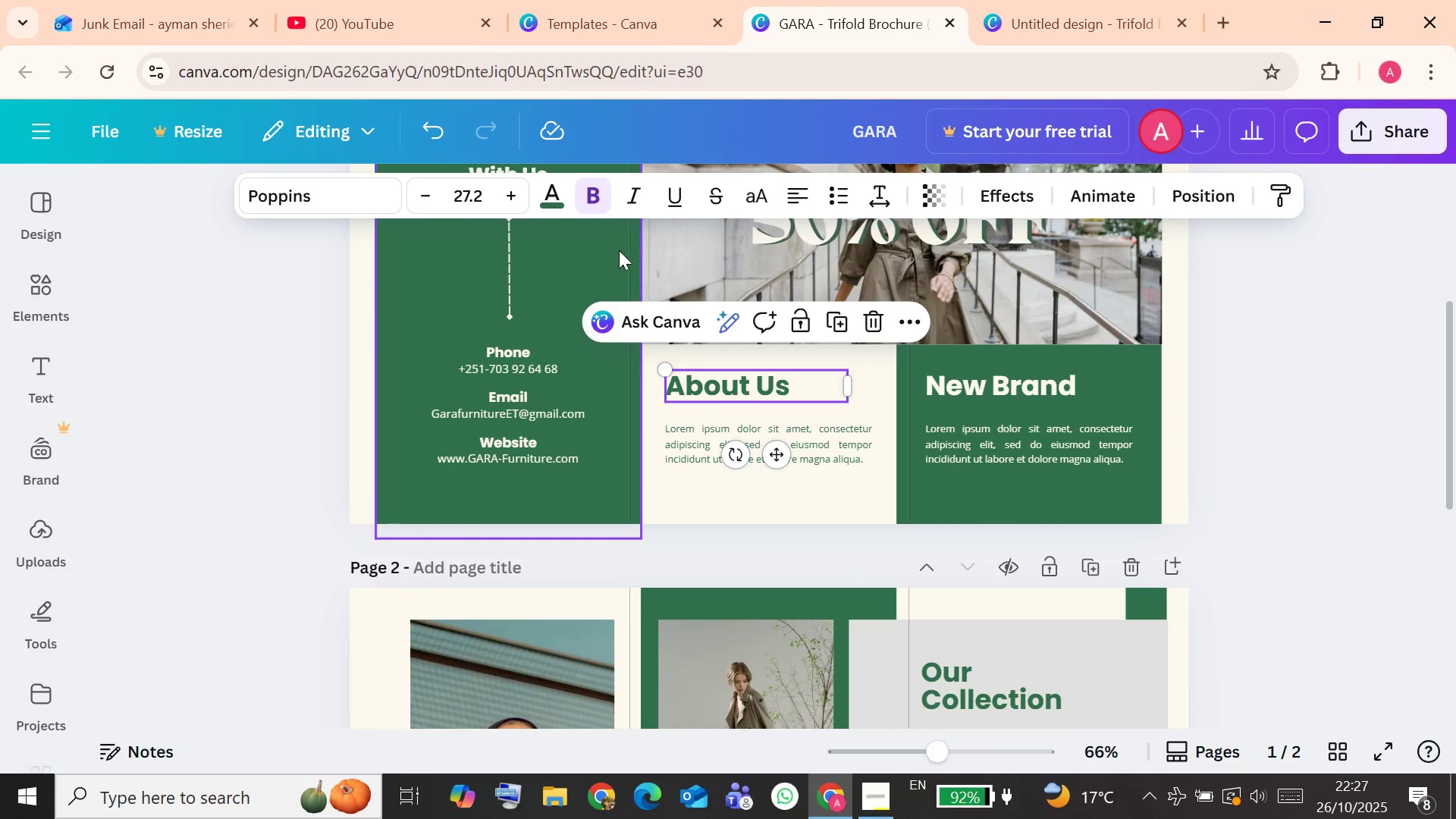 
left_click([555, 202])
 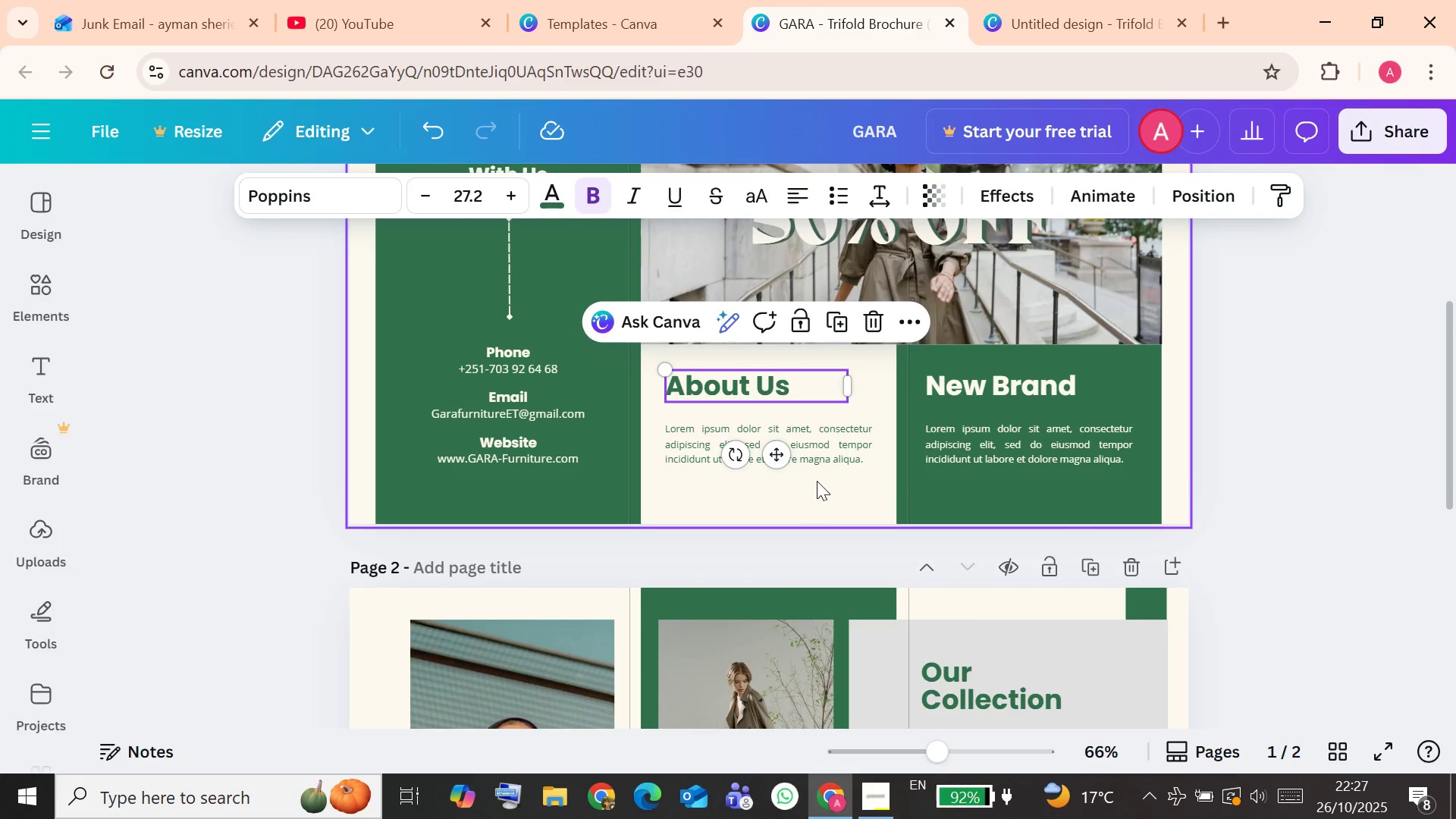 
left_click([1004, 391])
 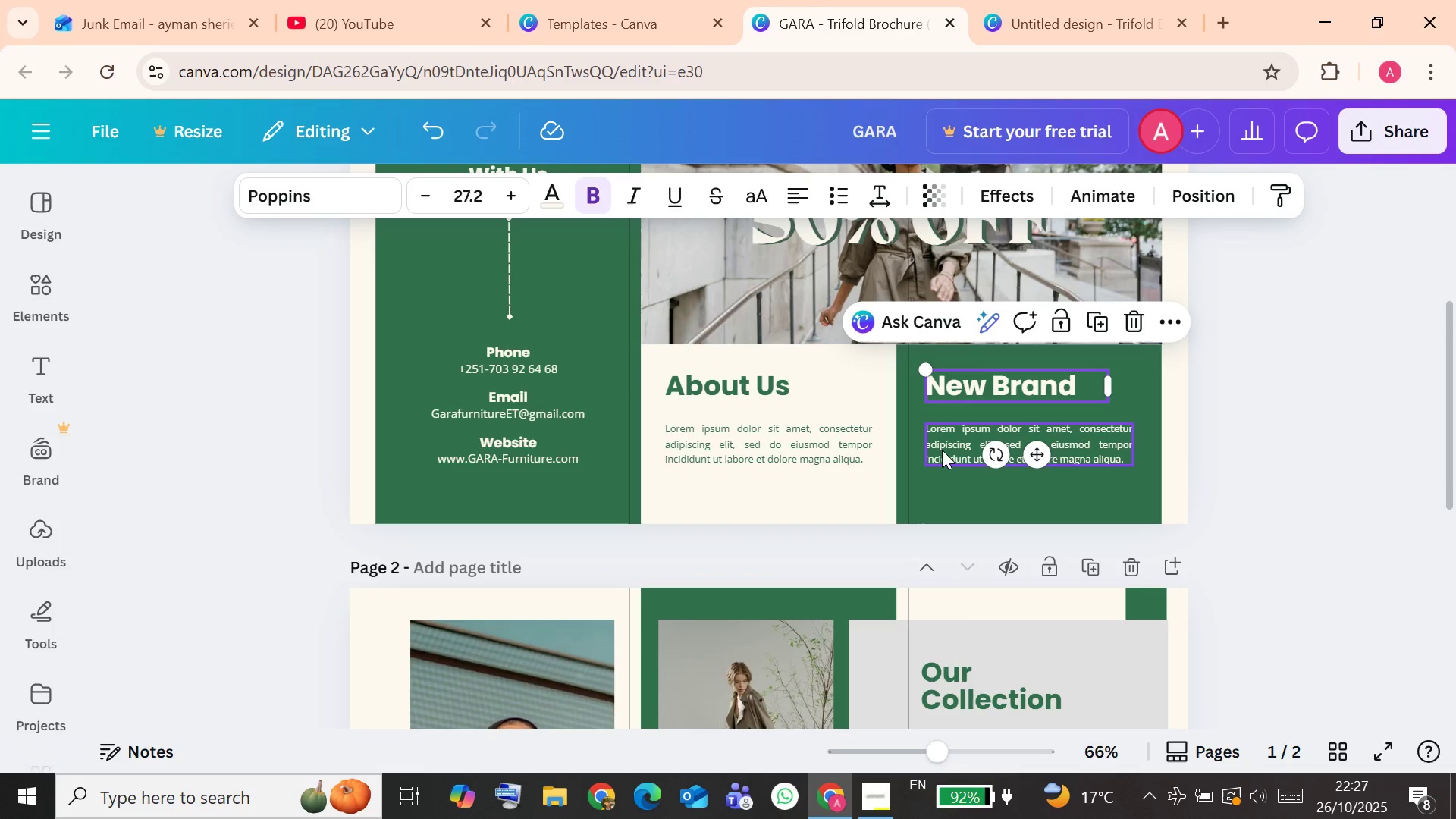 
left_click([941, 450])
 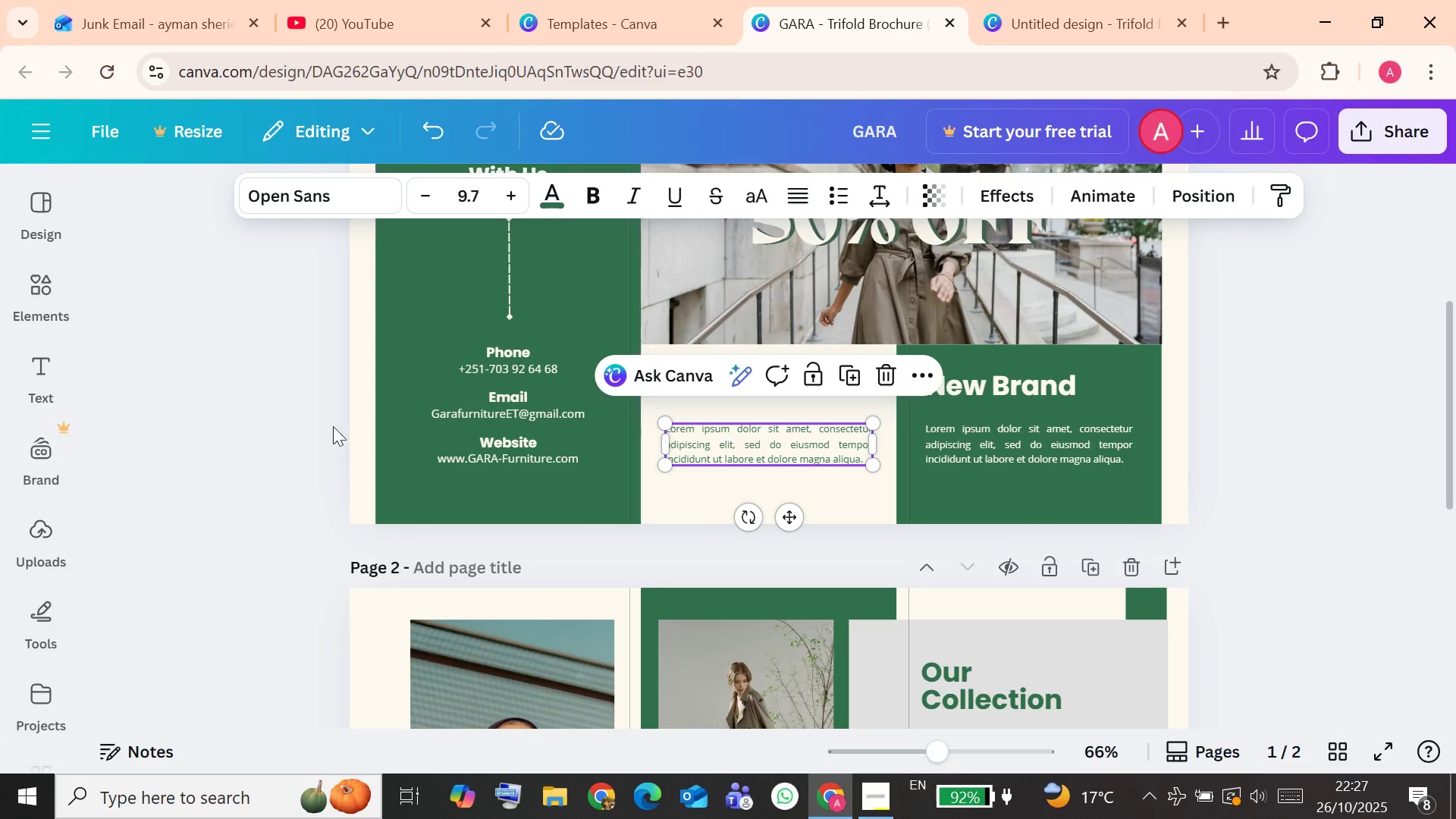 
scroll: coordinate [275, 426], scroll_direction: down, amount: 3.0
 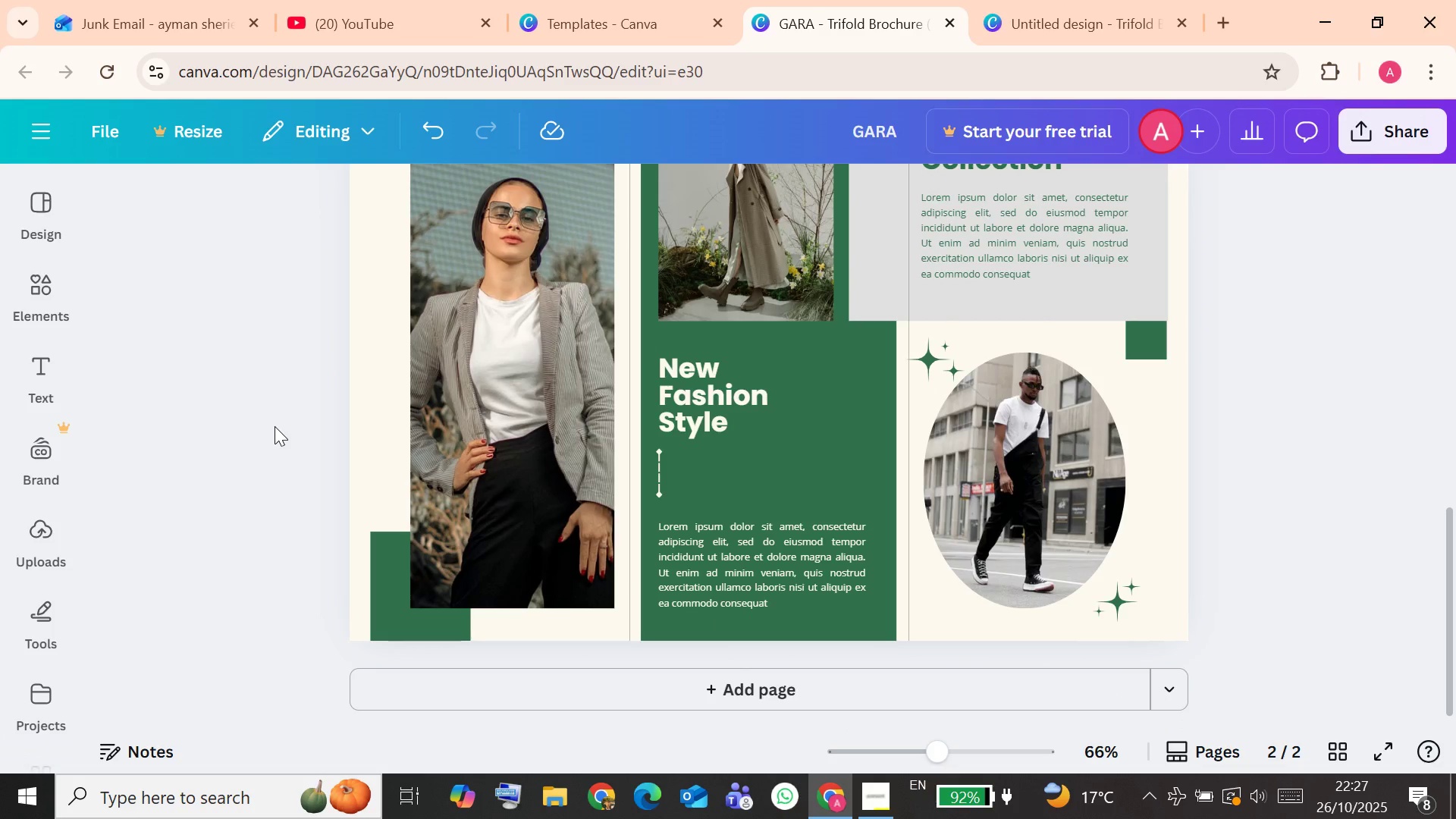 
scroll: coordinate [275, 426], scroll_direction: up, amount: 10.0
 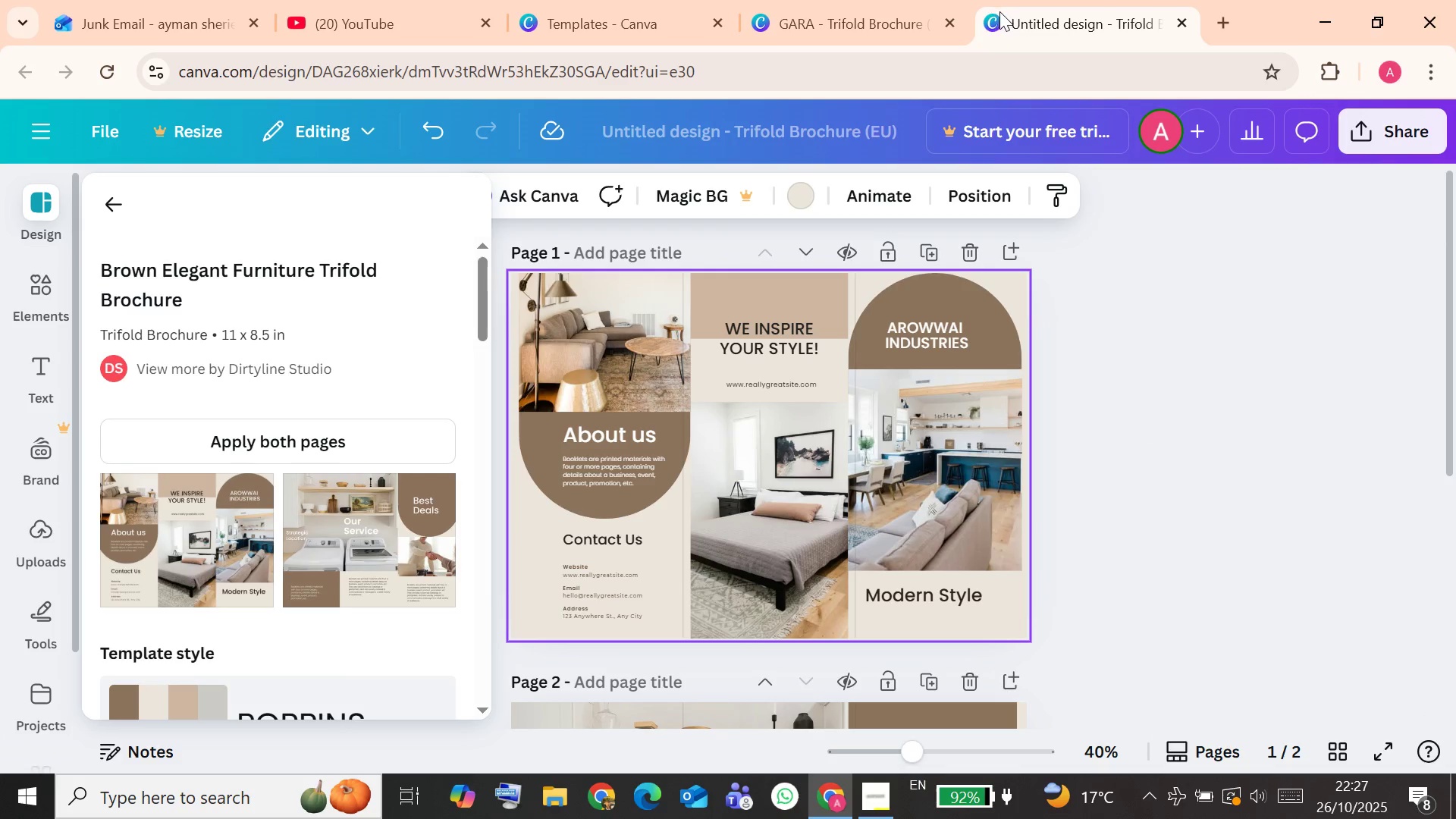 
mouse_move([761, 506])
 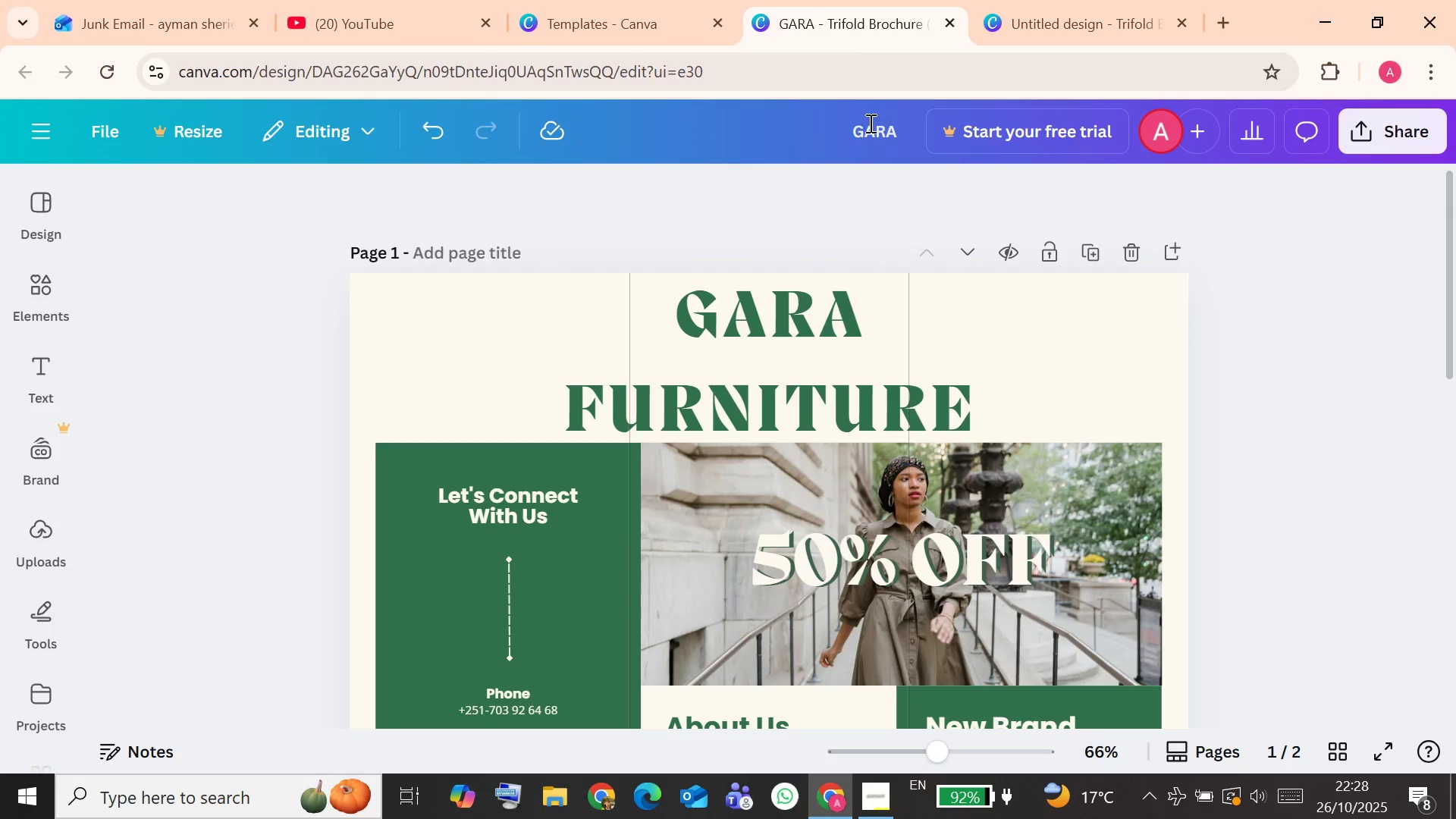 
scroll: coordinate [1142, 504], scroll_direction: down, amount: 7.0
 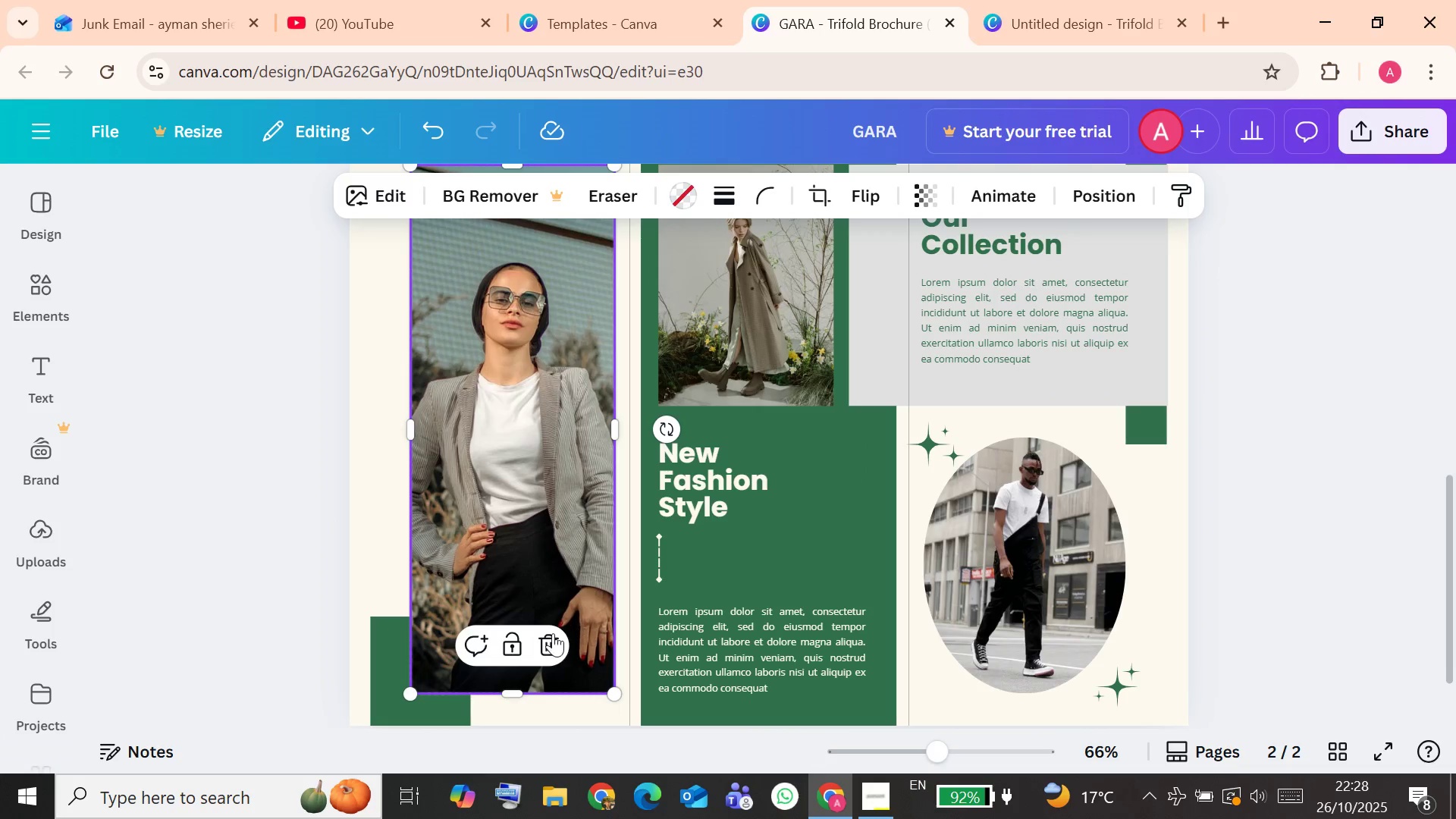 
wait(7.97)
 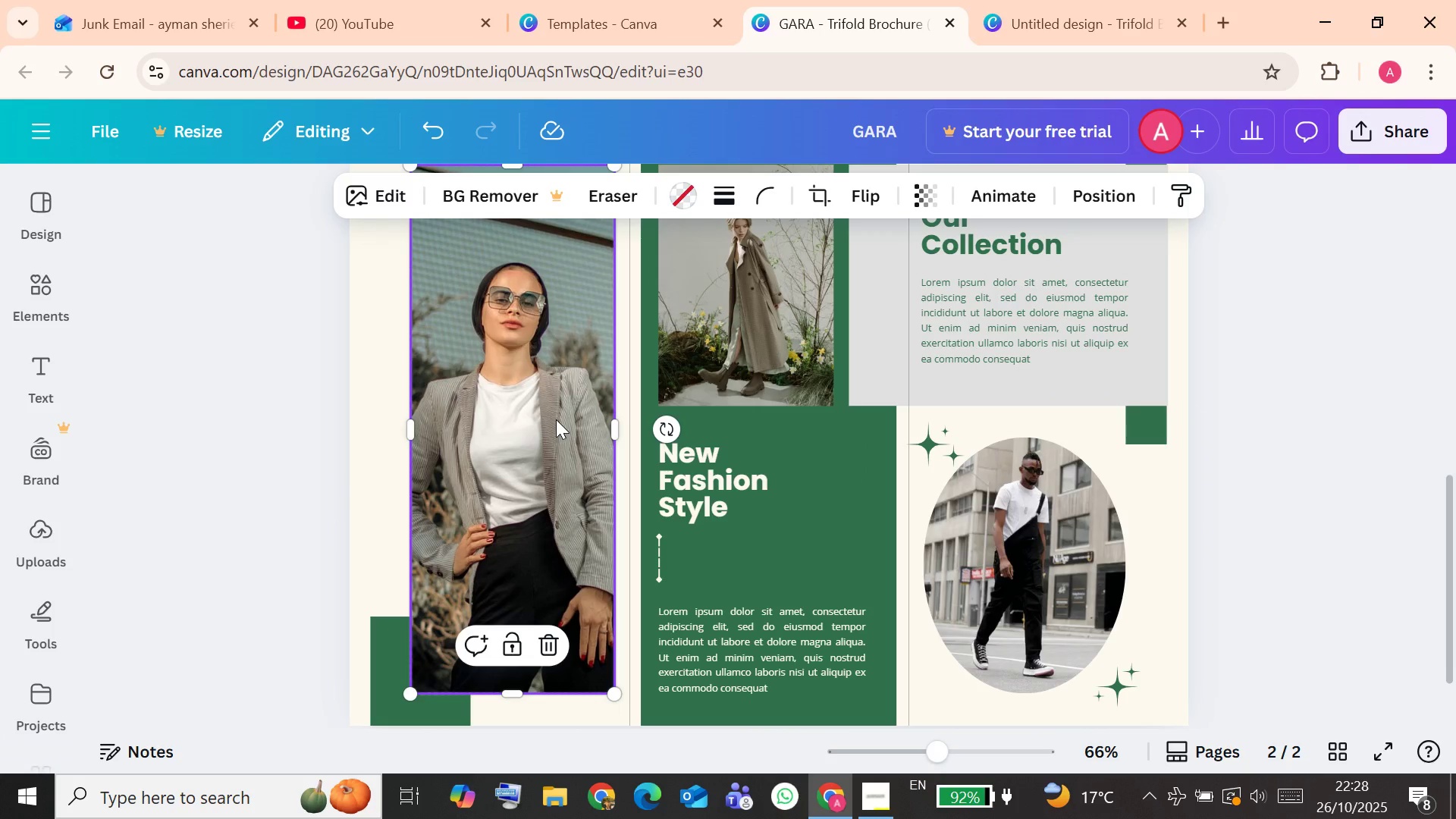 
mouse_move([412, 480])
 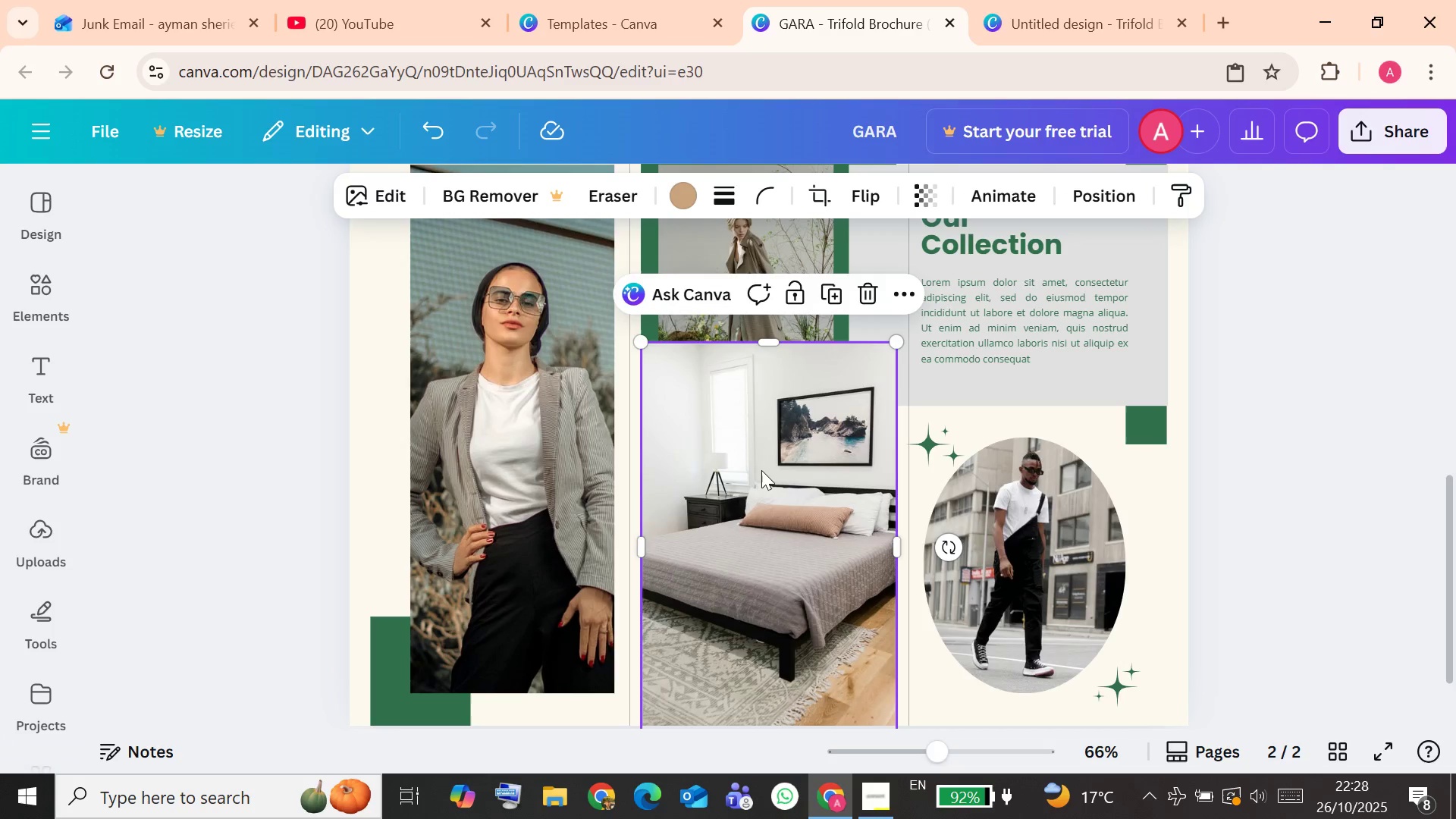 
left_click_drag(start_coordinate=[521, 413], to_coordinate=[318, 451])
 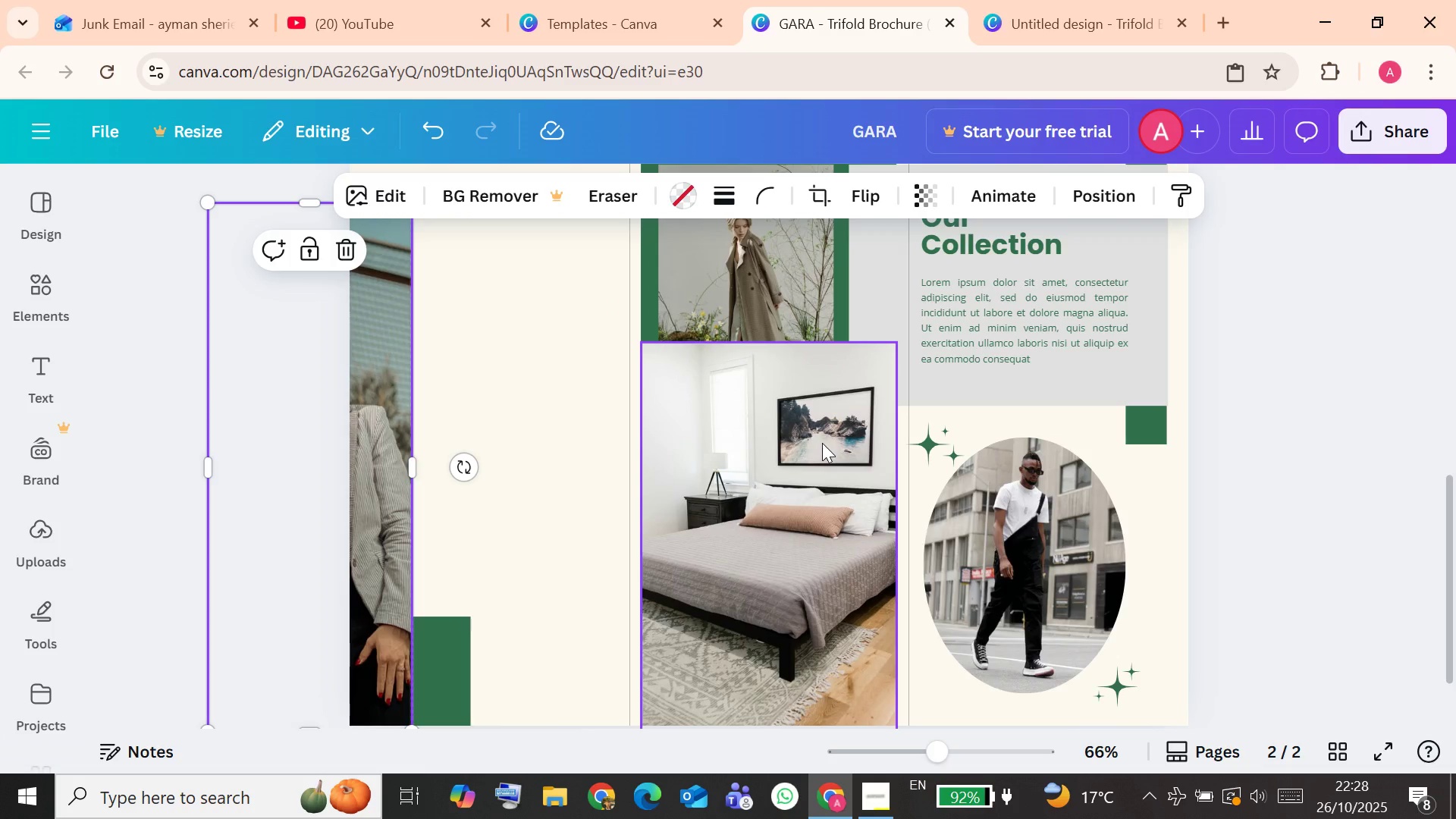 
left_click_drag(start_coordinate=[821, 443], to_coordinate=[620, 396])
 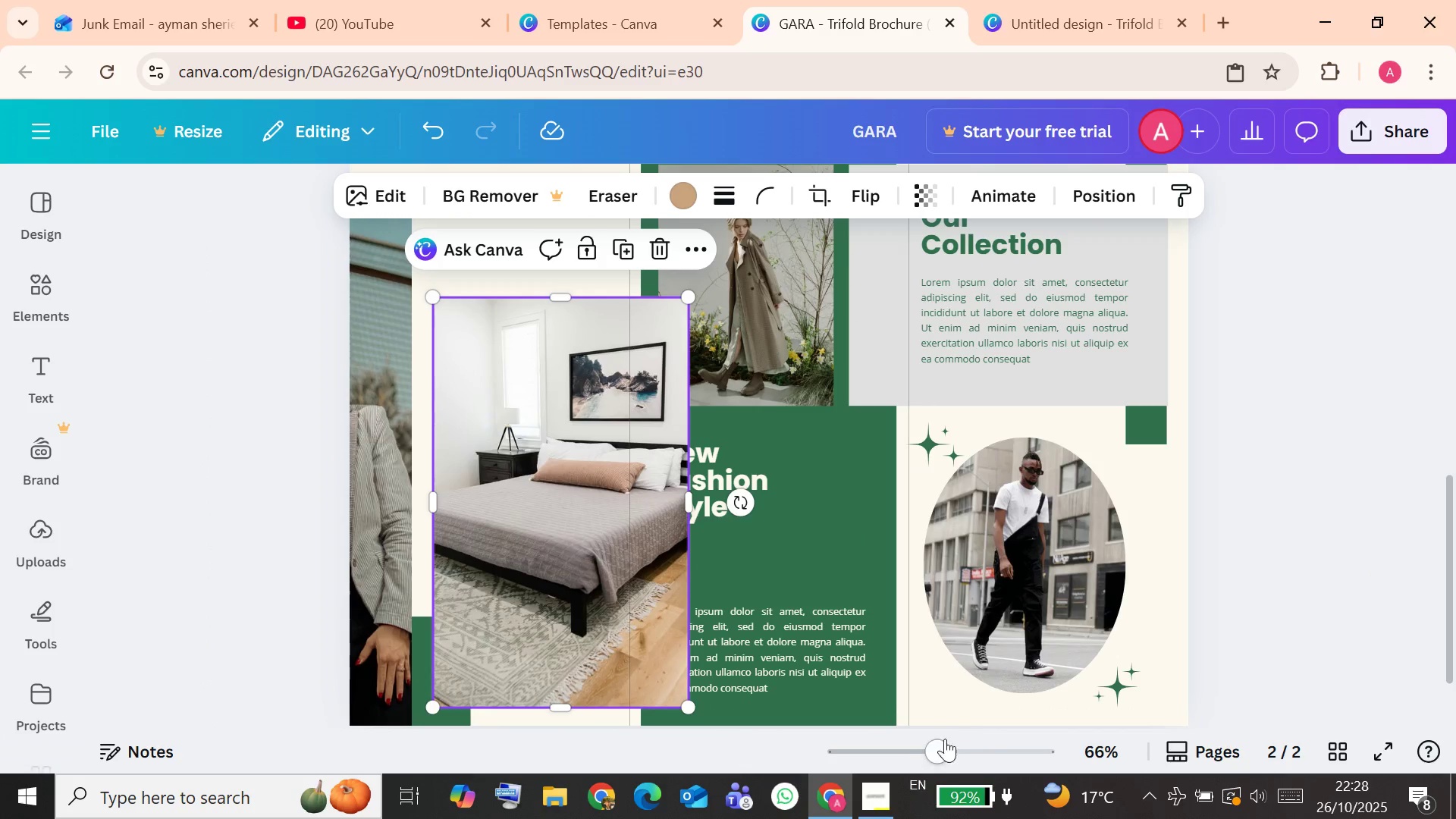 
left_click_drag(start_coordinate=[939, 754], to_coordinate=[924, 756])
 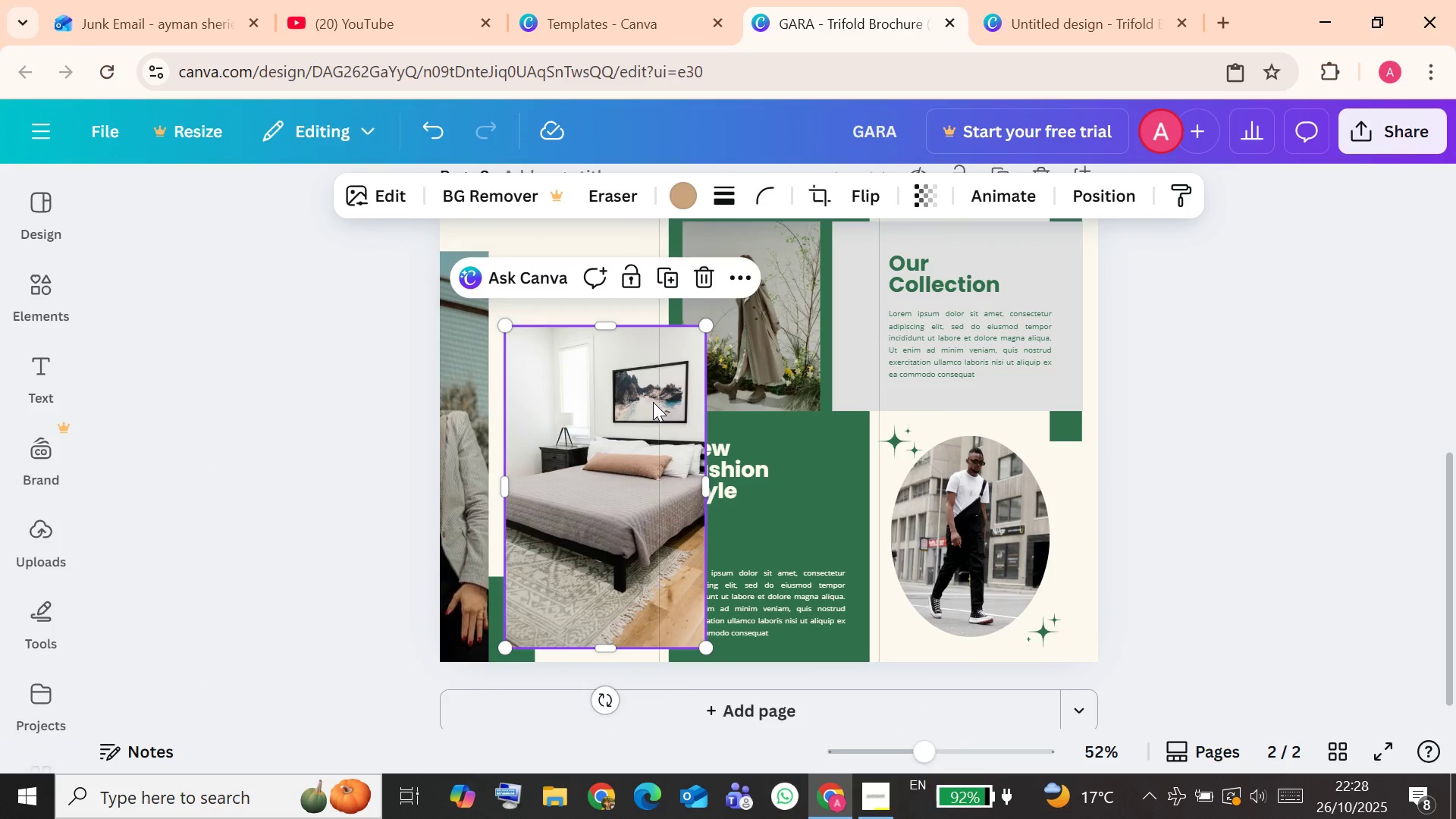 
left_click_drag(start_coordinate=[642, 404], to_coordinate=[627, 404])
 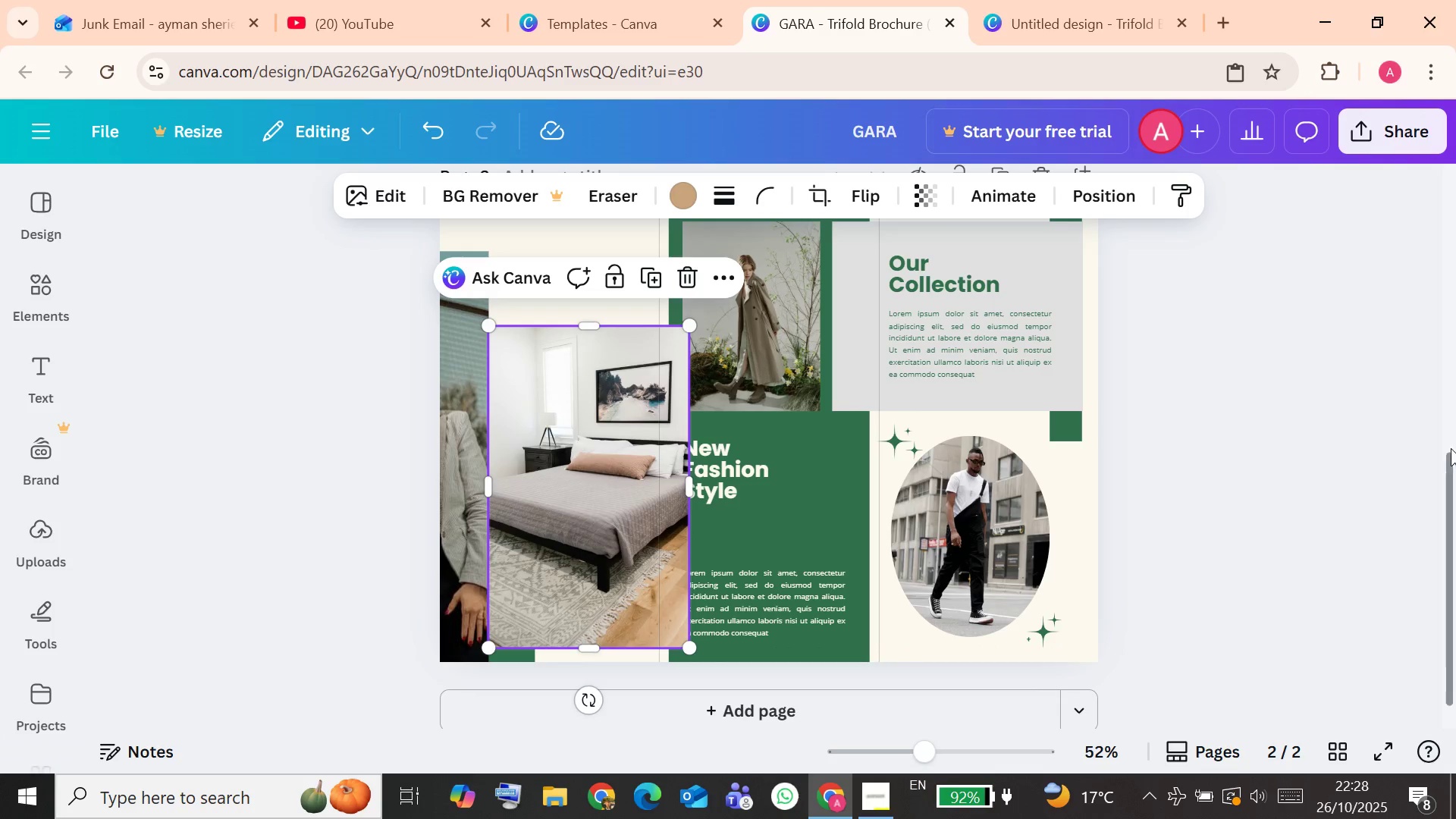 
scroll: coordinate [1447, 447], scroll_direction: up, amount: 1.0
 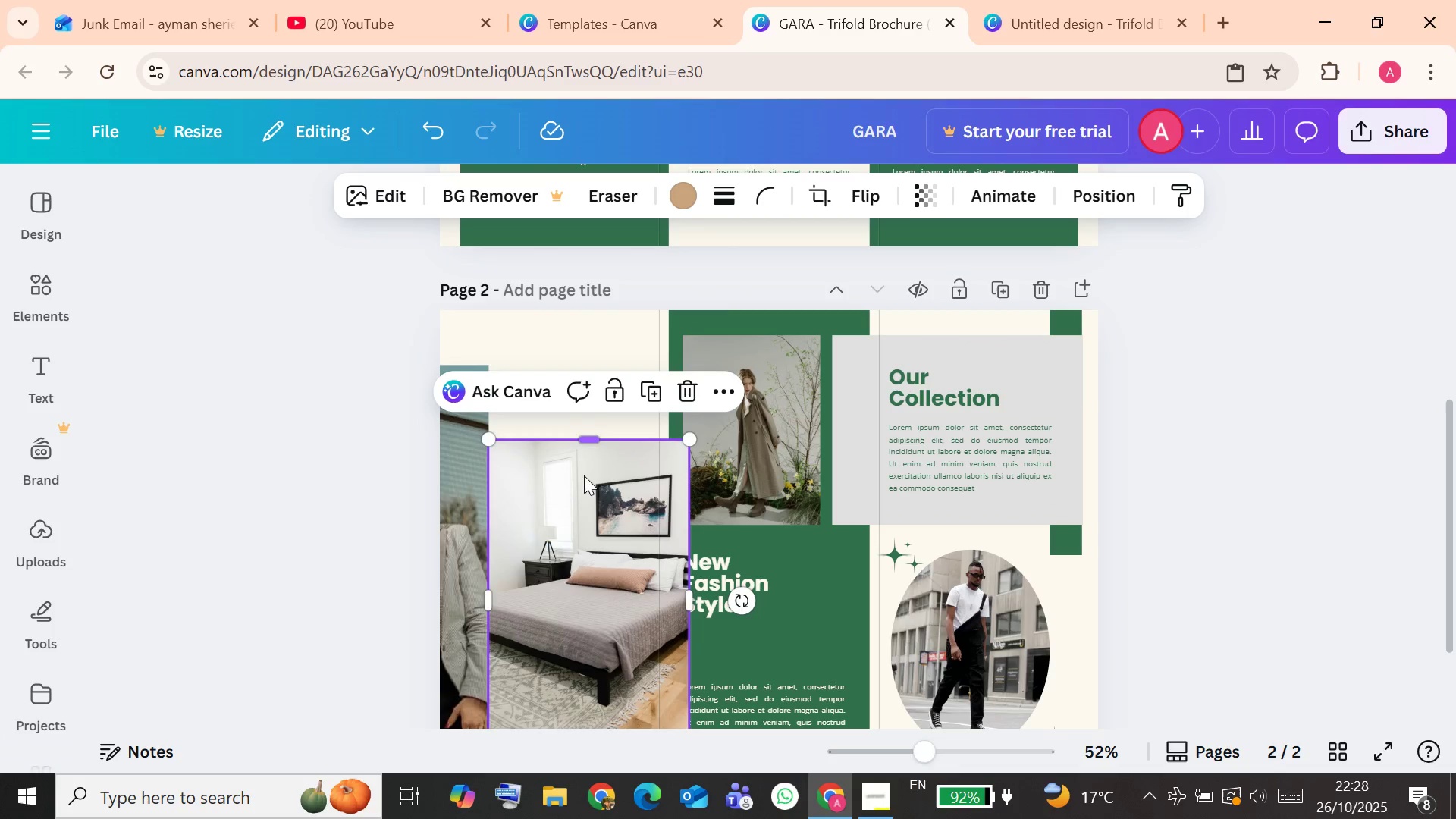 
left_click_drag(start_coordinate=[578, 529], to_coordinate=[549, 415])
 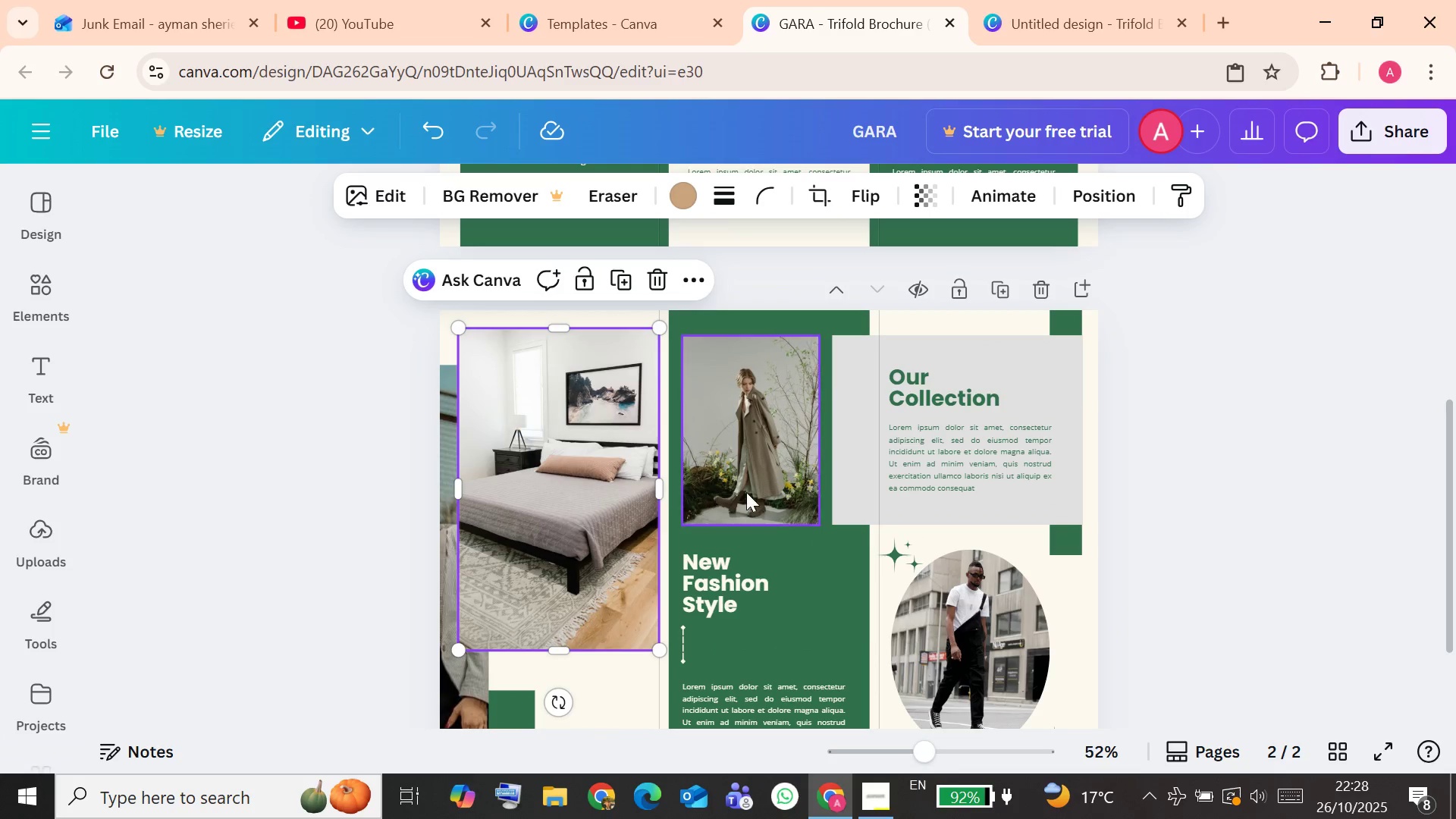 
scroll: coordinate [748, 494], scroll_direction: down, amount: 1.0
 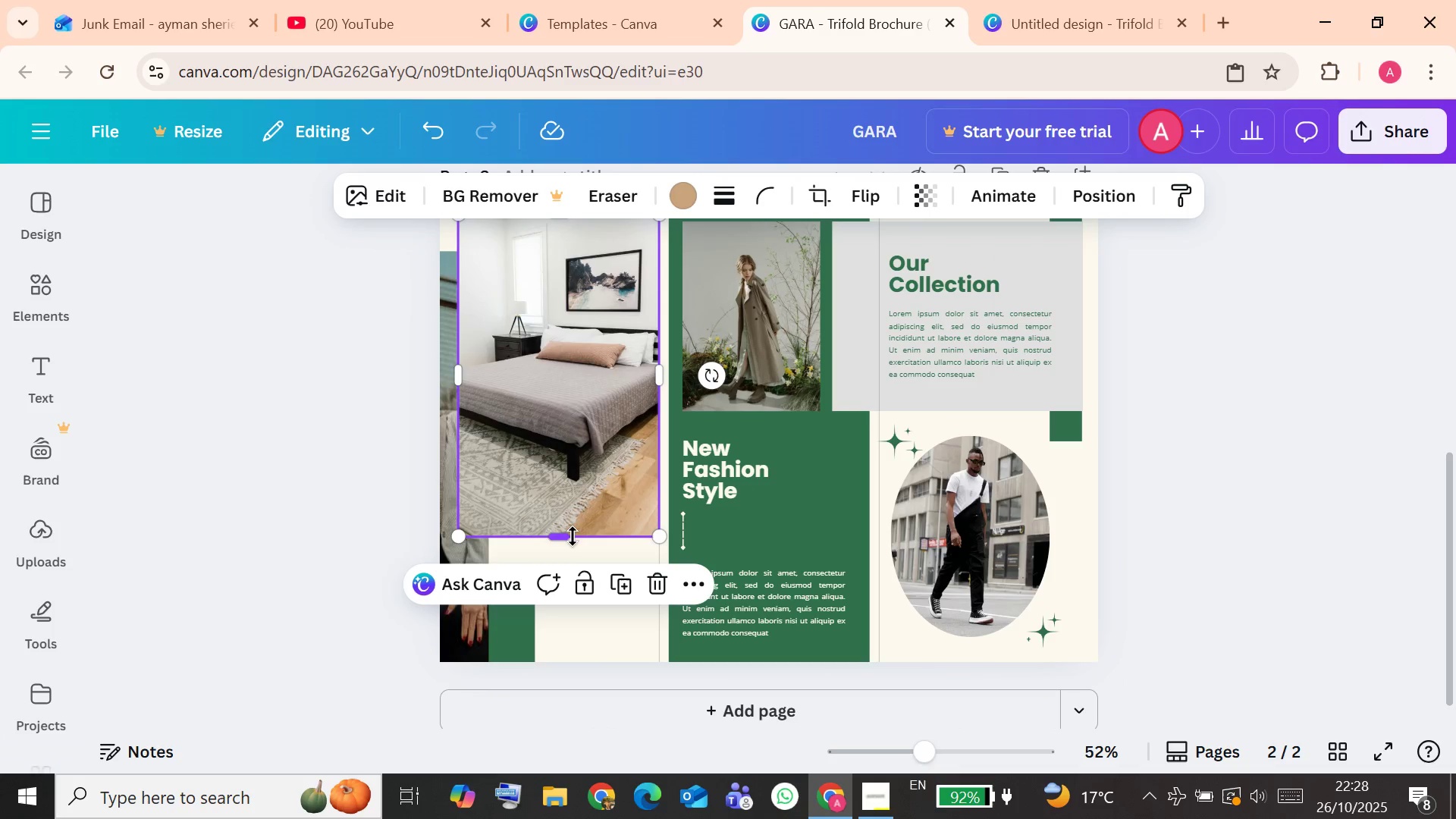 
left_click_drag(start_coordinate=[563, 538], to_coordinate=[566, 576])
 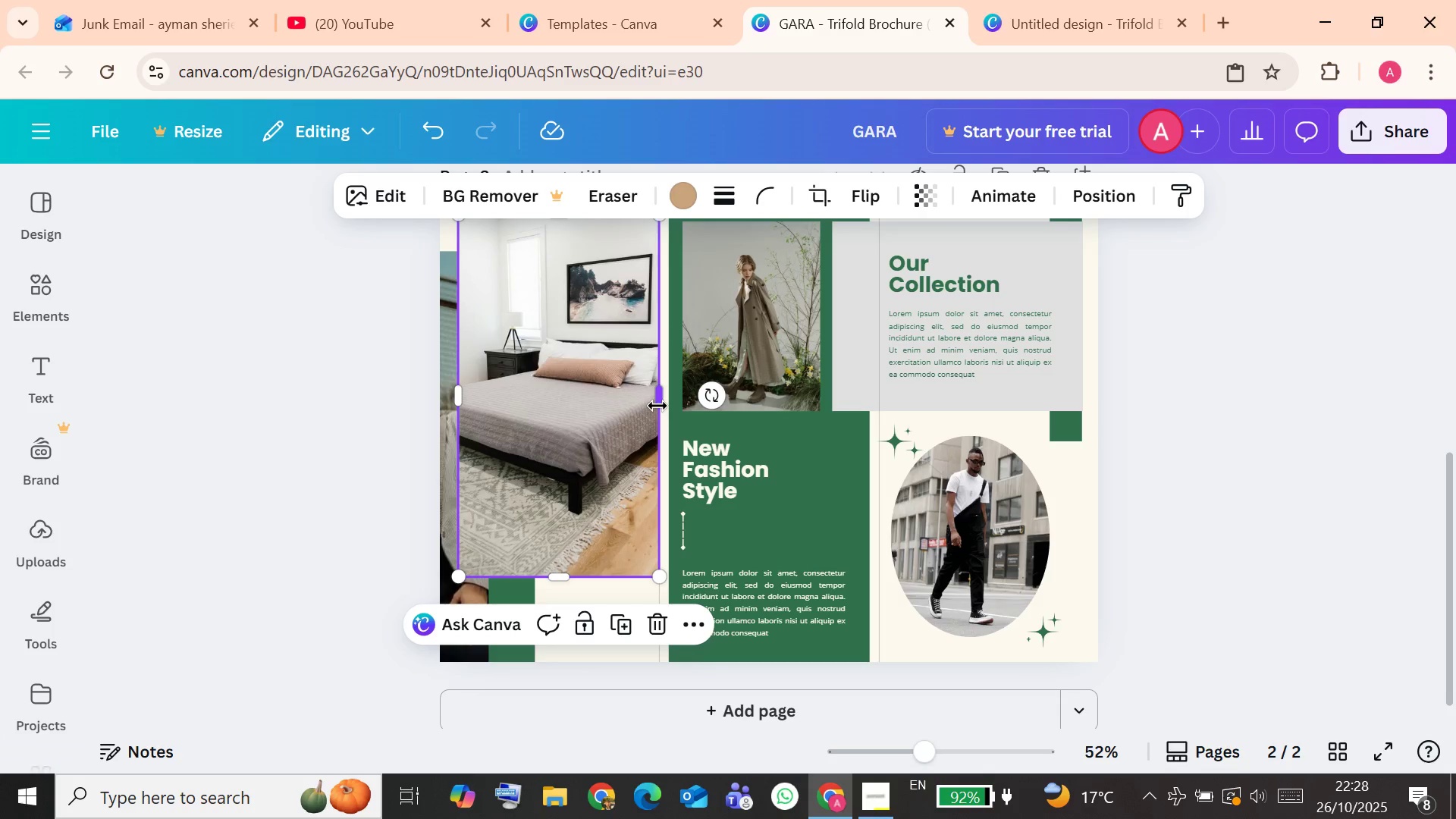 
left_click_drag(start_coordinate=[656, 405], to_coordinate=[664, 408])
 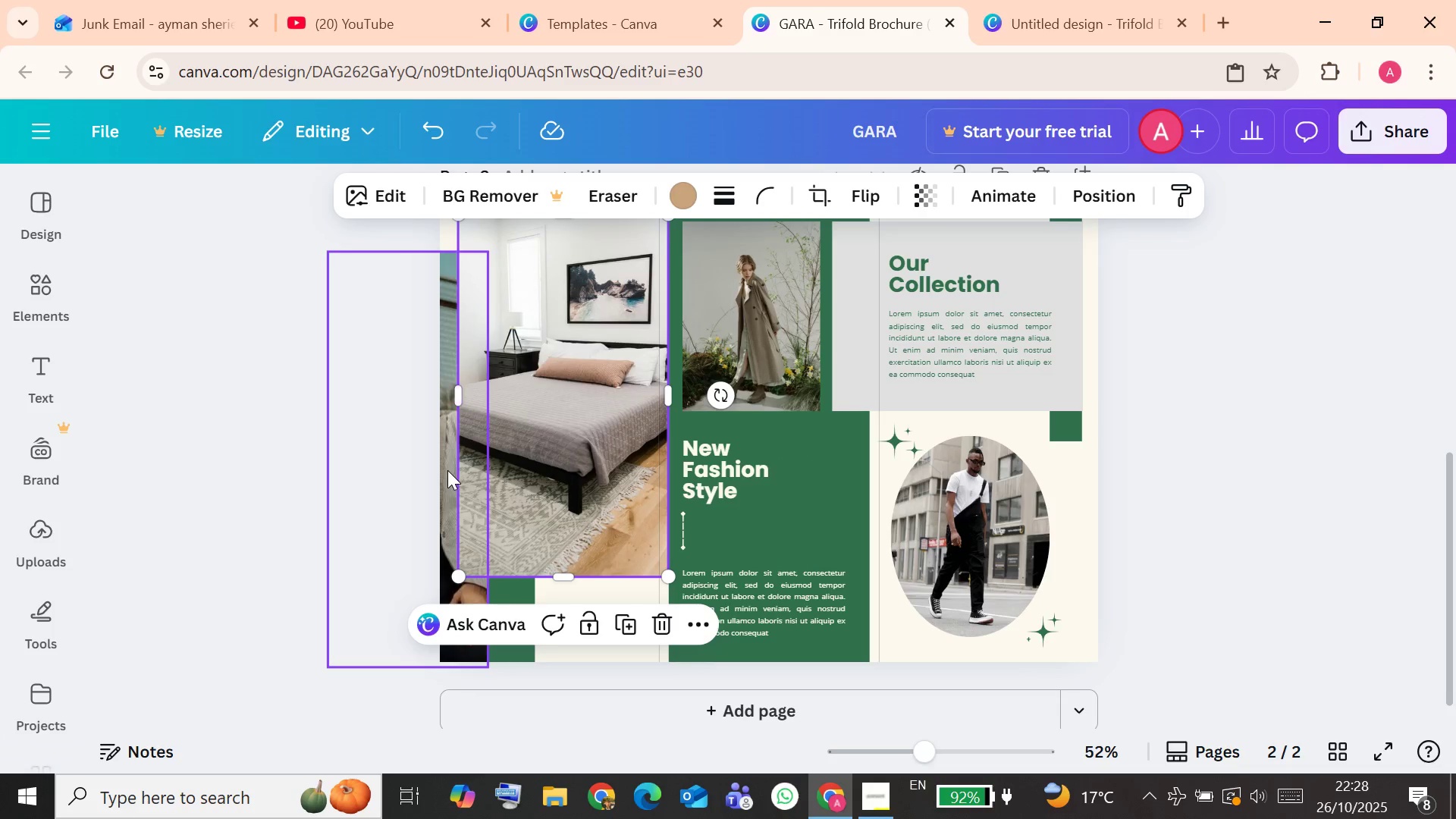 
left_click([447, 472])
 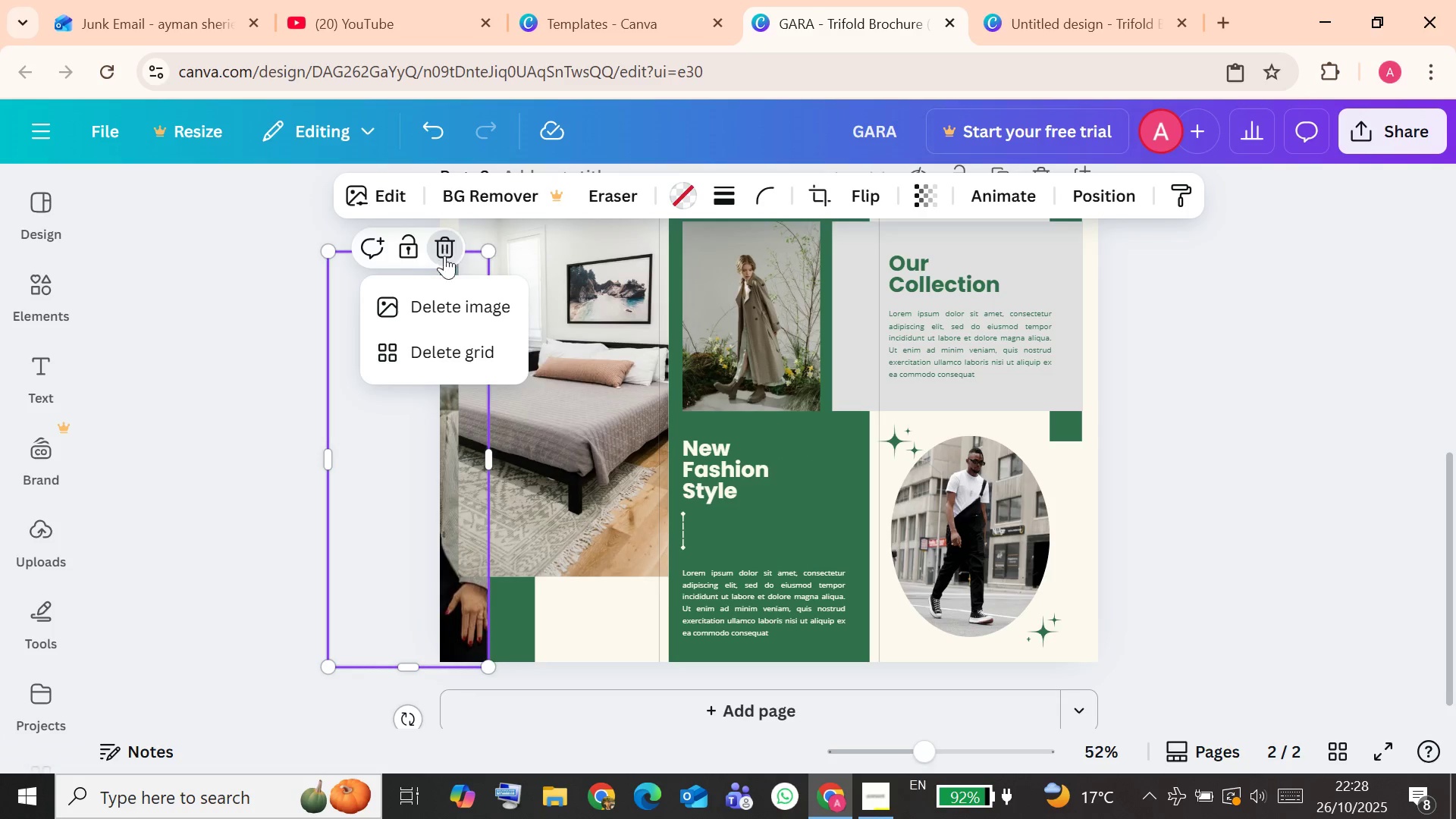 
left_click([450, 297])
 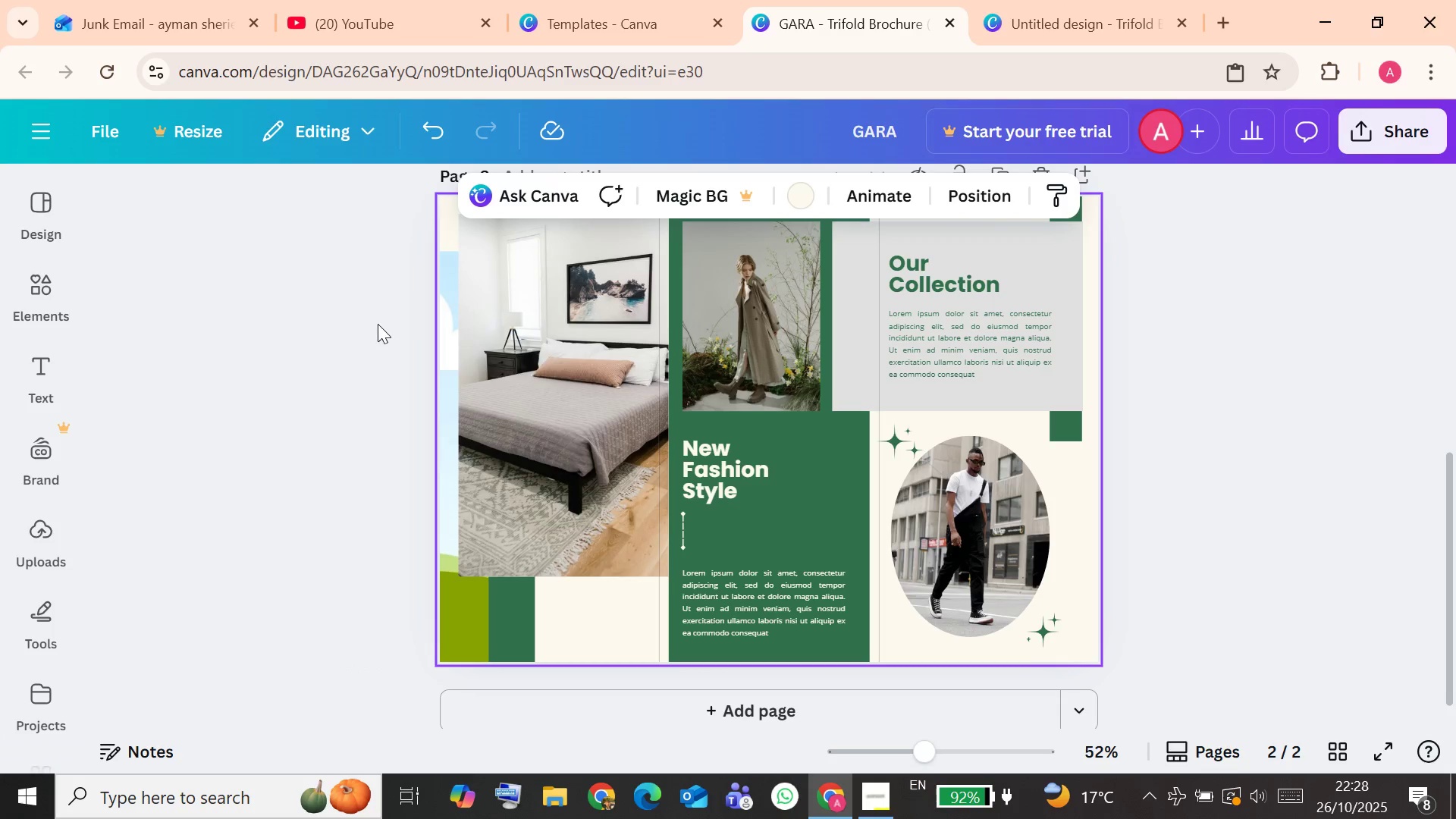 
wait(9.26)
 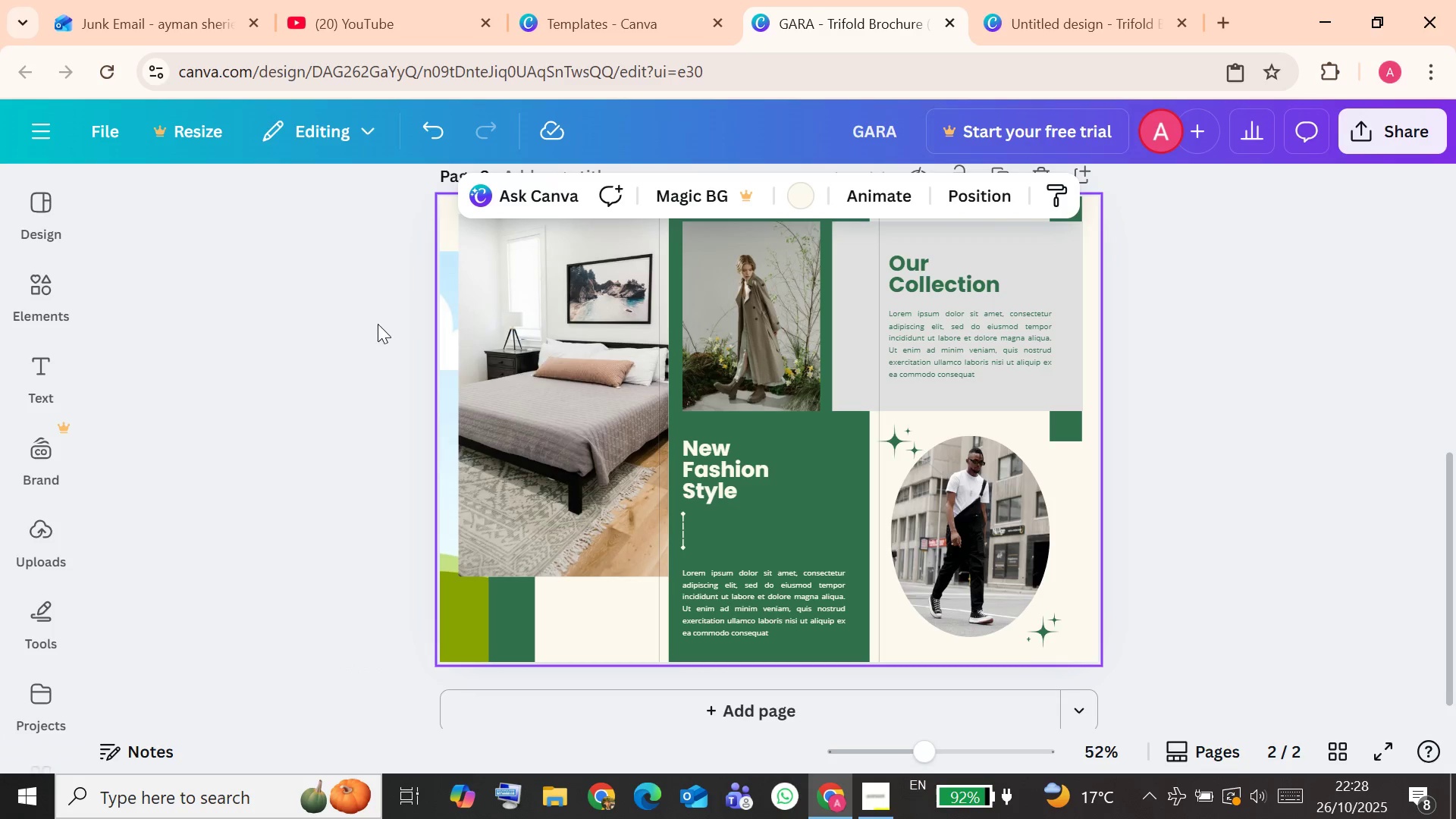 
mouse_move([450, 288])
 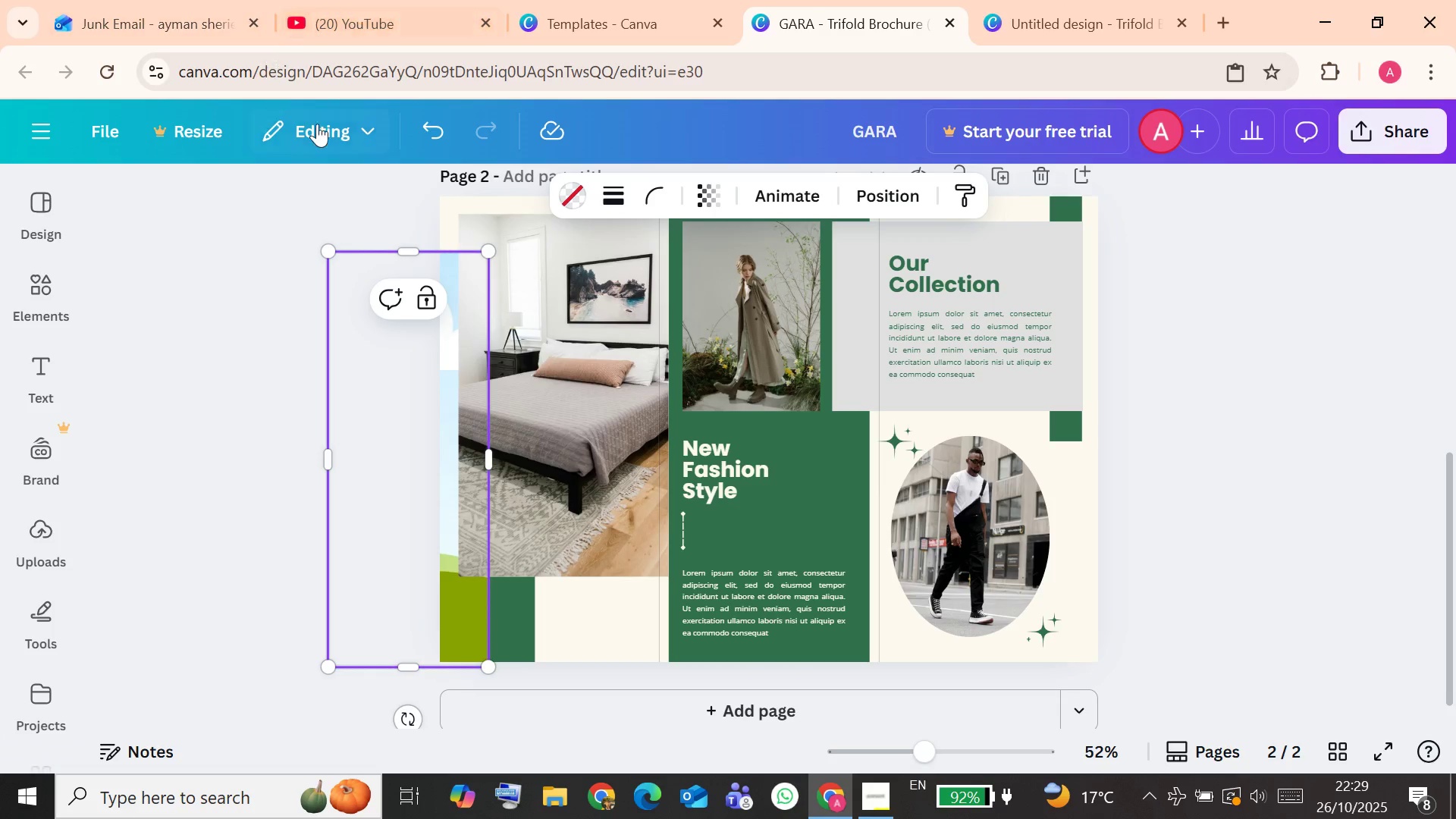 
mouse_move([437, 143])
 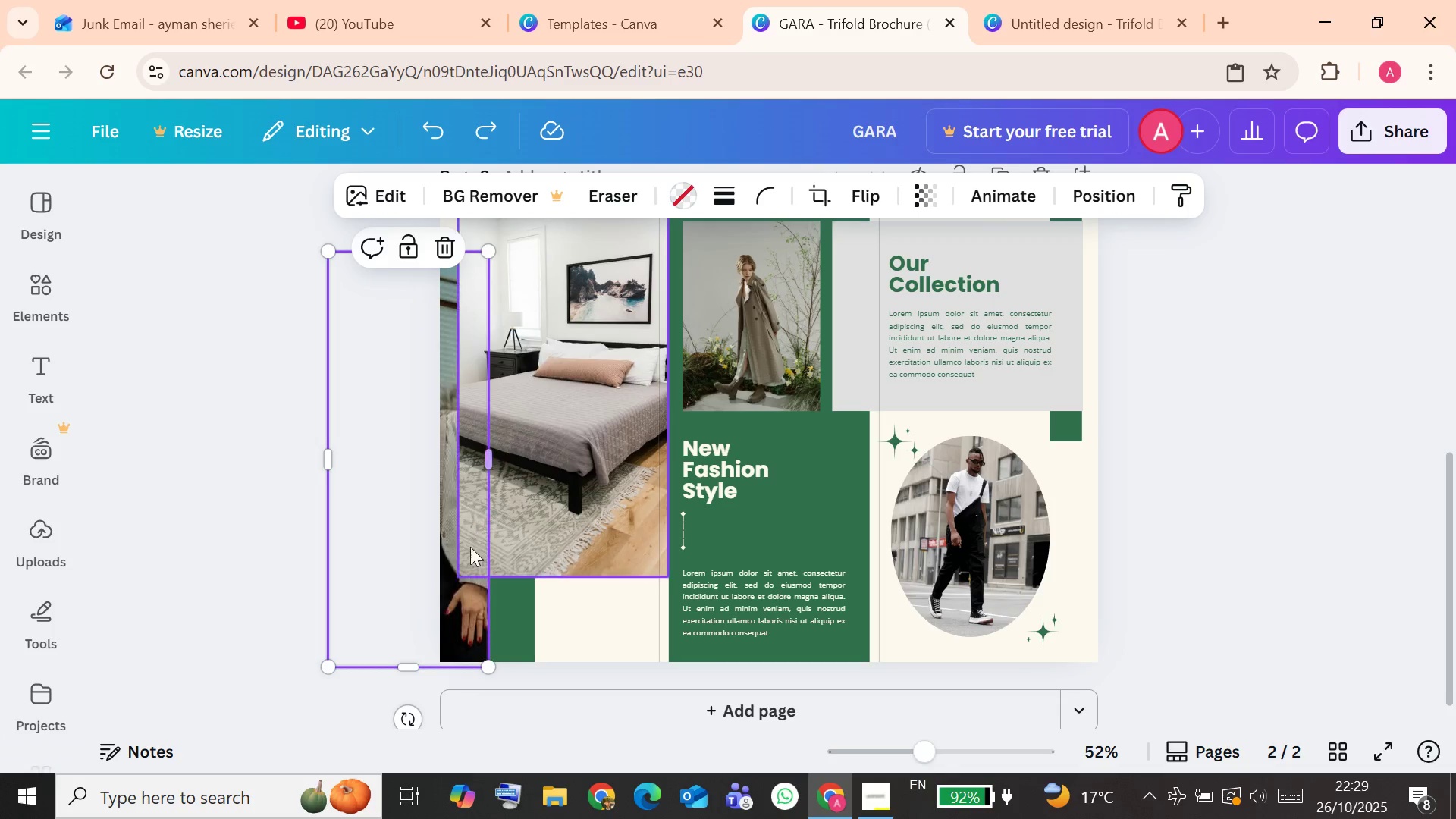 
left_click_drag(start_coordinate=[460, 628], to_coordinate=[307, 579])
 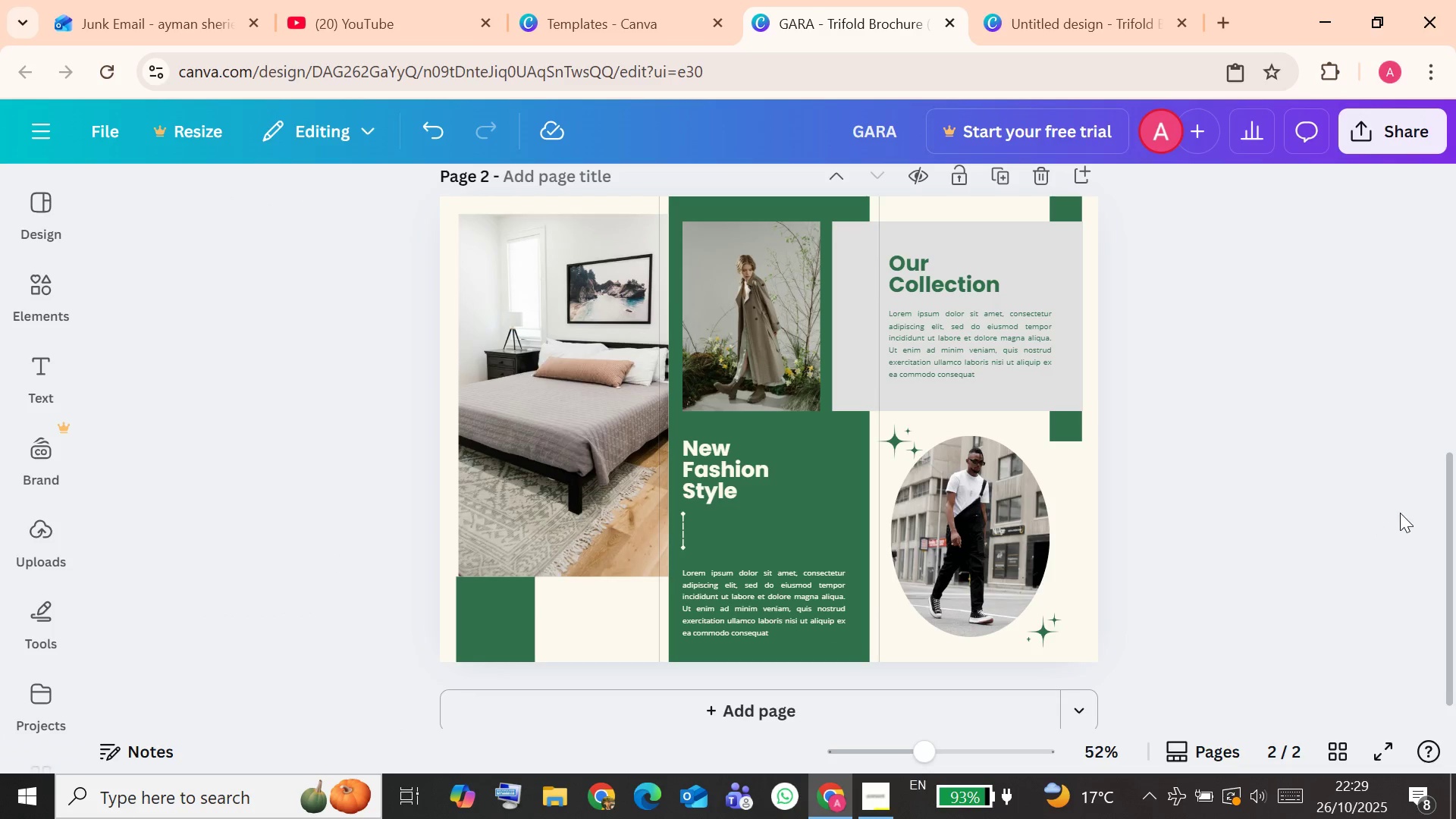 
scroll: coordinate [1398, 512], scroll_direction: up, amount: 1.0
 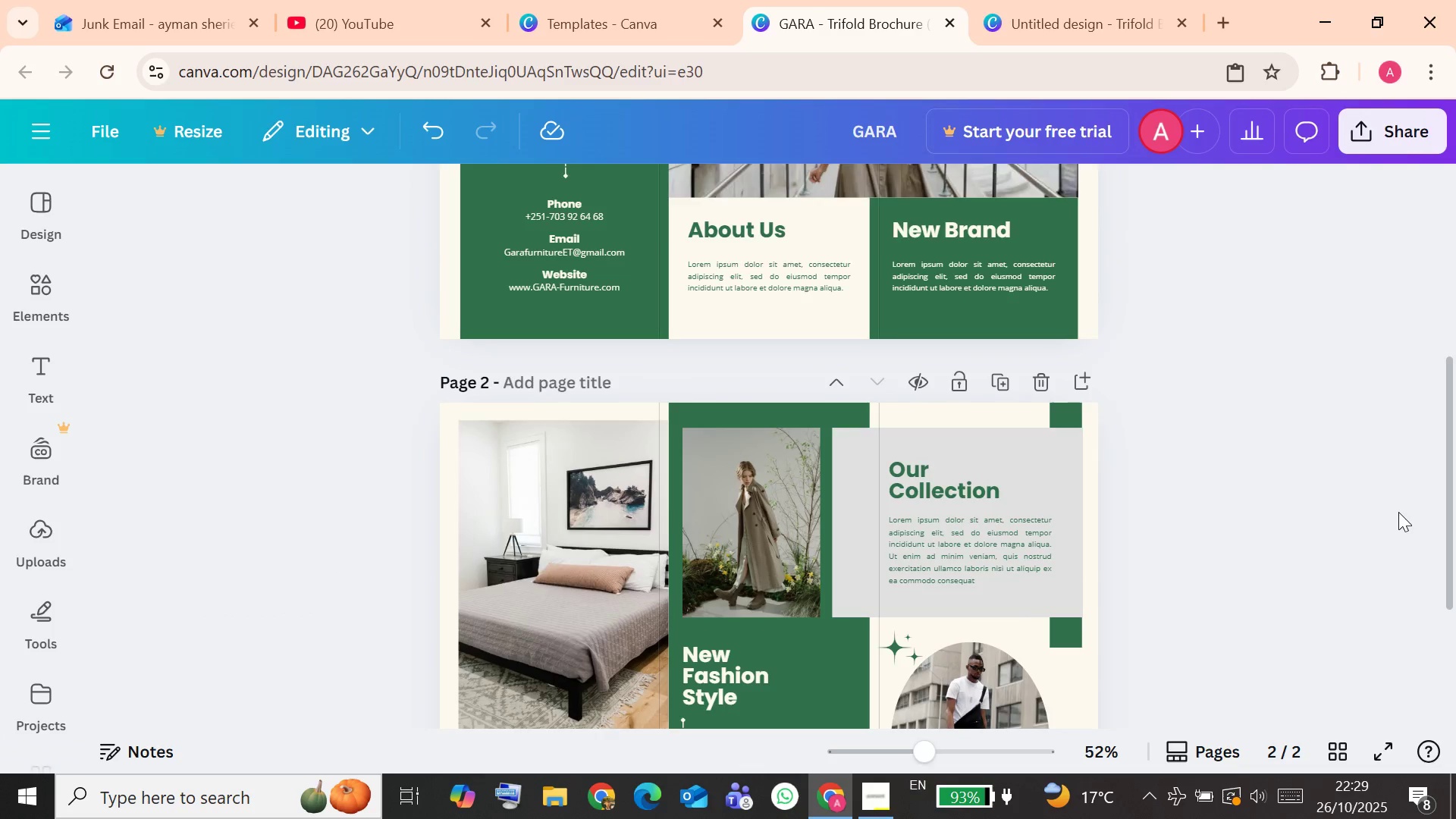 
scroll: coordinate [1398, 512], scroll_direction: down, amount: 2.0
 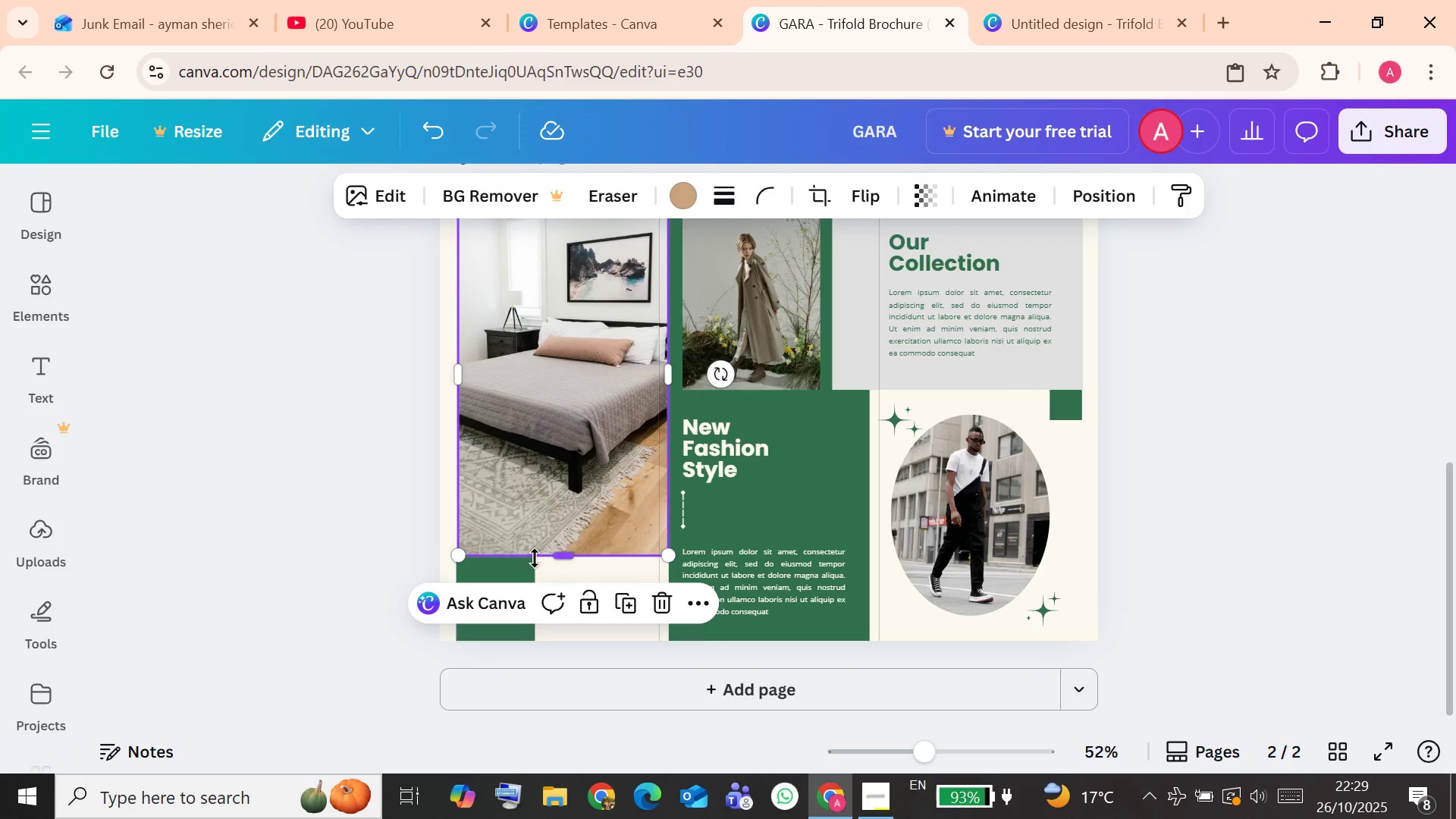 
mouse_move([455, 377])
 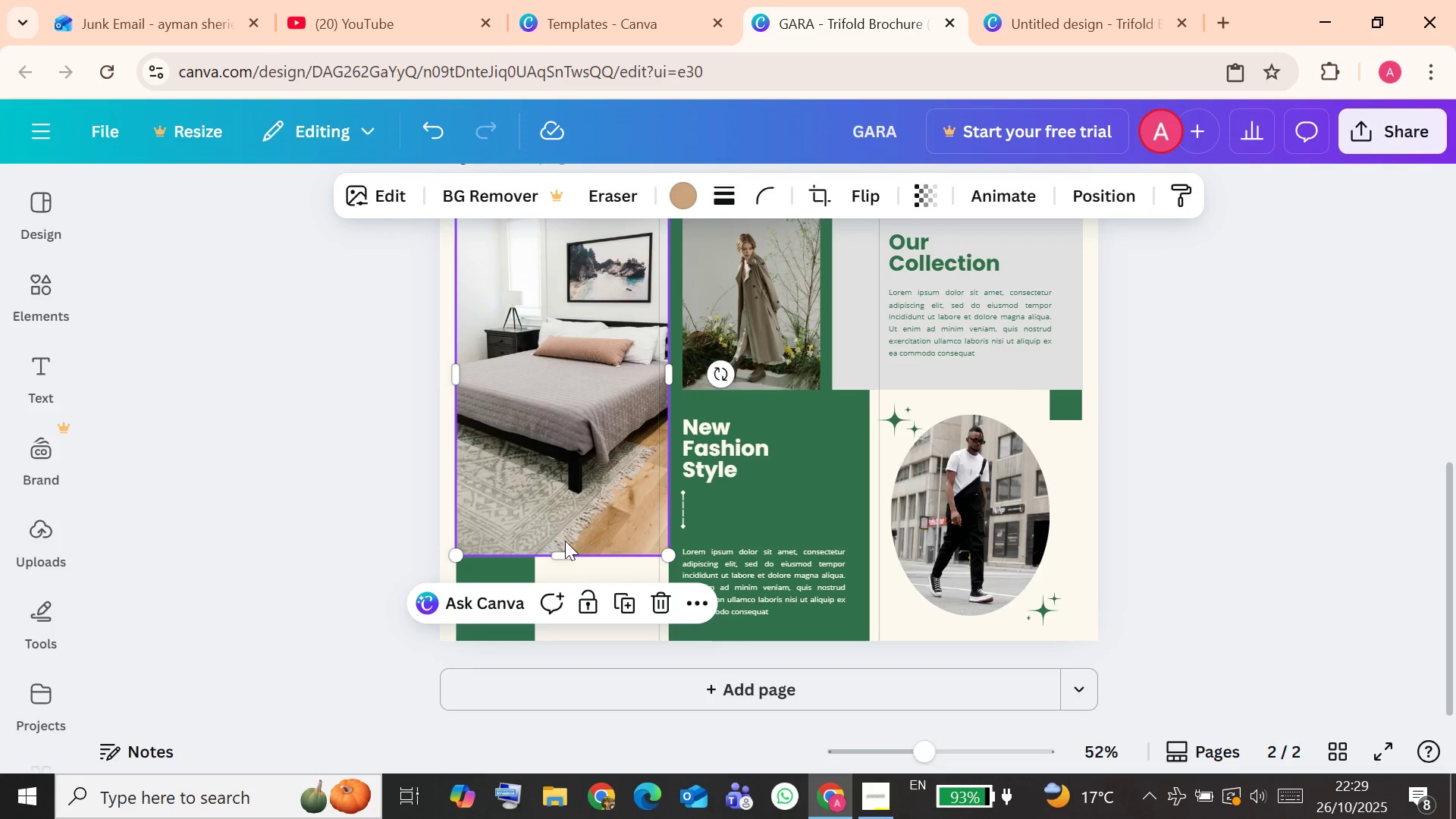 
left_click_drag(start_coordinate=[563, 551], to_coordinate=[557, 550])
 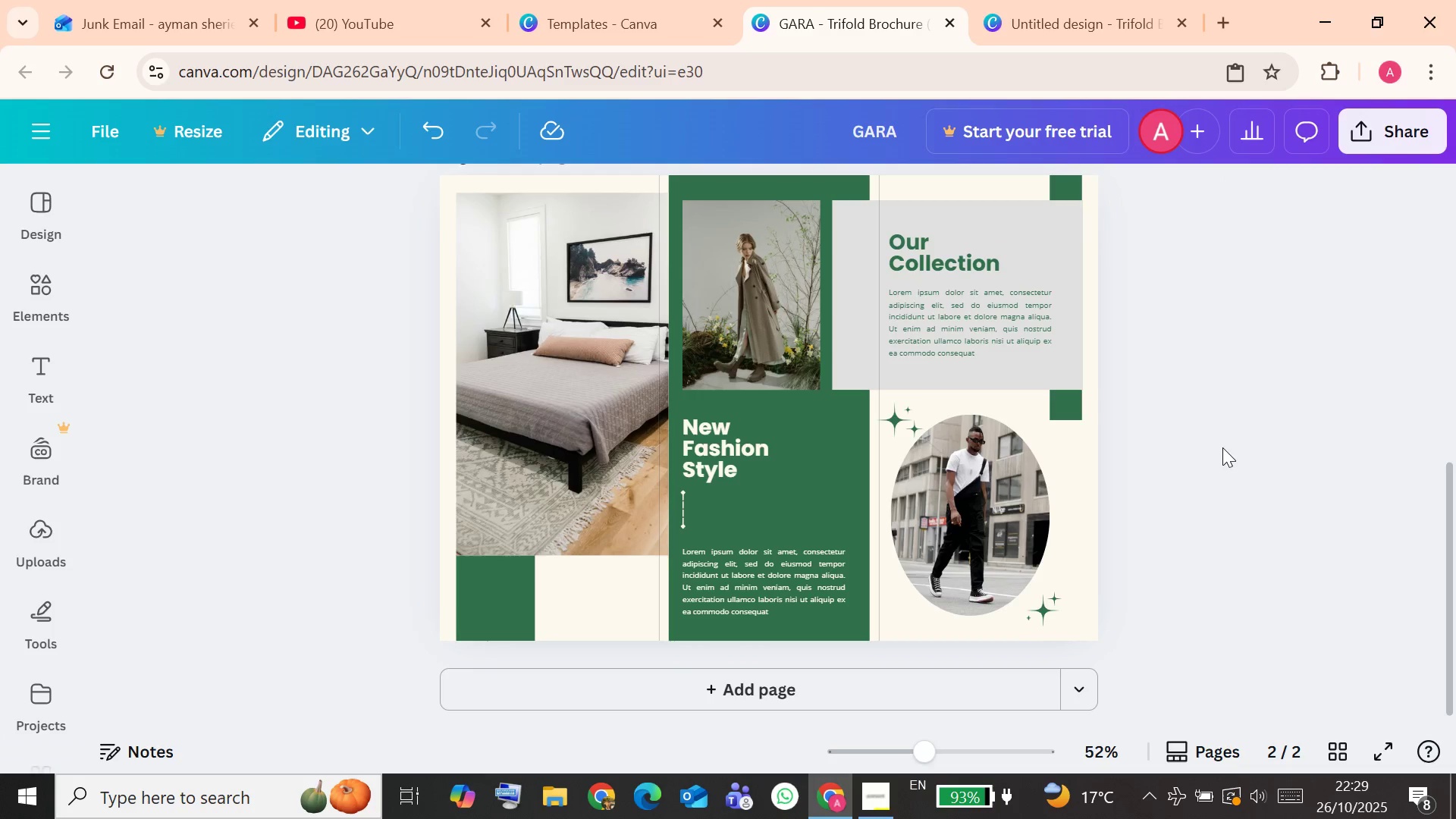 
scroll: coordinate [1216, 447], scroll_direction: up, amount: 1.0
 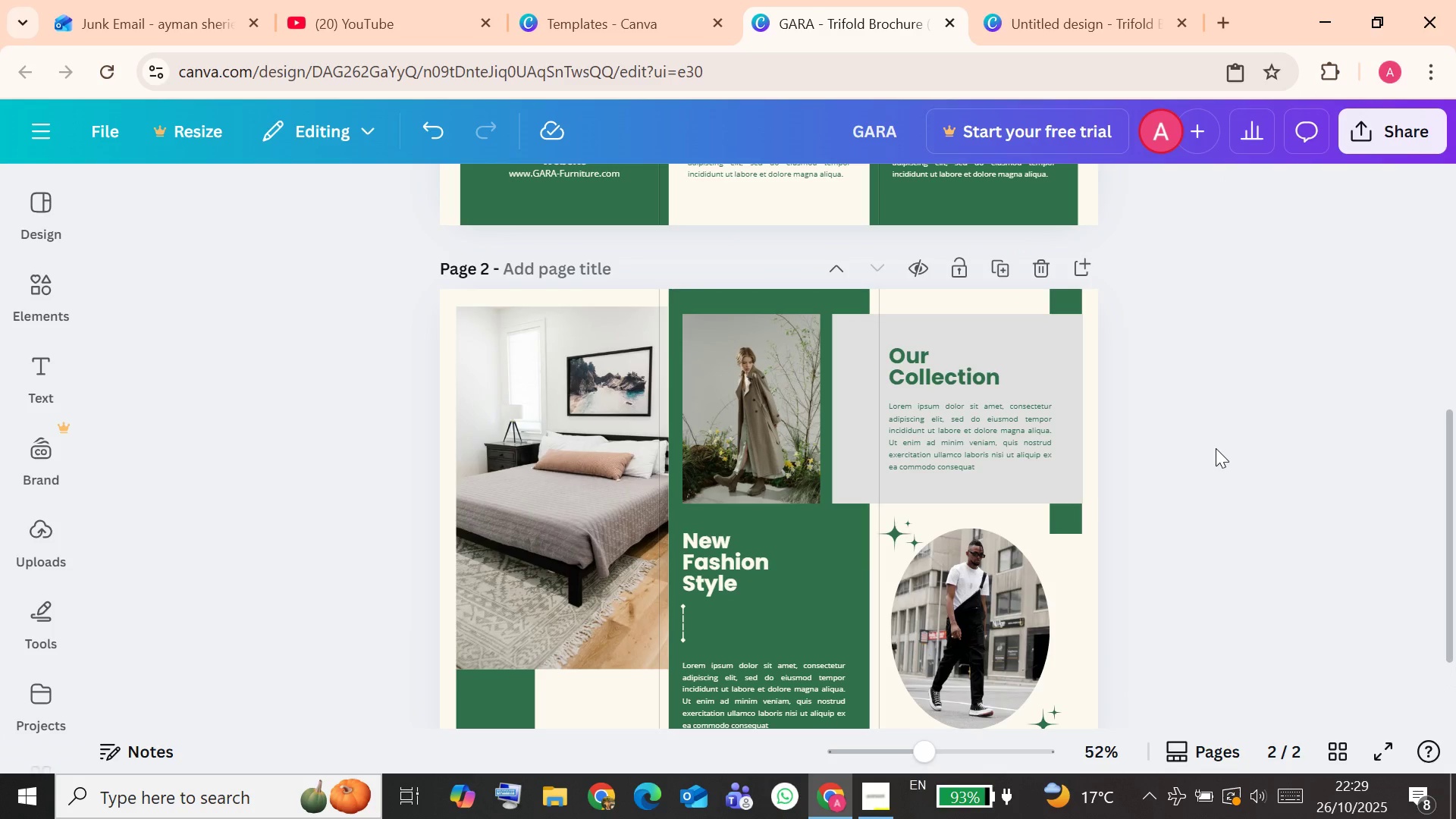 
scroll: coordinate [1216, 449], scroll_direction: down, amount: 1.0
 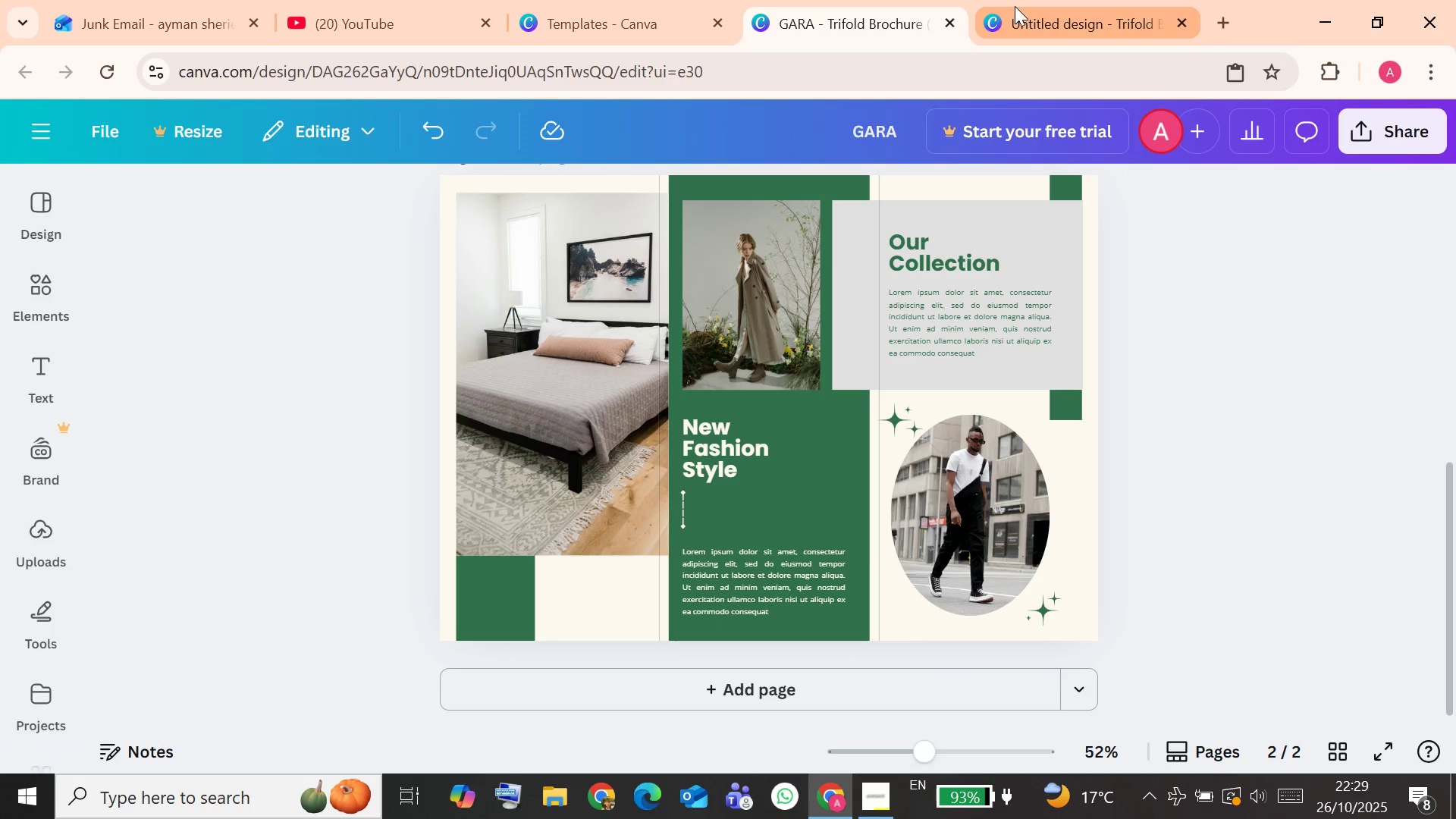 
left_click([1012, 8])
 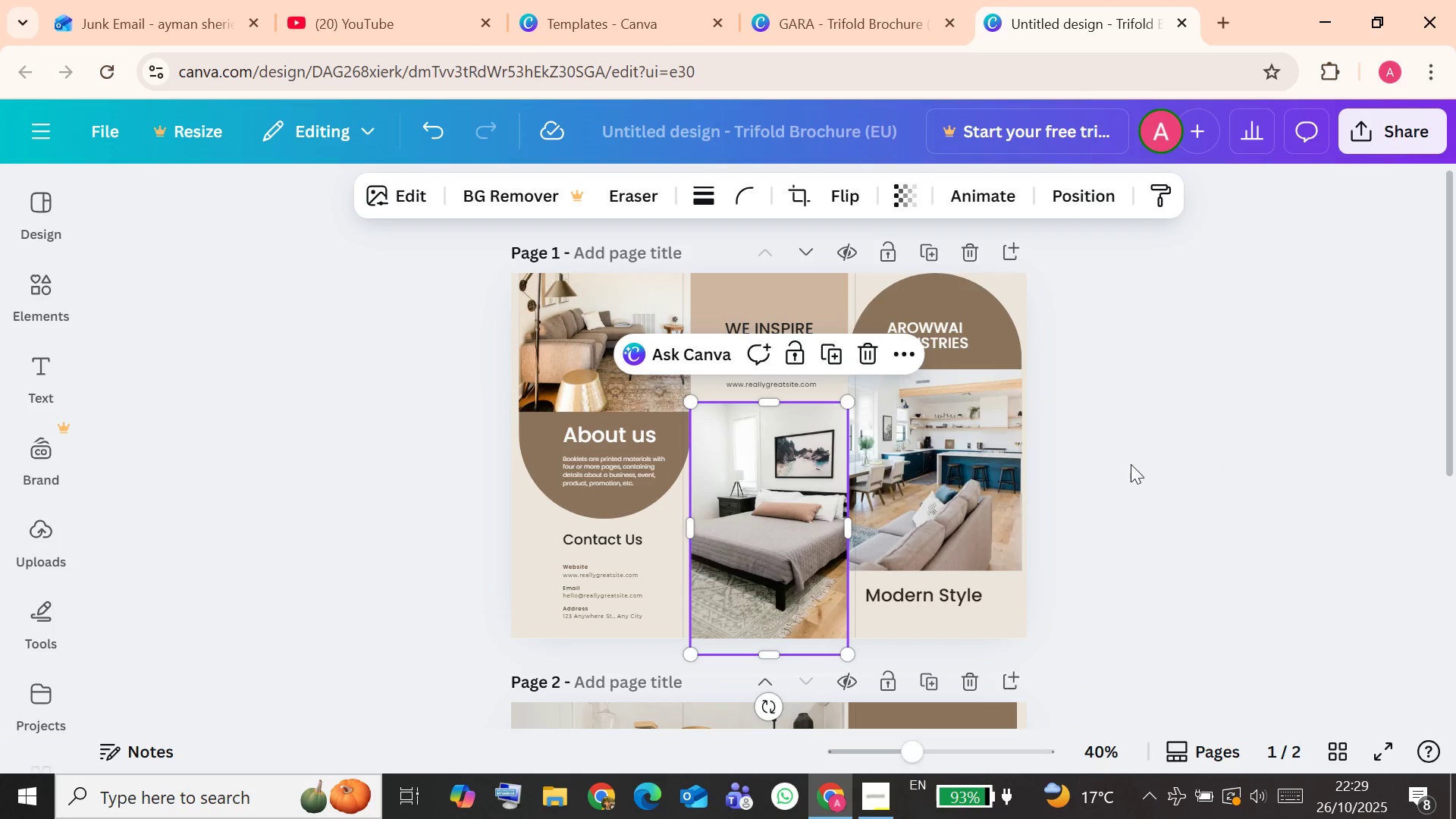 
left_click([1130, 464])
 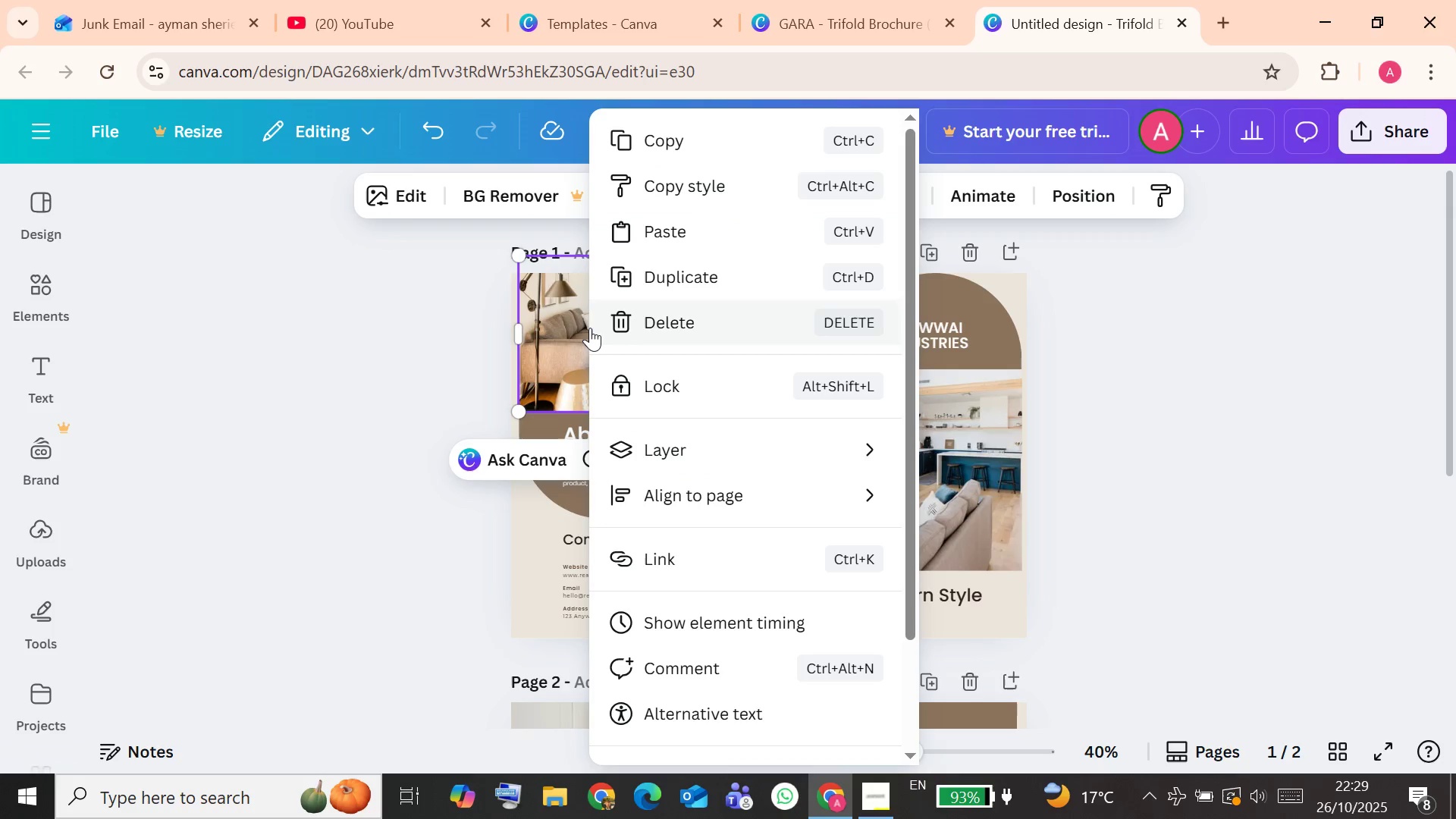 
wait(5.46)
 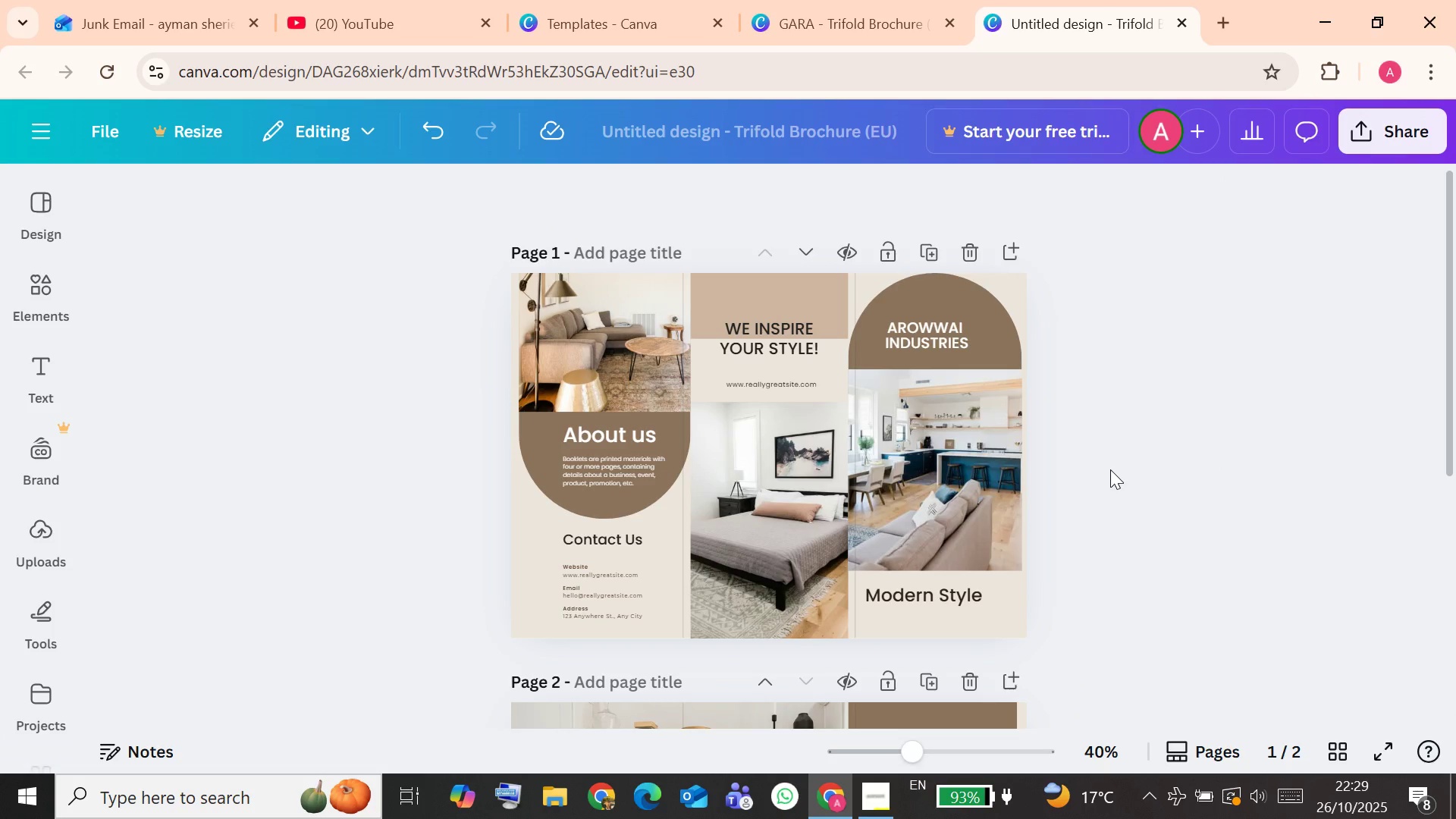 
left_click([723, 144])
 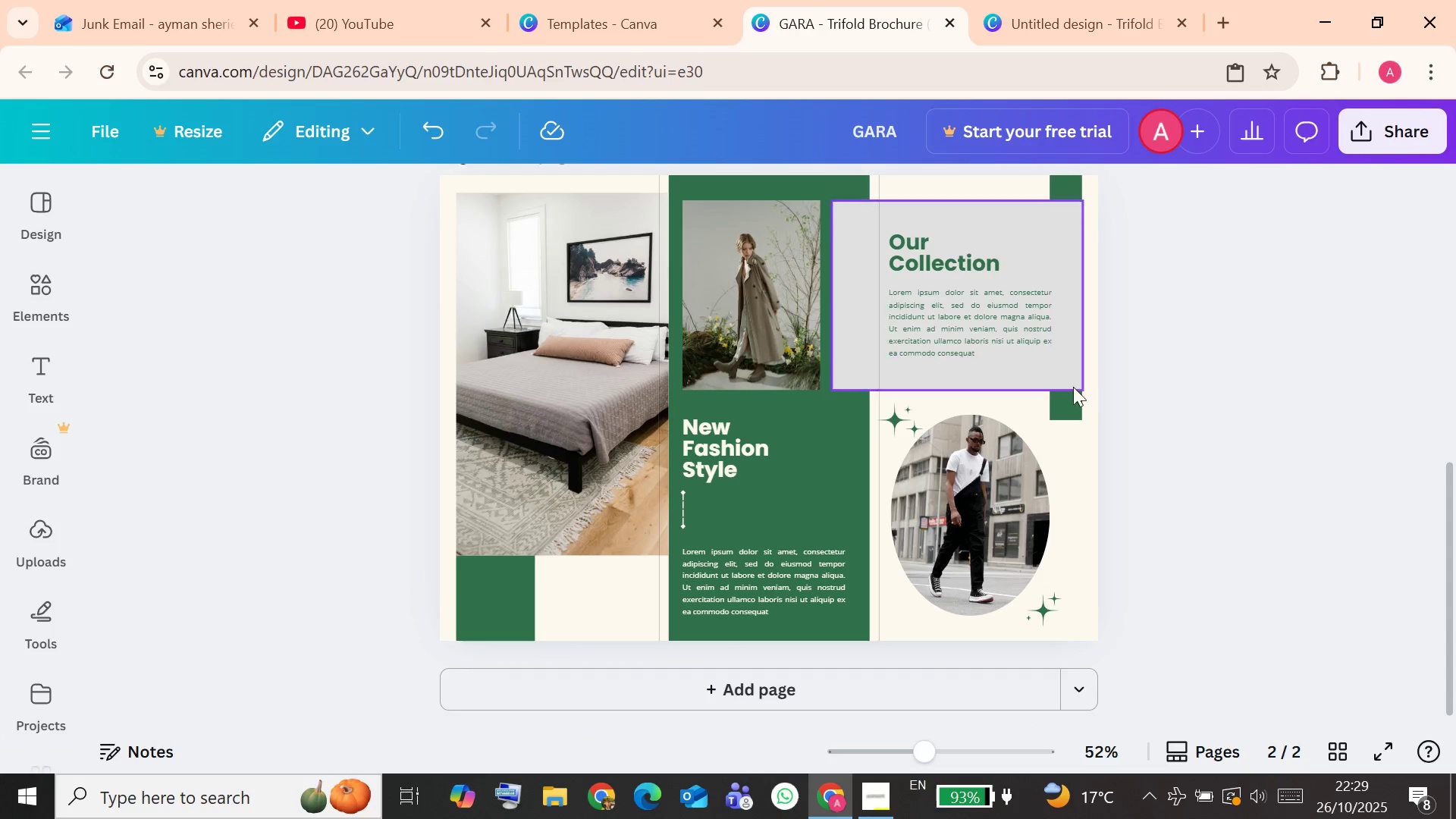 
wait(10.76)
 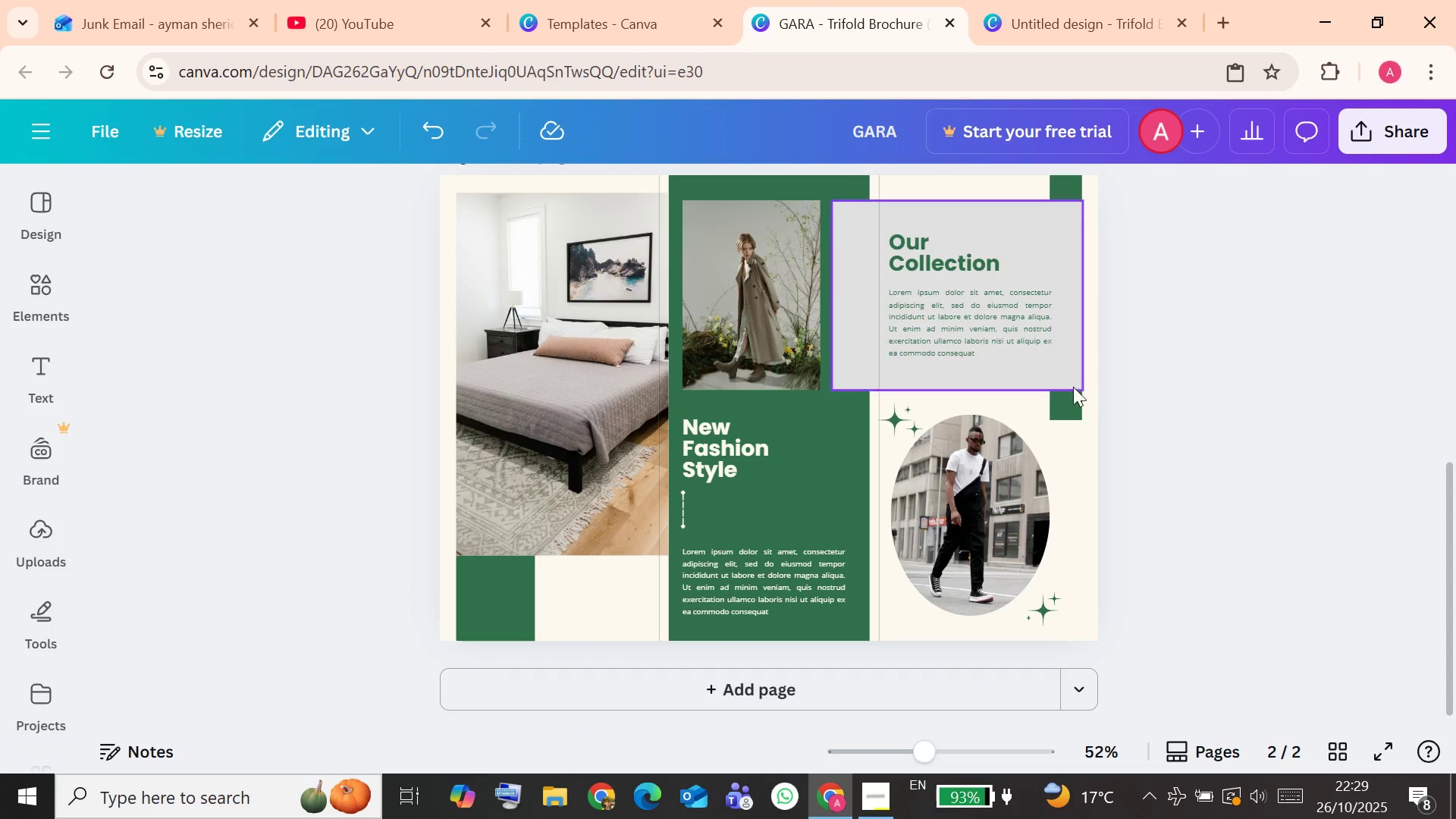 
left_click_drag(start_coordinate=[560, 271], to_coordinate=[714, 446])
 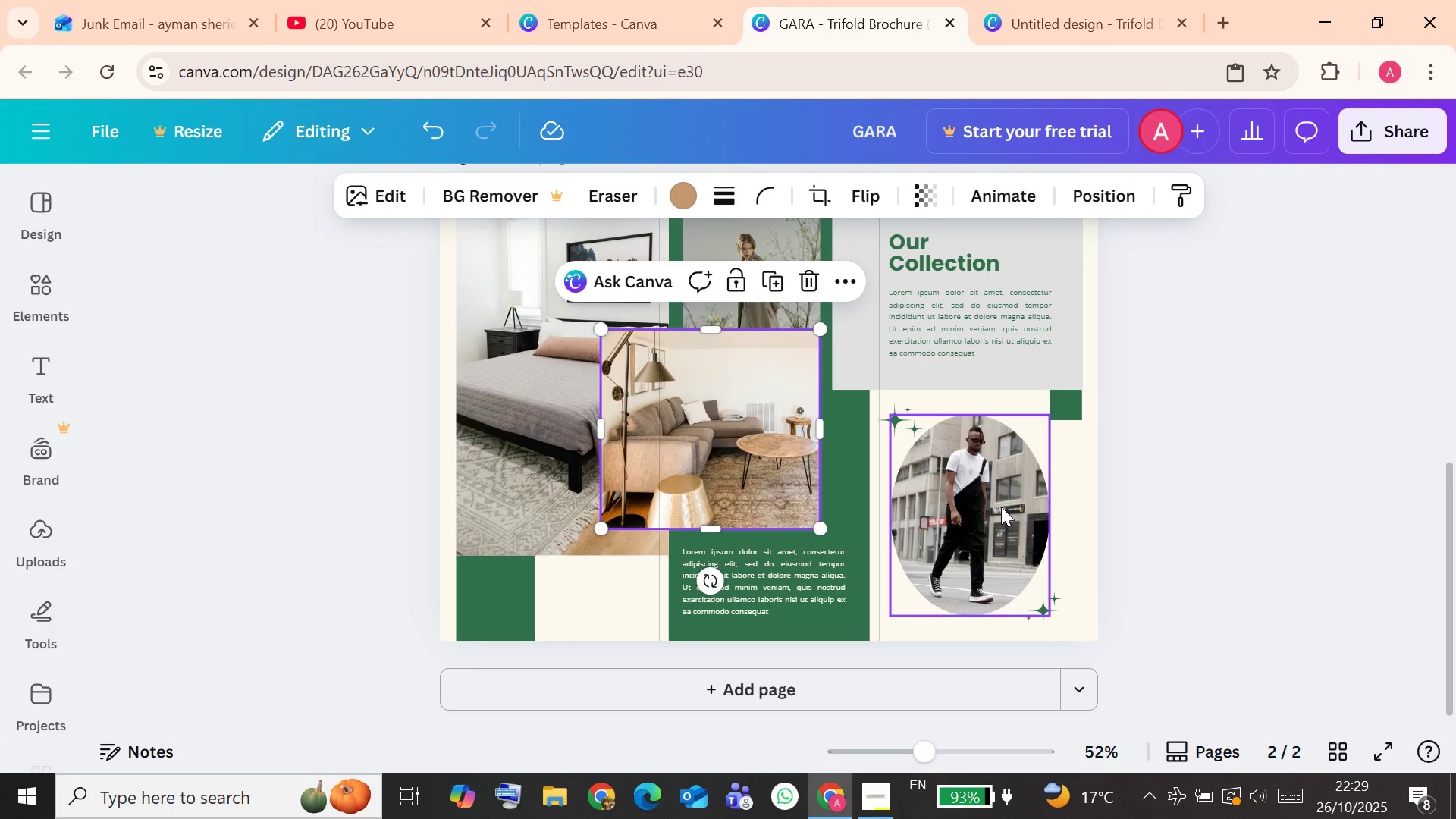 
left_click_drag(start_coordinate=[999, 507], to_coordinate=[1003, 504])
 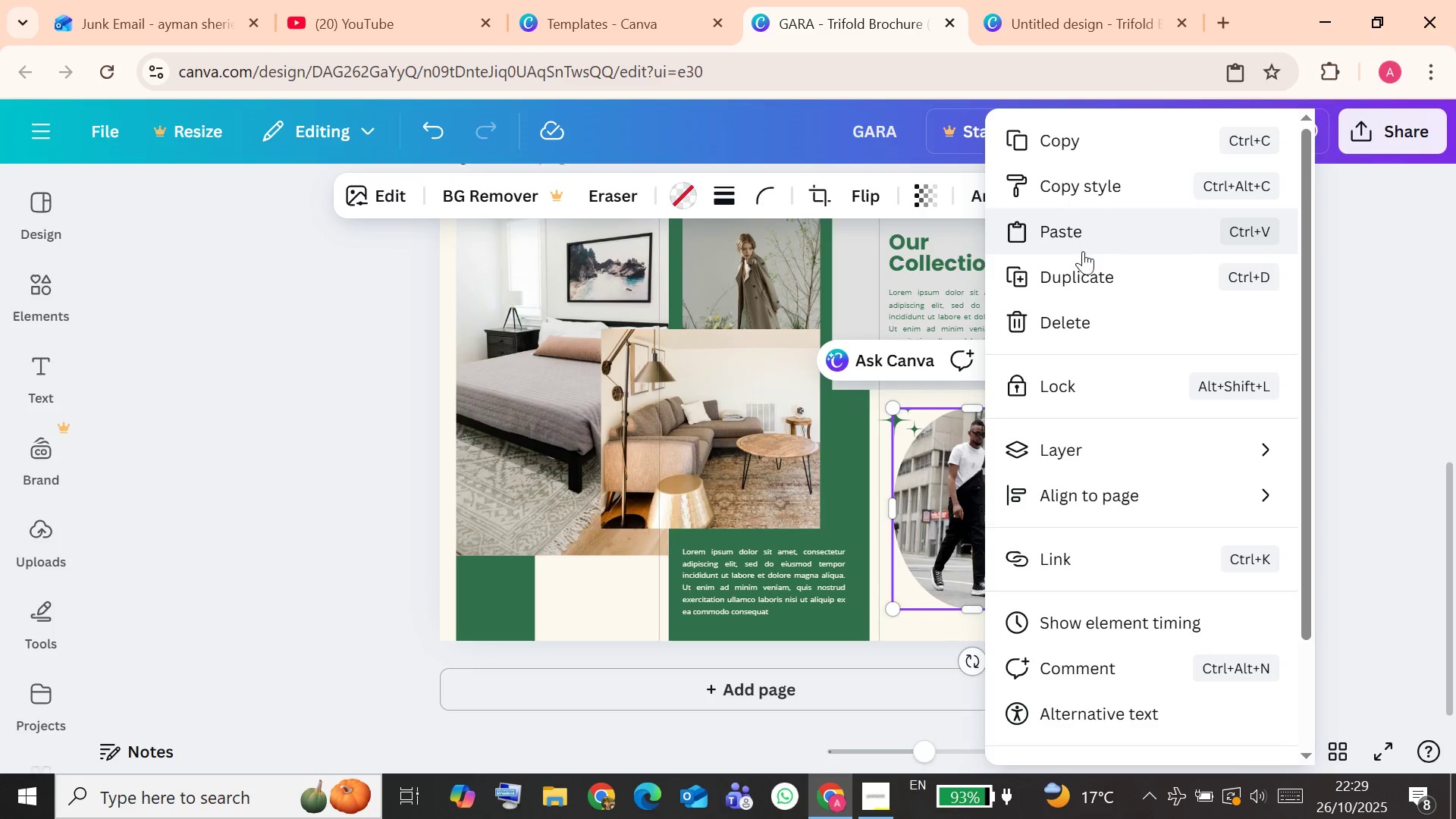 
wait(5.12)
 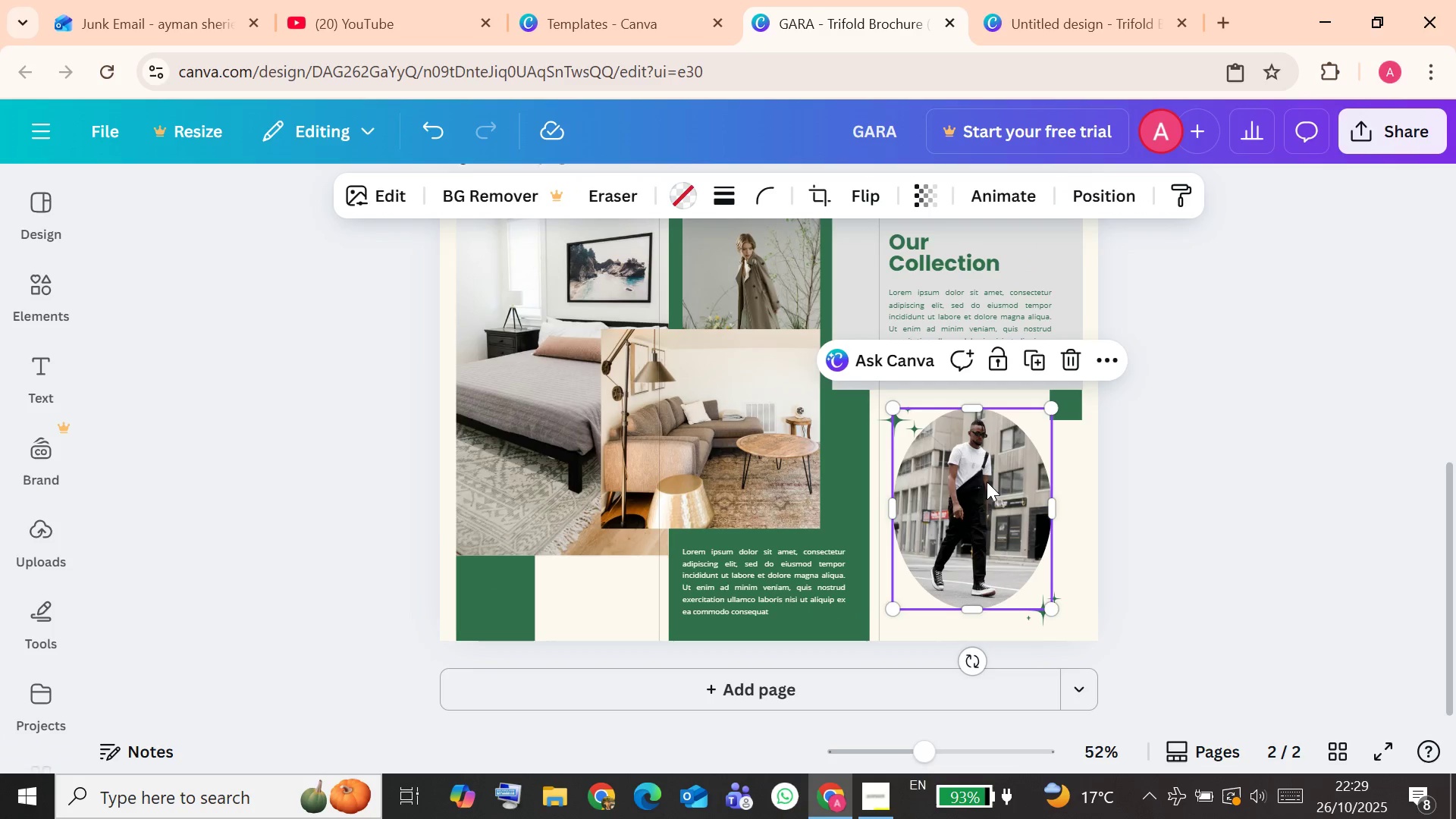 
left_click([1122, 309])
 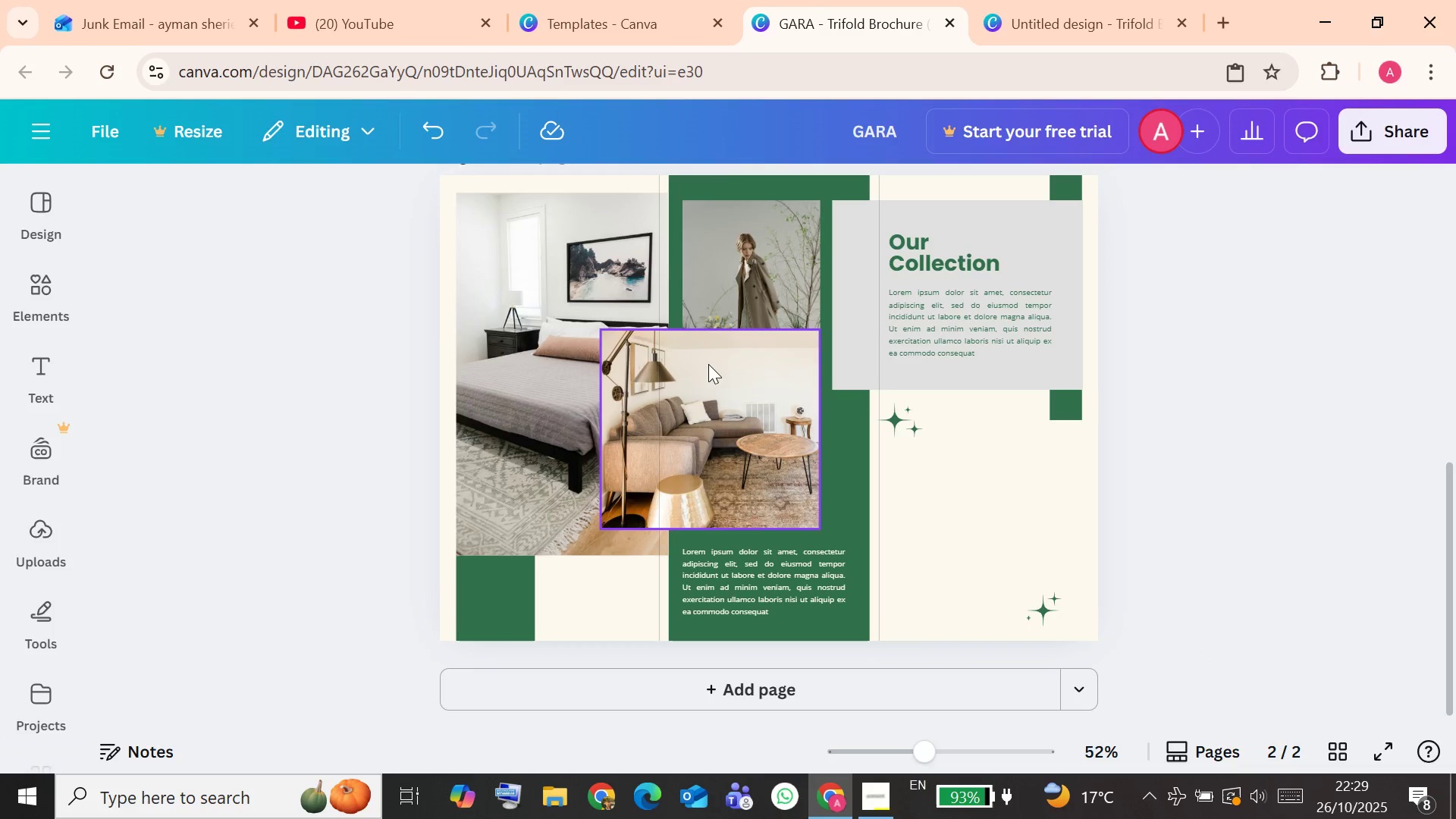 
left_click_drag(start_coordinate=[698, 405], to_coordinate=[966, 500])
 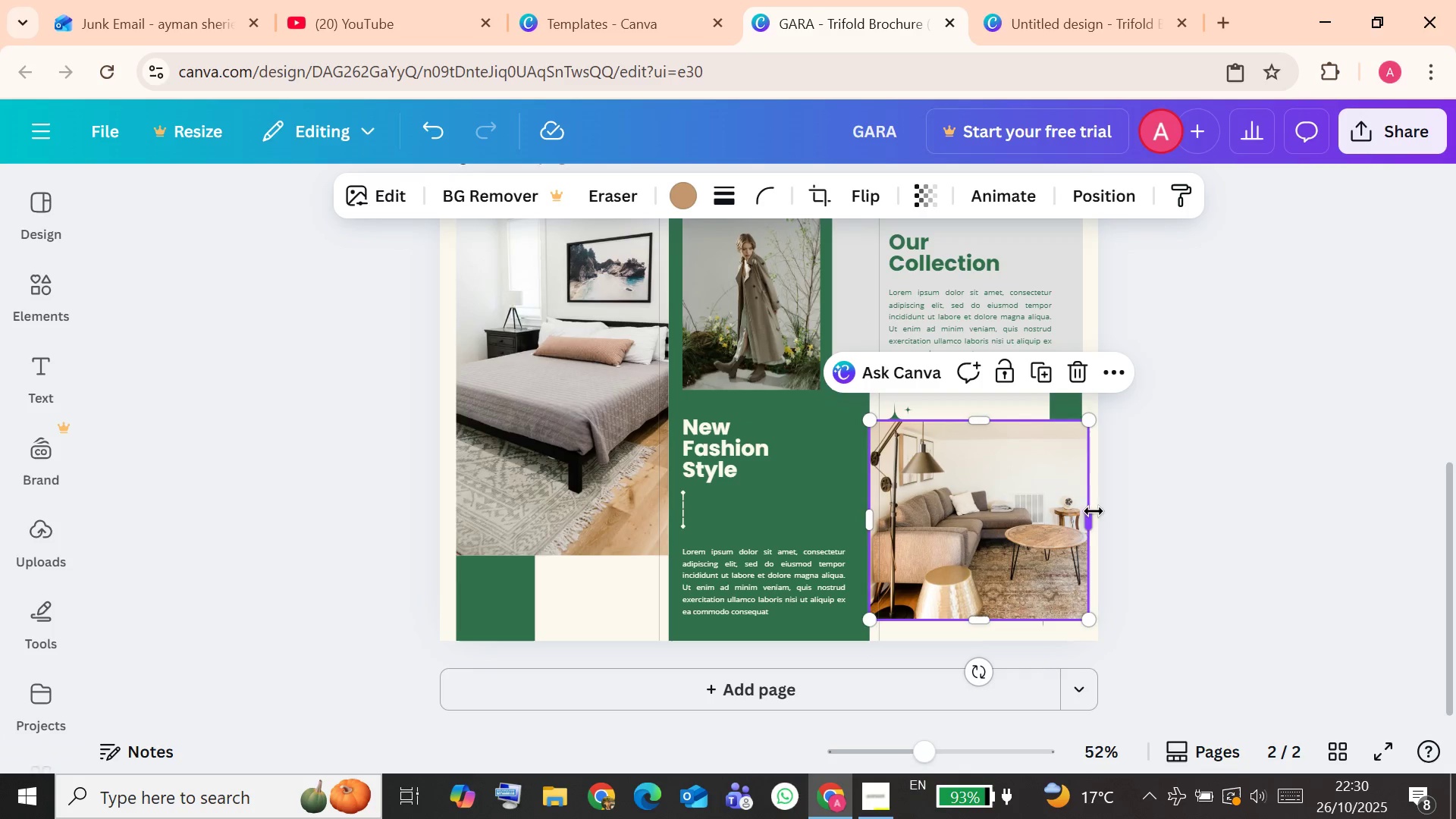 
left_click_drag(start_coordinate=[1086, 516], to_coordinate=[1079, 516])
 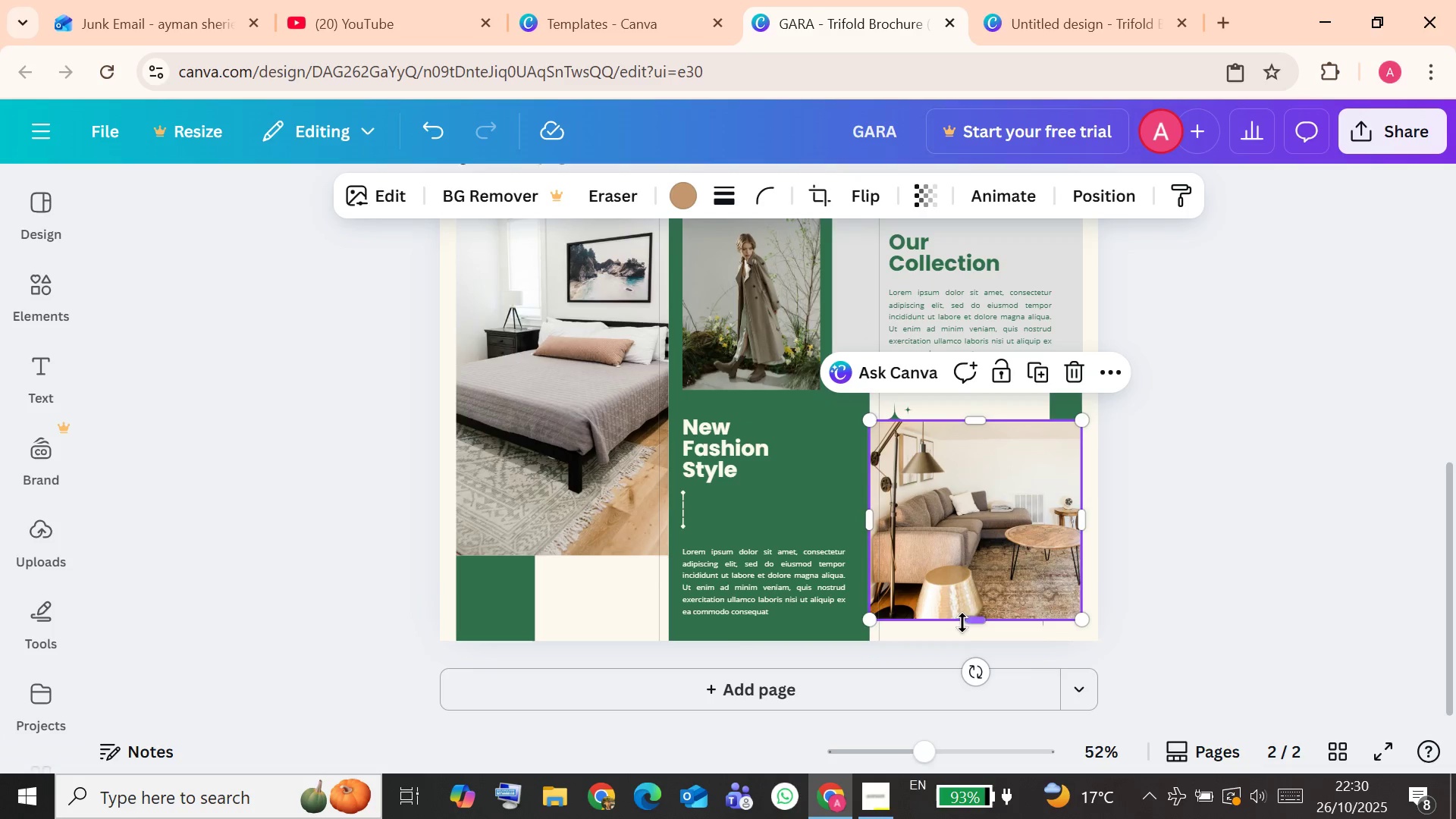 
left_click_drag(start_coordinate=[978, 621], to_coordinate=[1025, 626])
 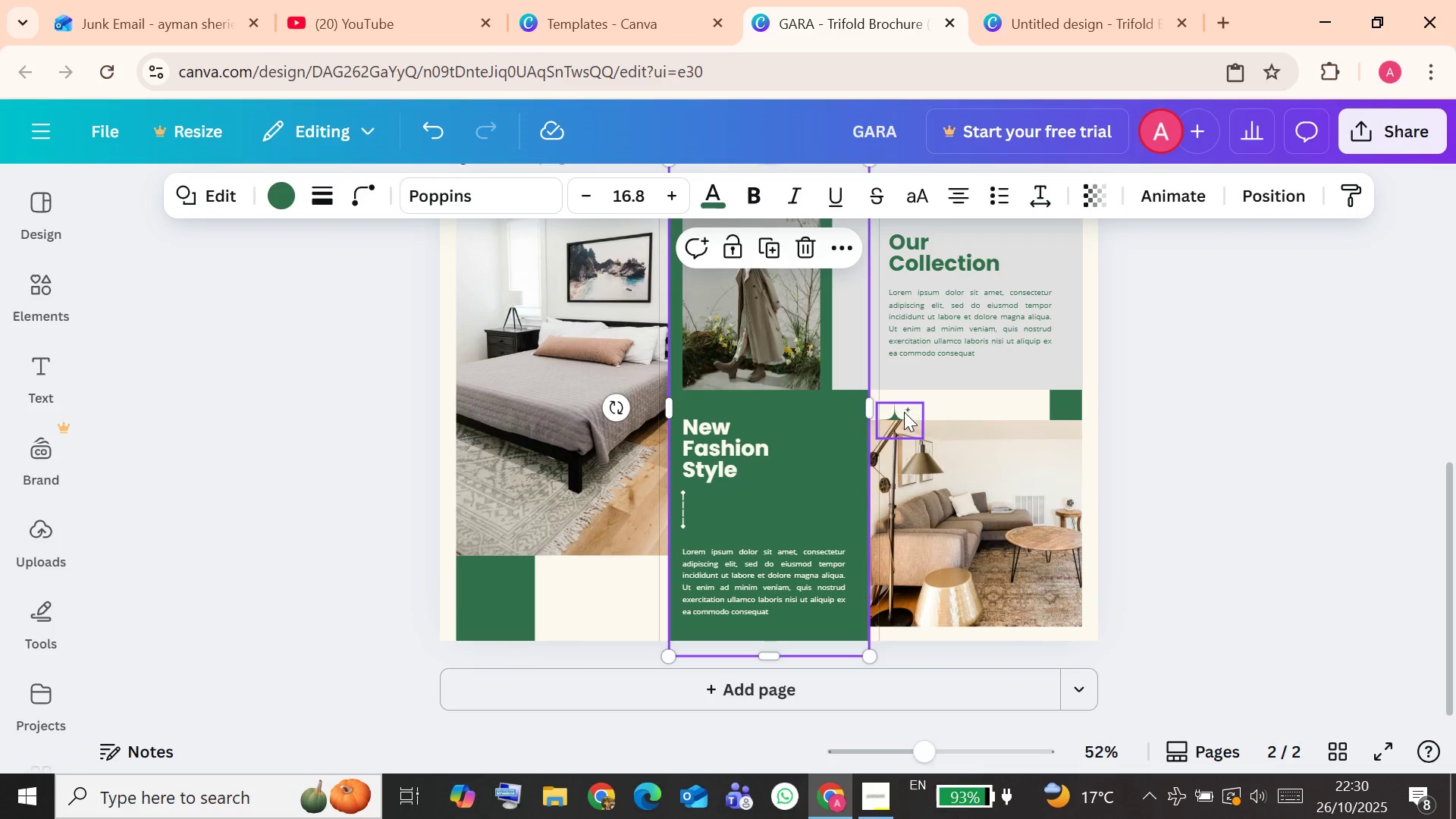 
left_click_drag(start_coordinate=[901, 414], to_coordinate=[902, 404])
 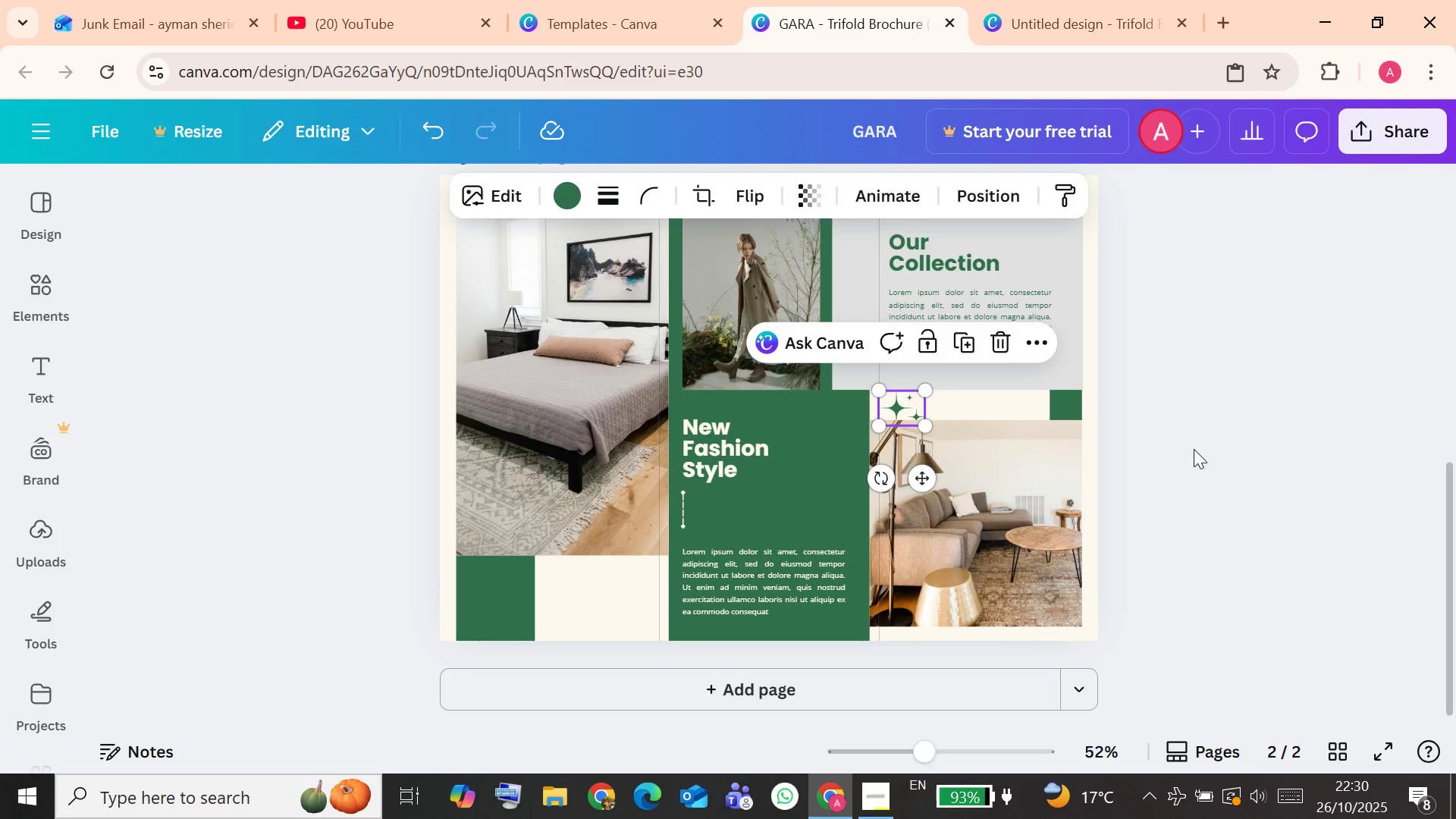 
wait(7.05)
 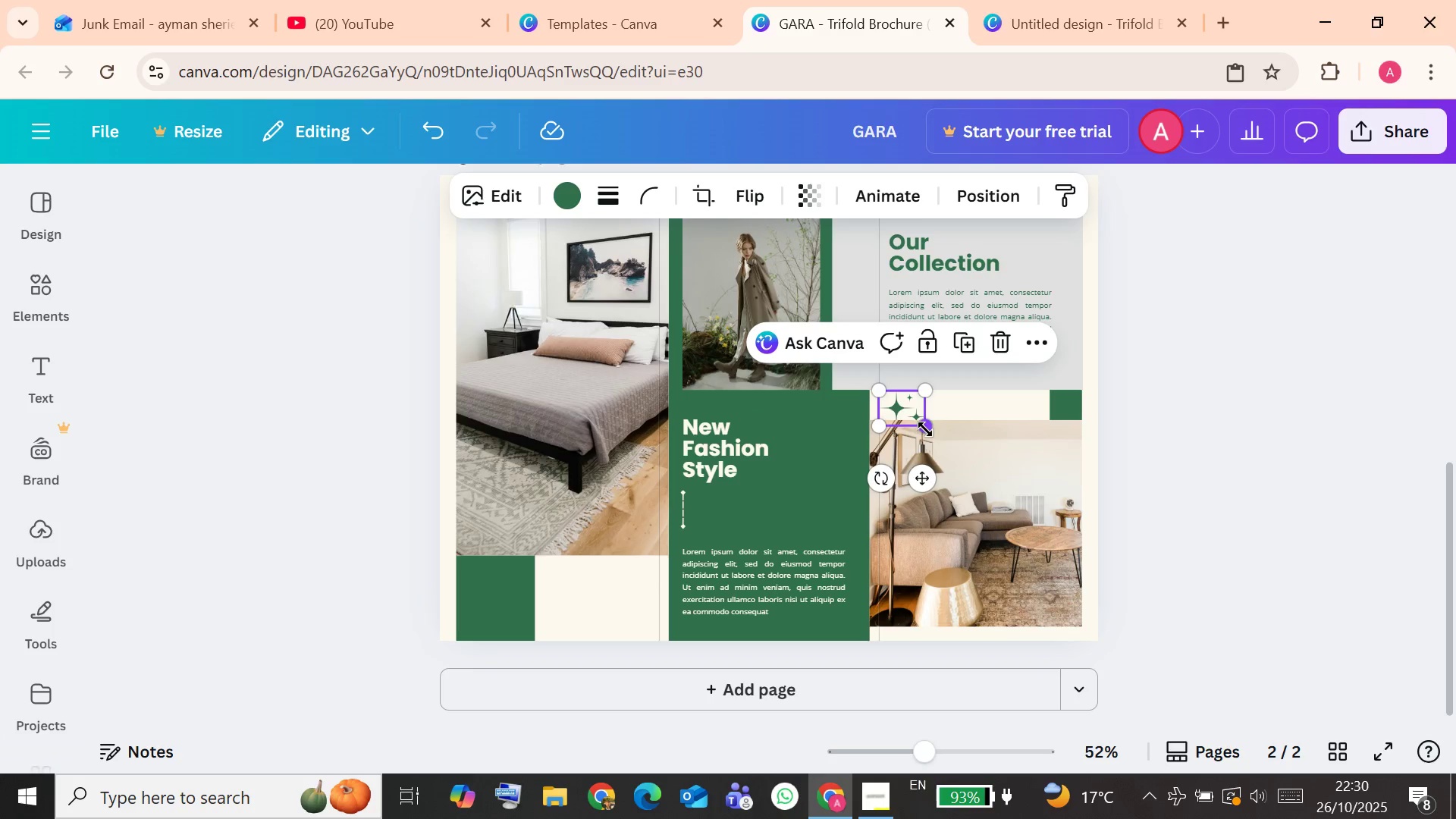 
scroll: coordinate [1177, 444], scroll_direction: up, amount: 1.0
 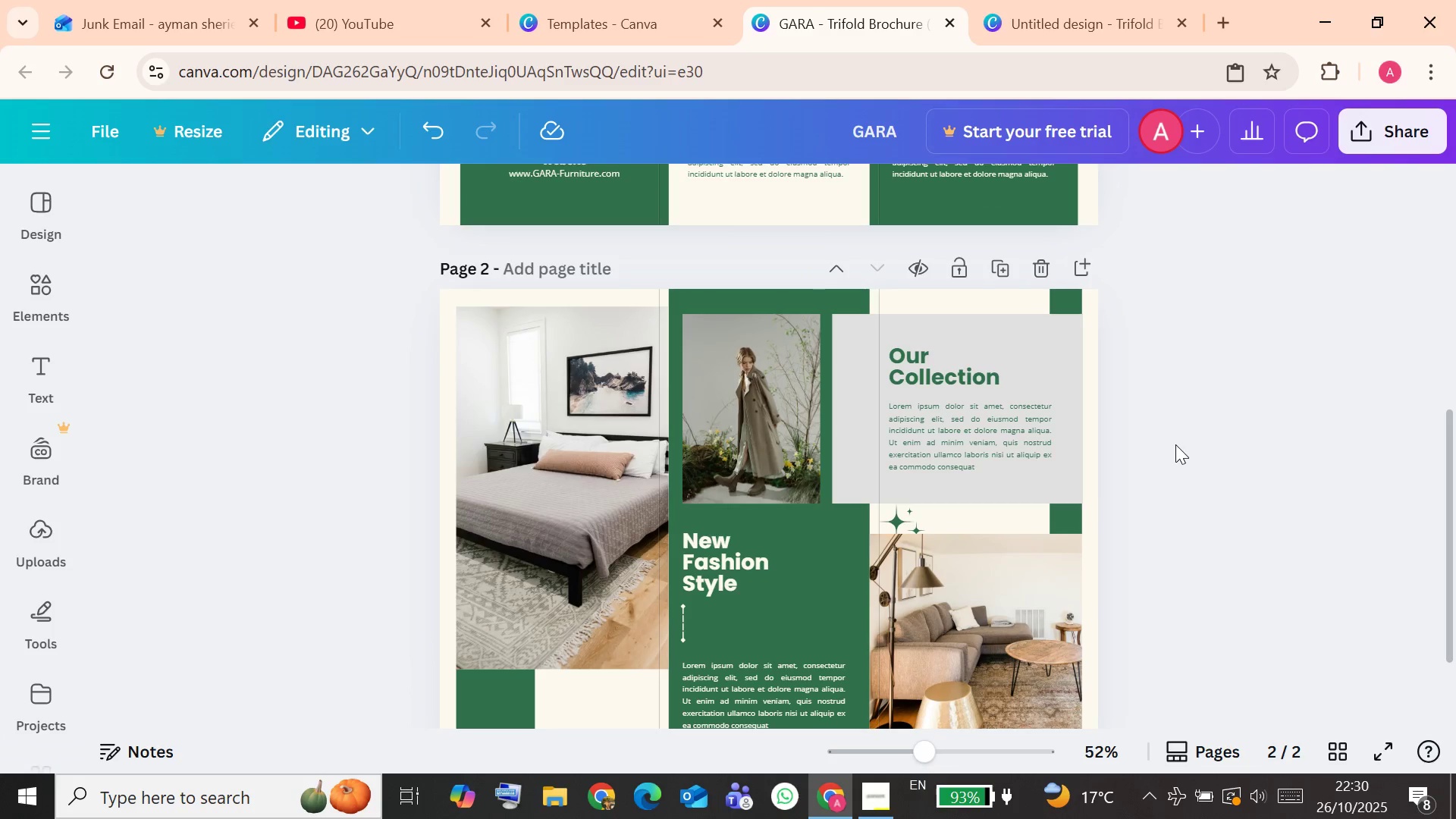 
scroll: coordinate [1175, 445], scroll_direction: down, amount: 1.0
 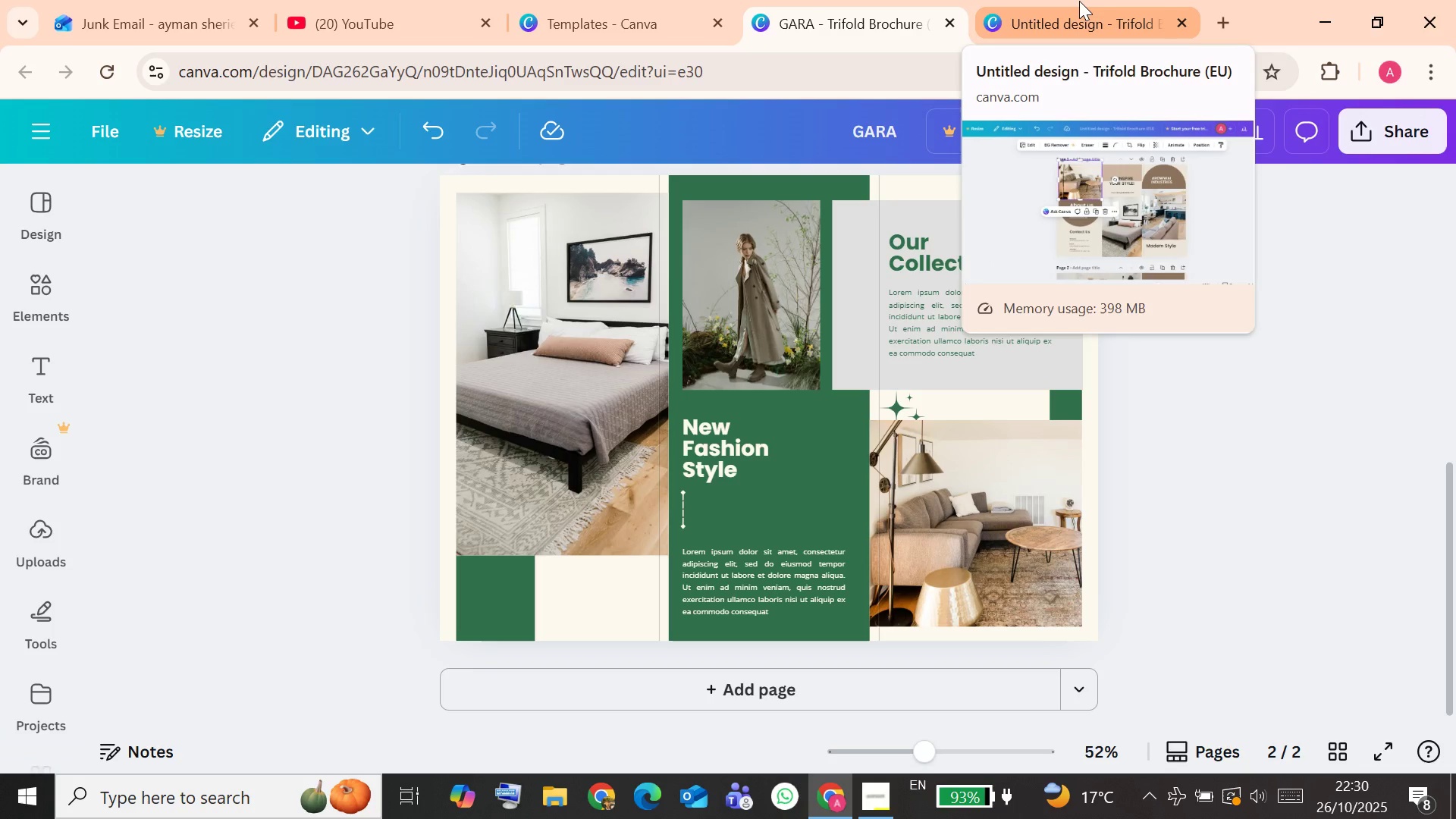 
left_click([1079, 1])
 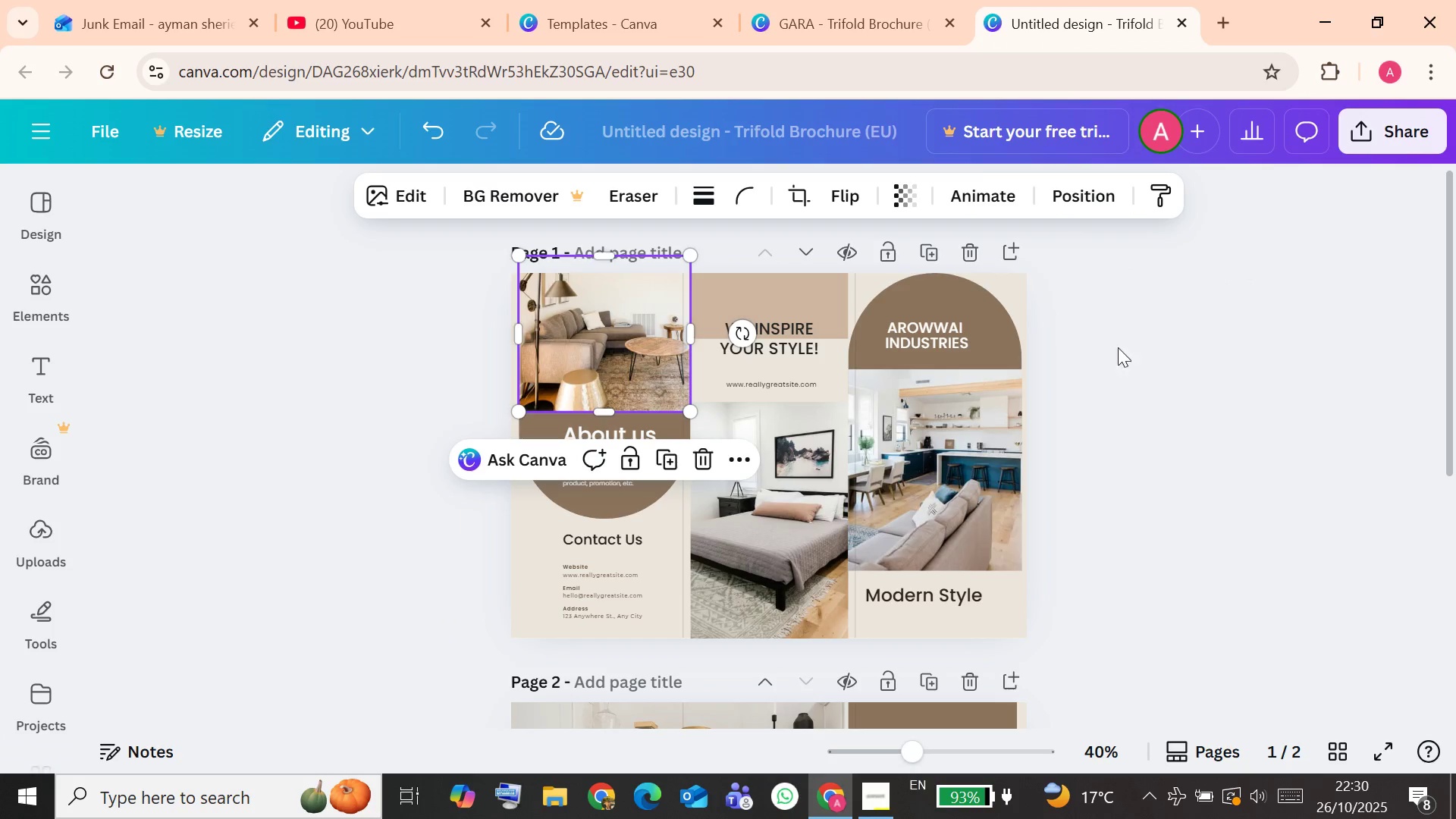 
left_click([1176, 460])
 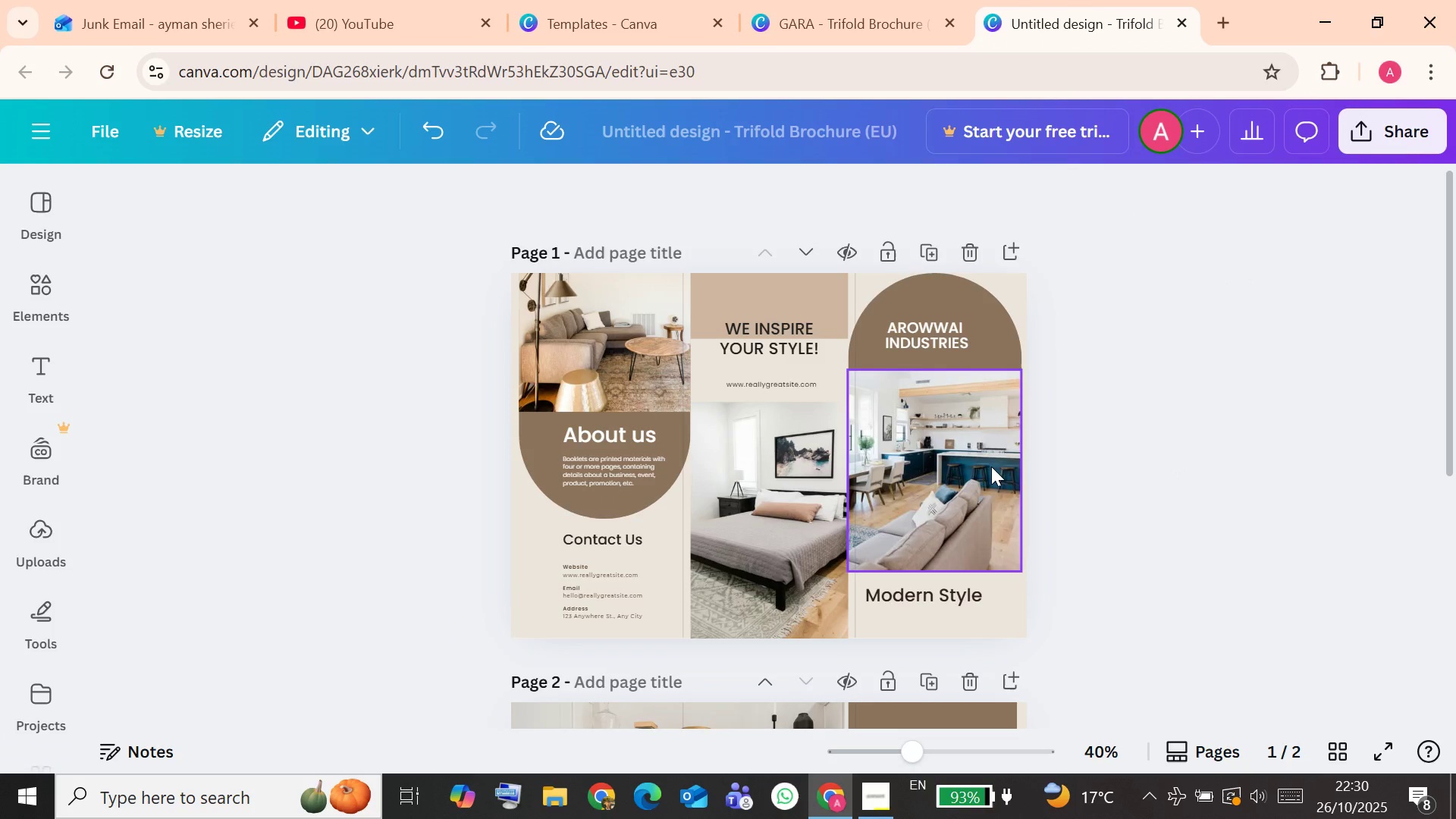 
scroll: coordinate [960, 525], scroll_direction: down, amount: 7.0
 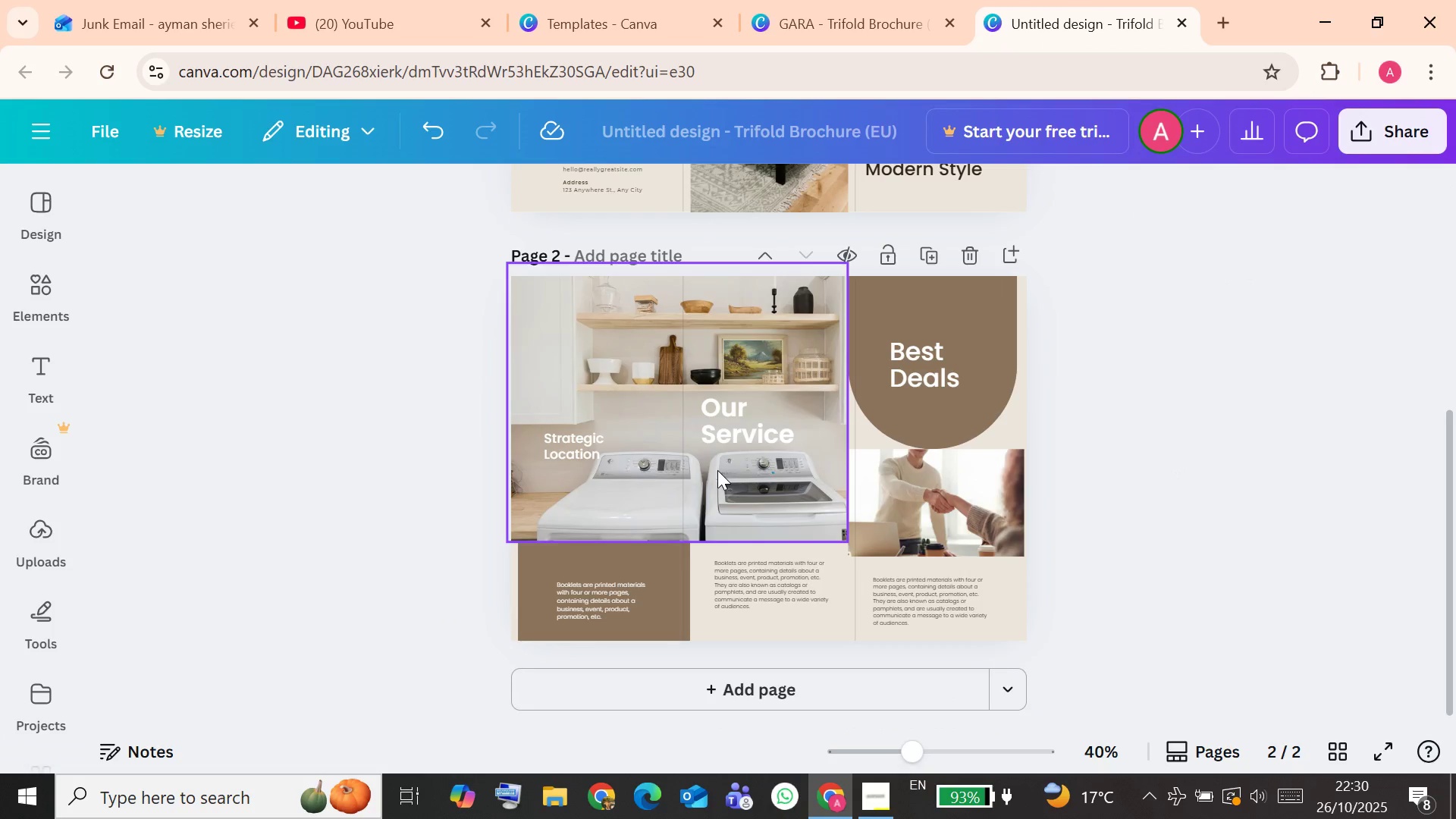 
scroll: coordinate [779, 548], scroll_direction: up, amount: 5.0
 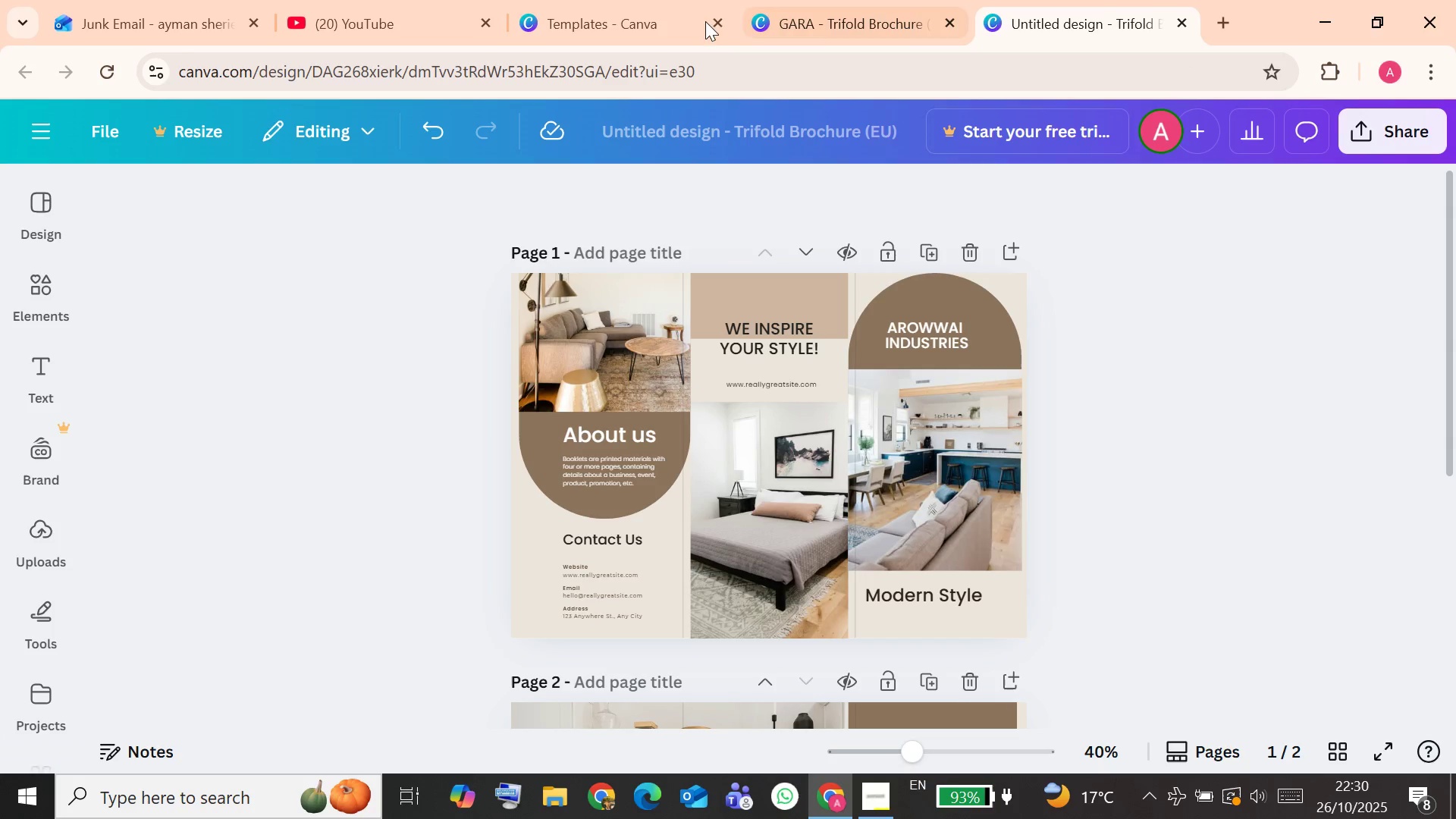 
wait(8.26)
 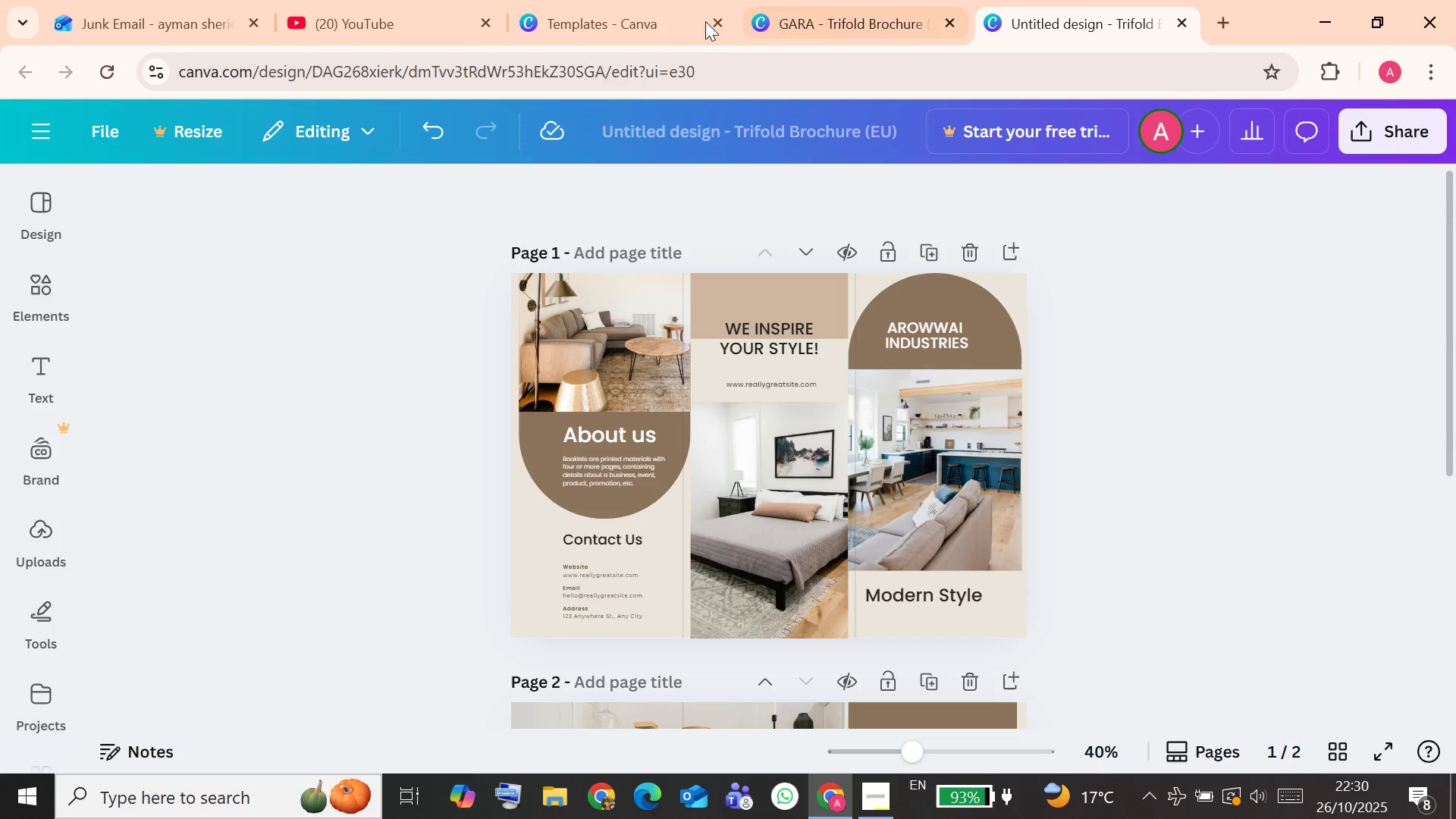 
left_click([45, 476])
 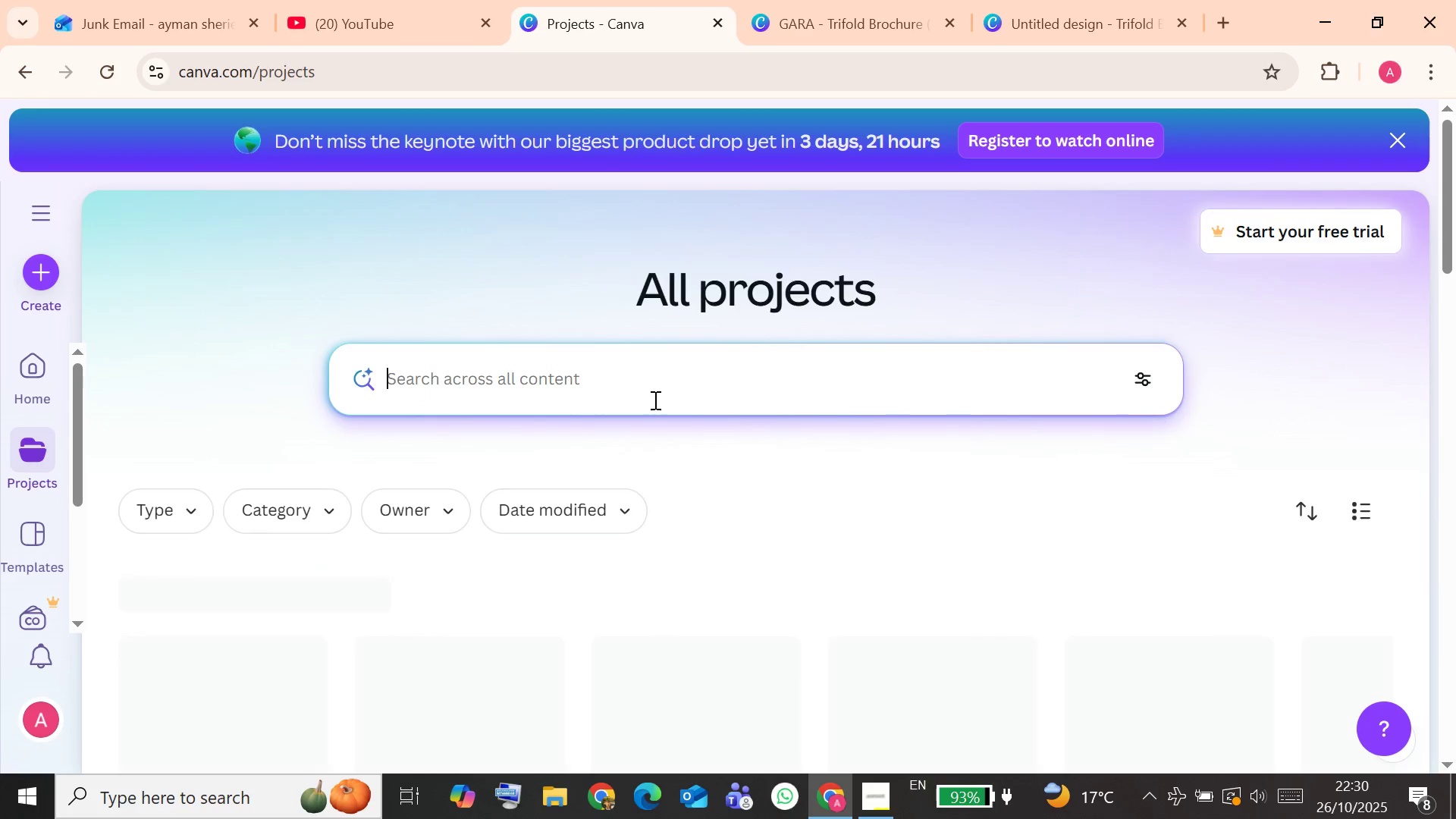 
scroll: coordinate [654, 426], scroll_direction: down, amount: 2.0
 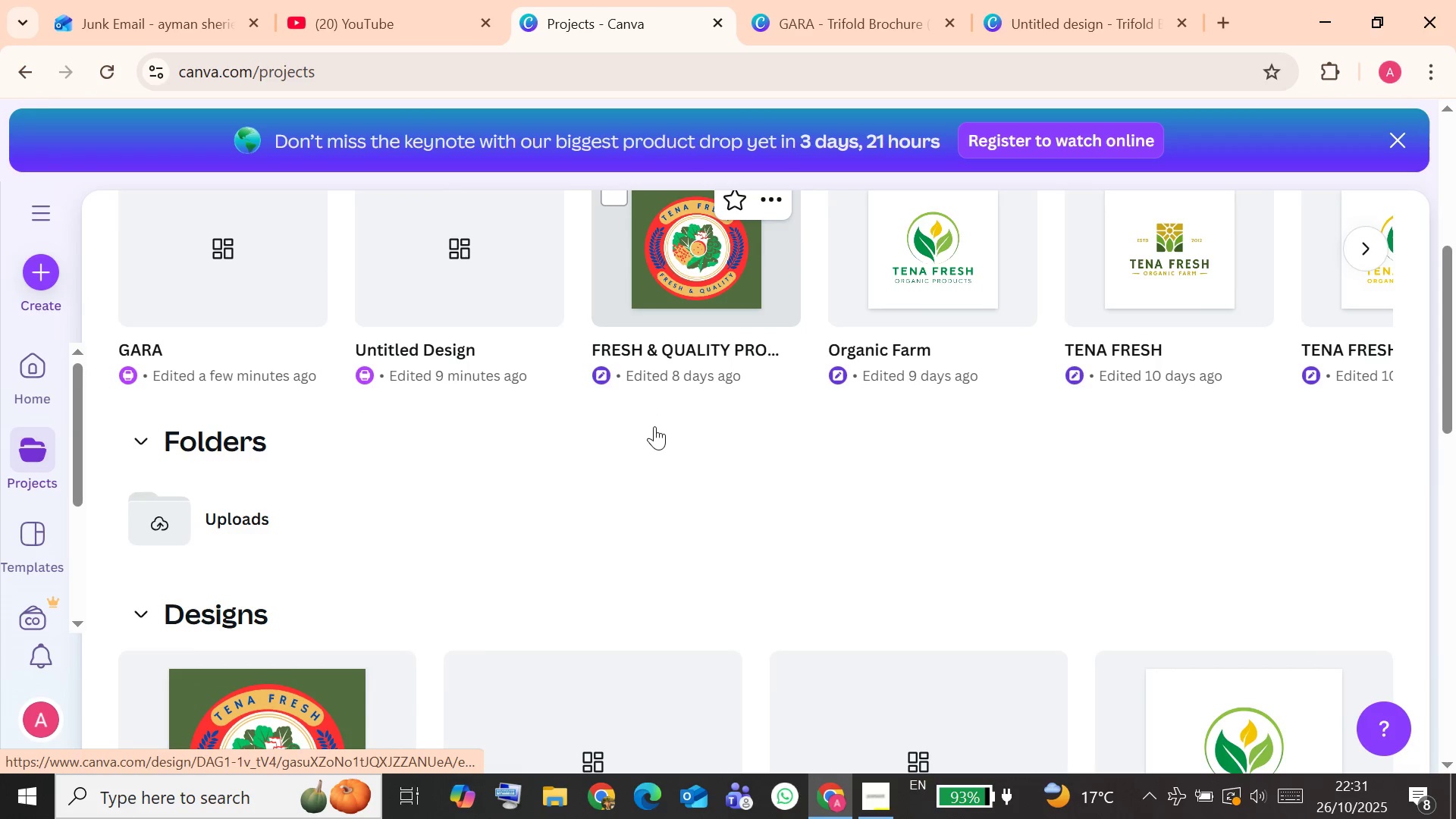 
scroll: coordinate [654, 426], scroll_direction: up, amount: 1.0
 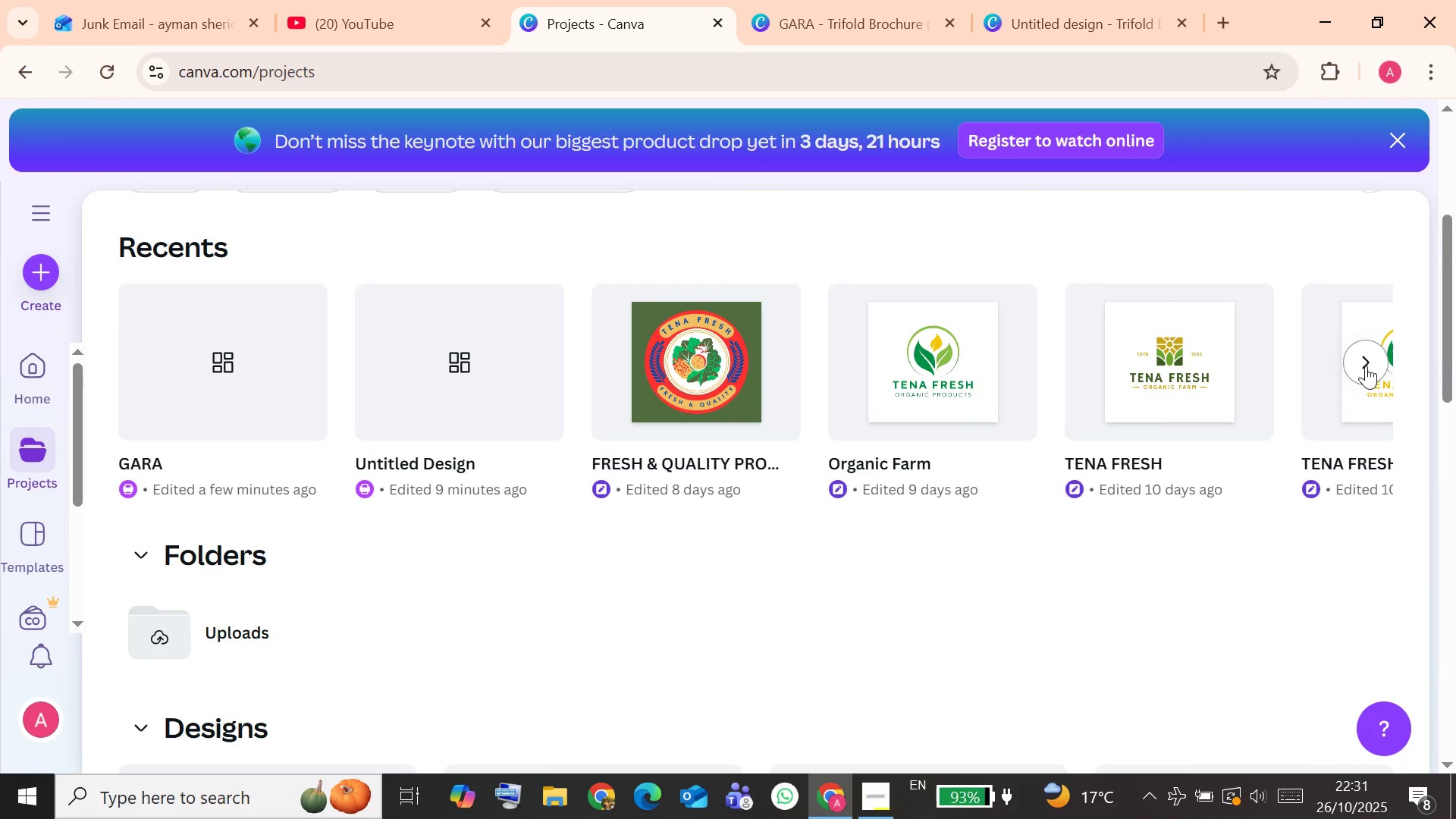 
left_click([1366, 370])
 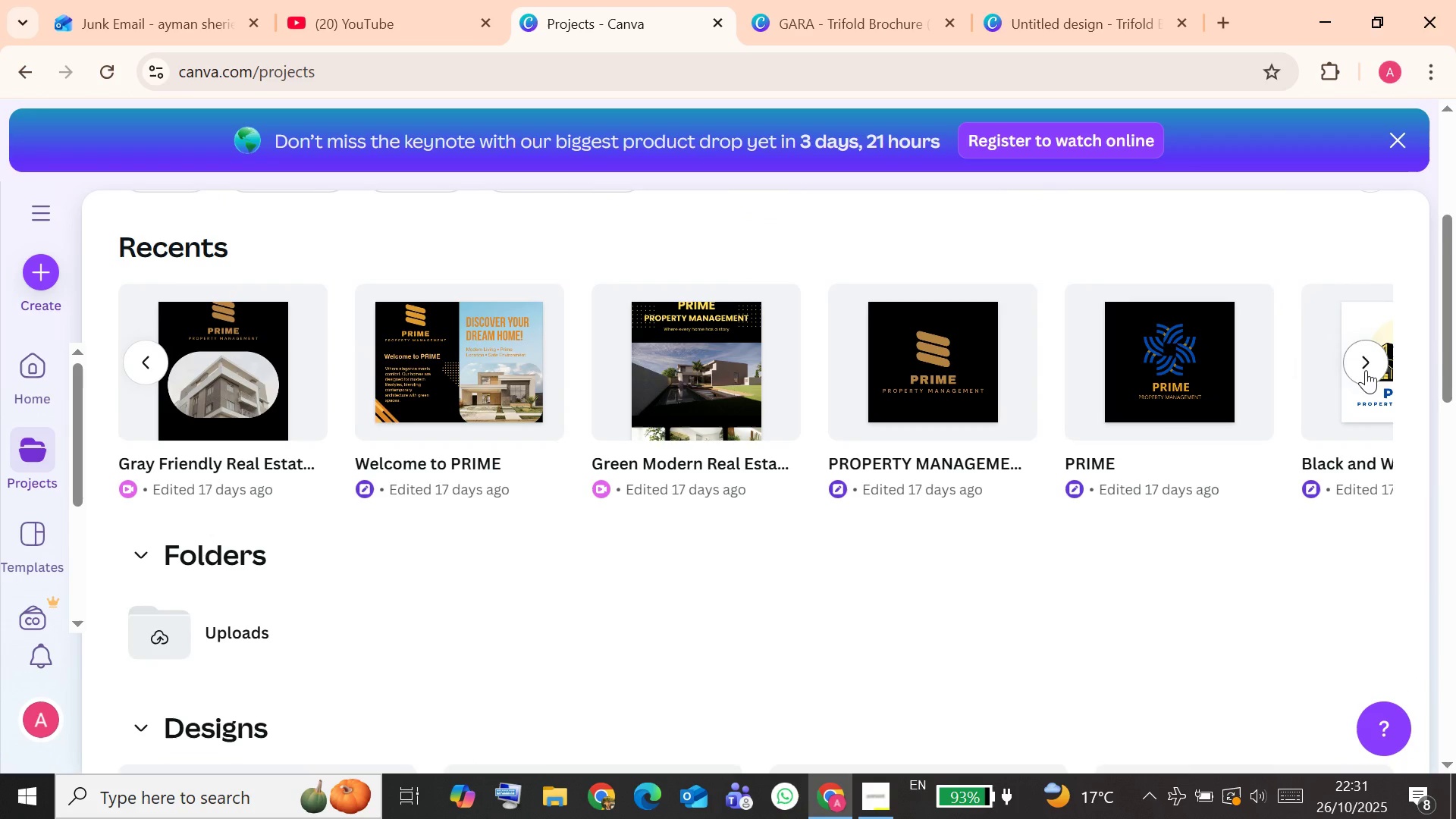 
left_click([1366, 370])
 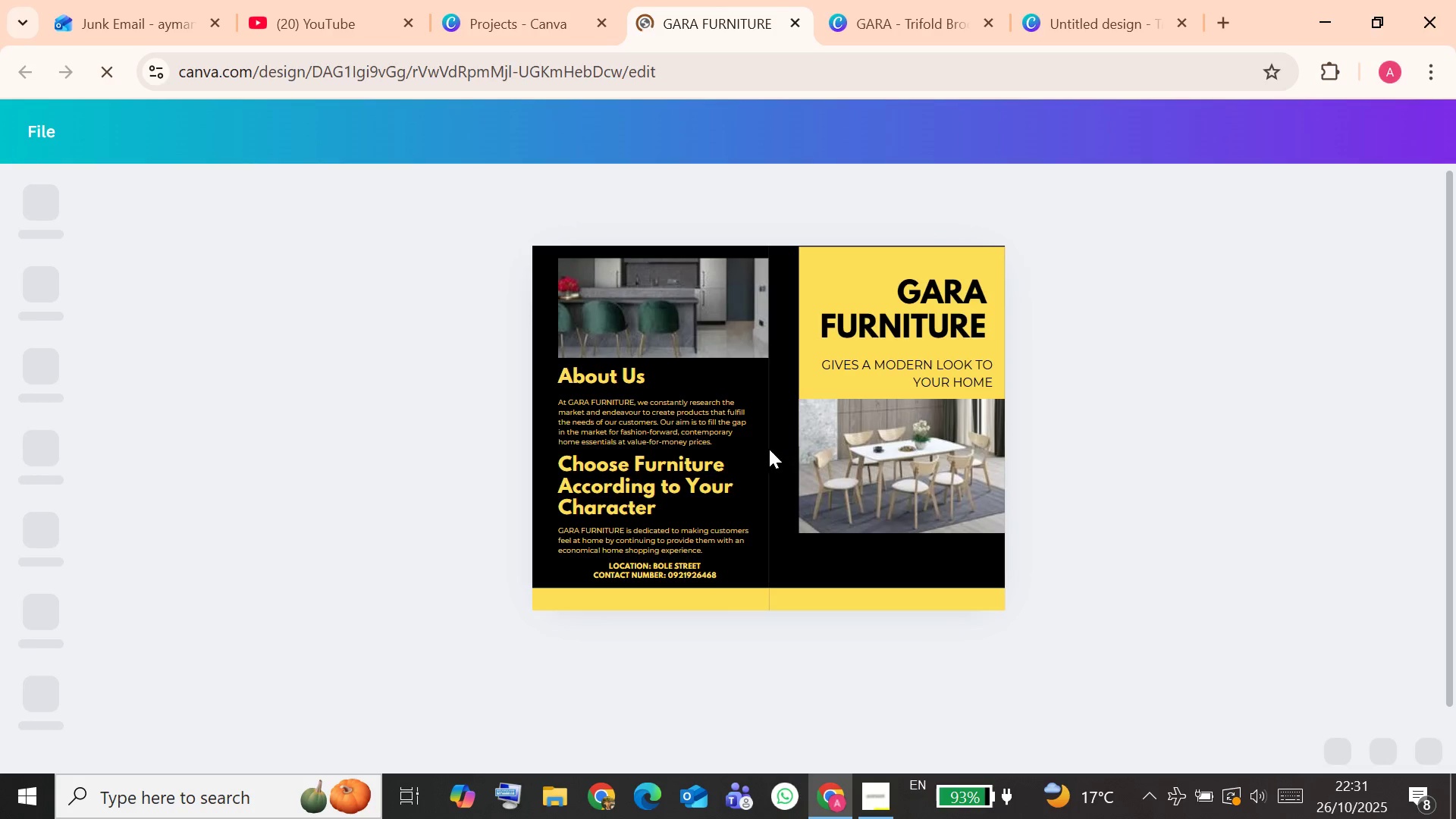 
wait(16.23)
 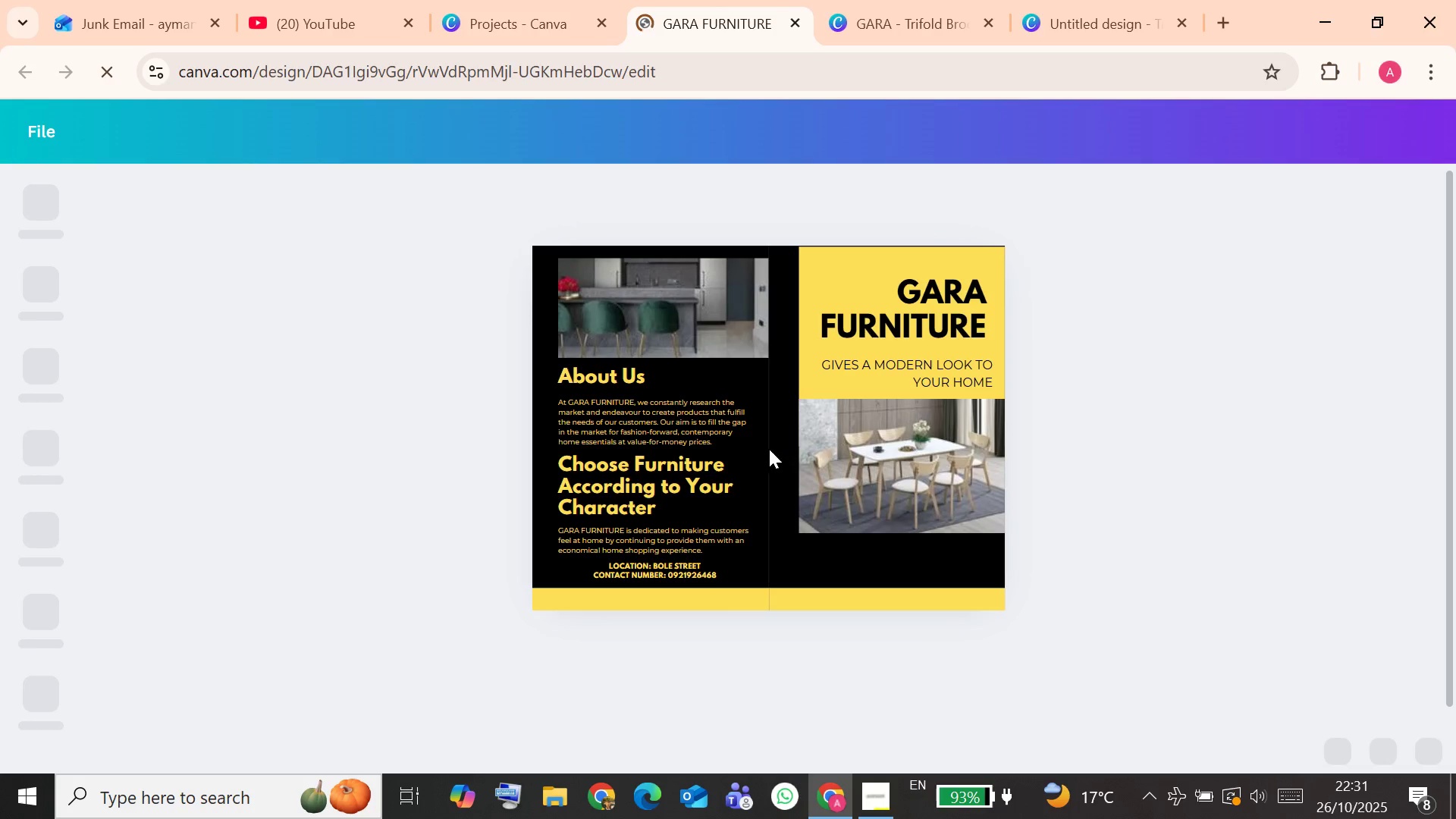 
left_click([930, 24])
 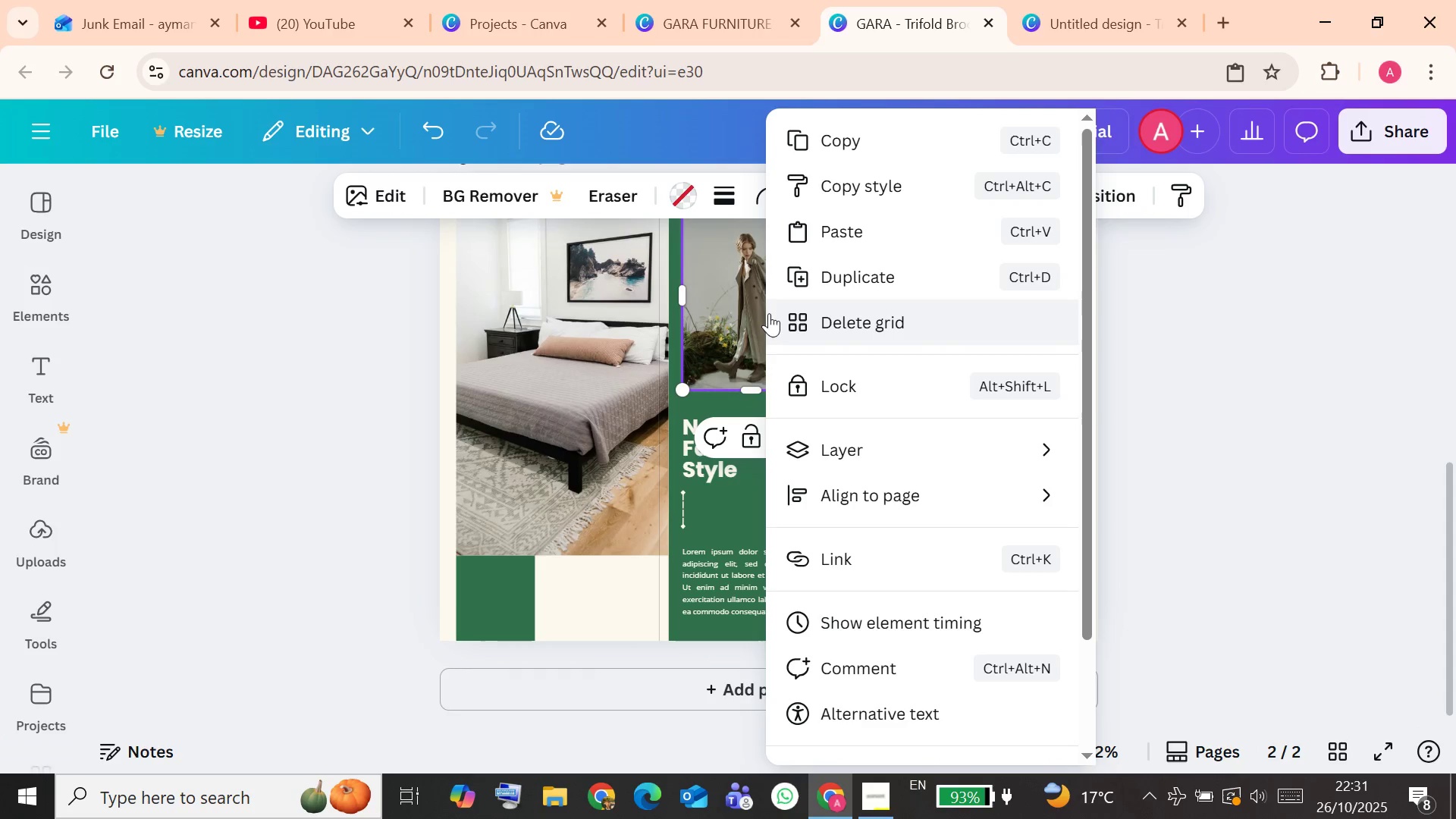 
wait(8.32)
 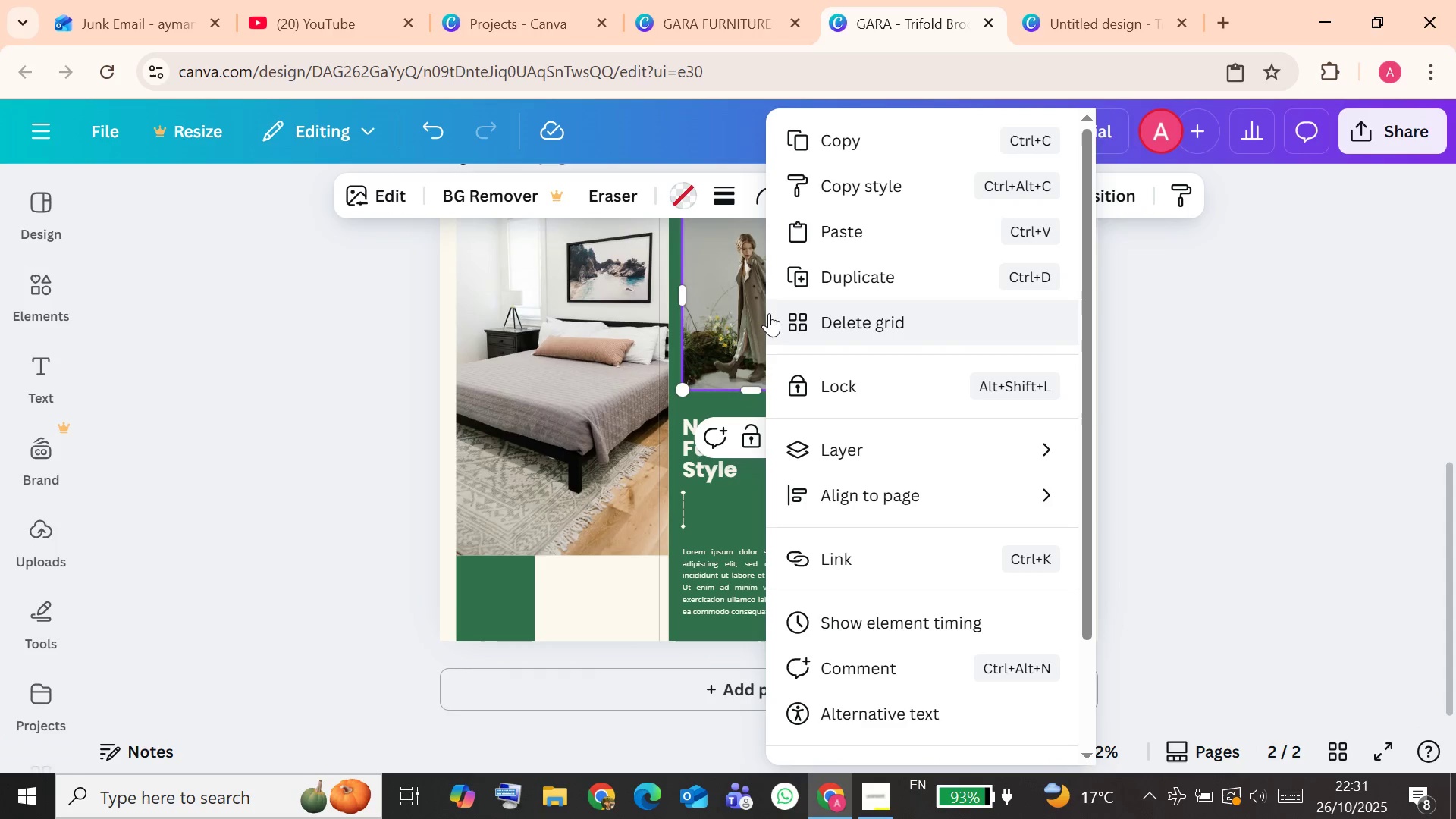 
scroll: coordinate [1287, 426], scroll_direction: up, amount: 1.0
 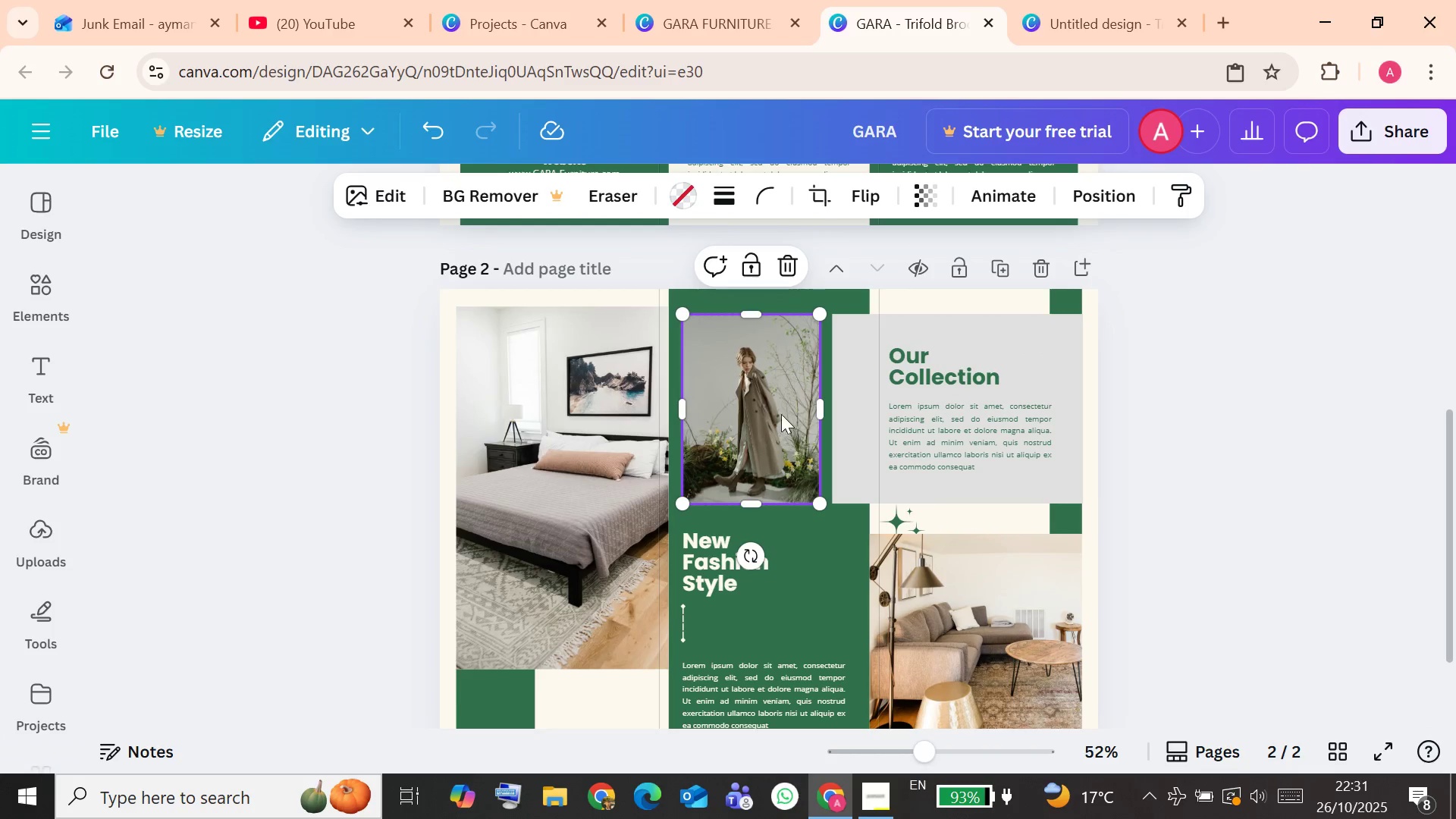 
left_click([764, 402])
 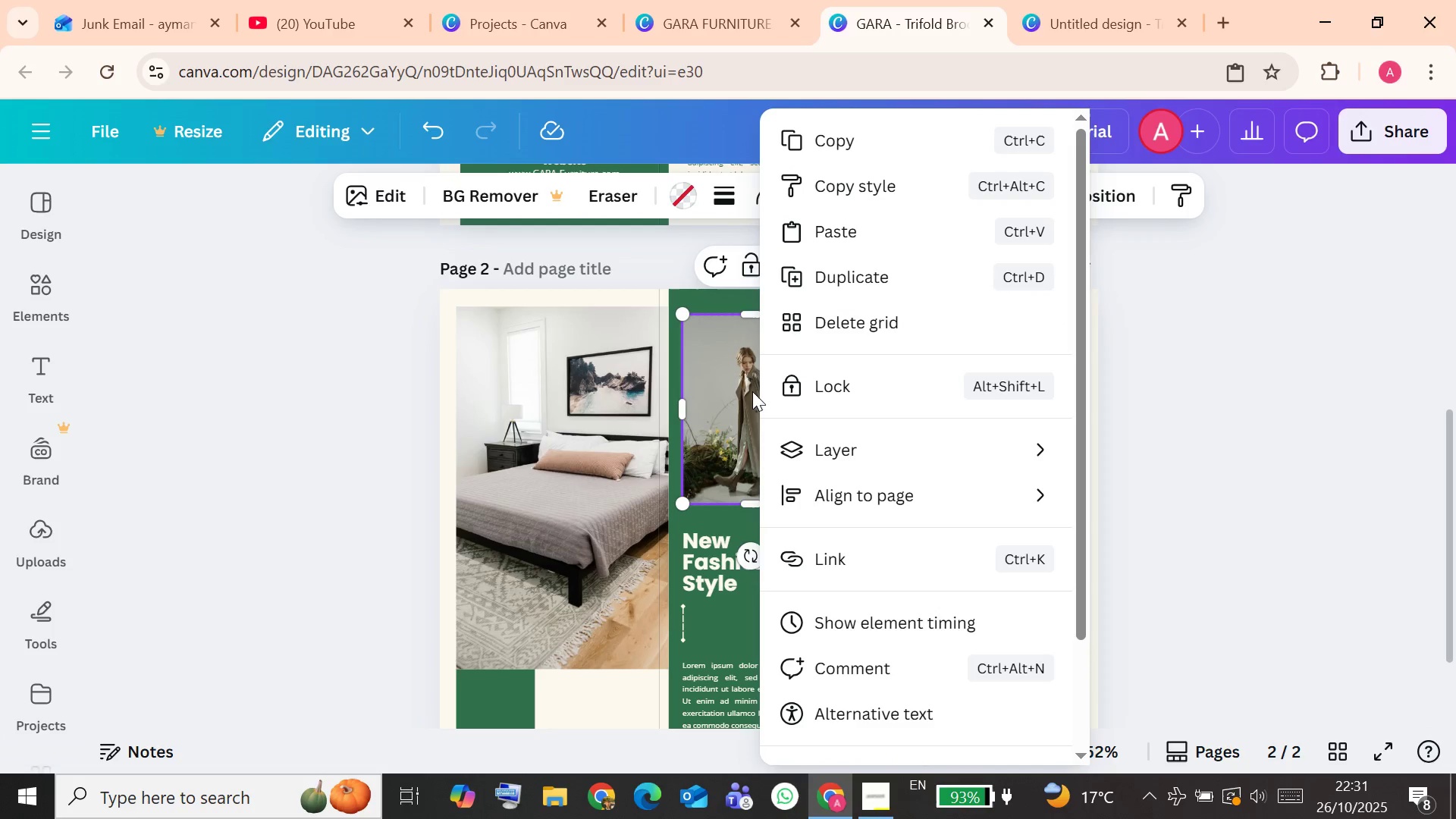 
left_click([734, 385])
 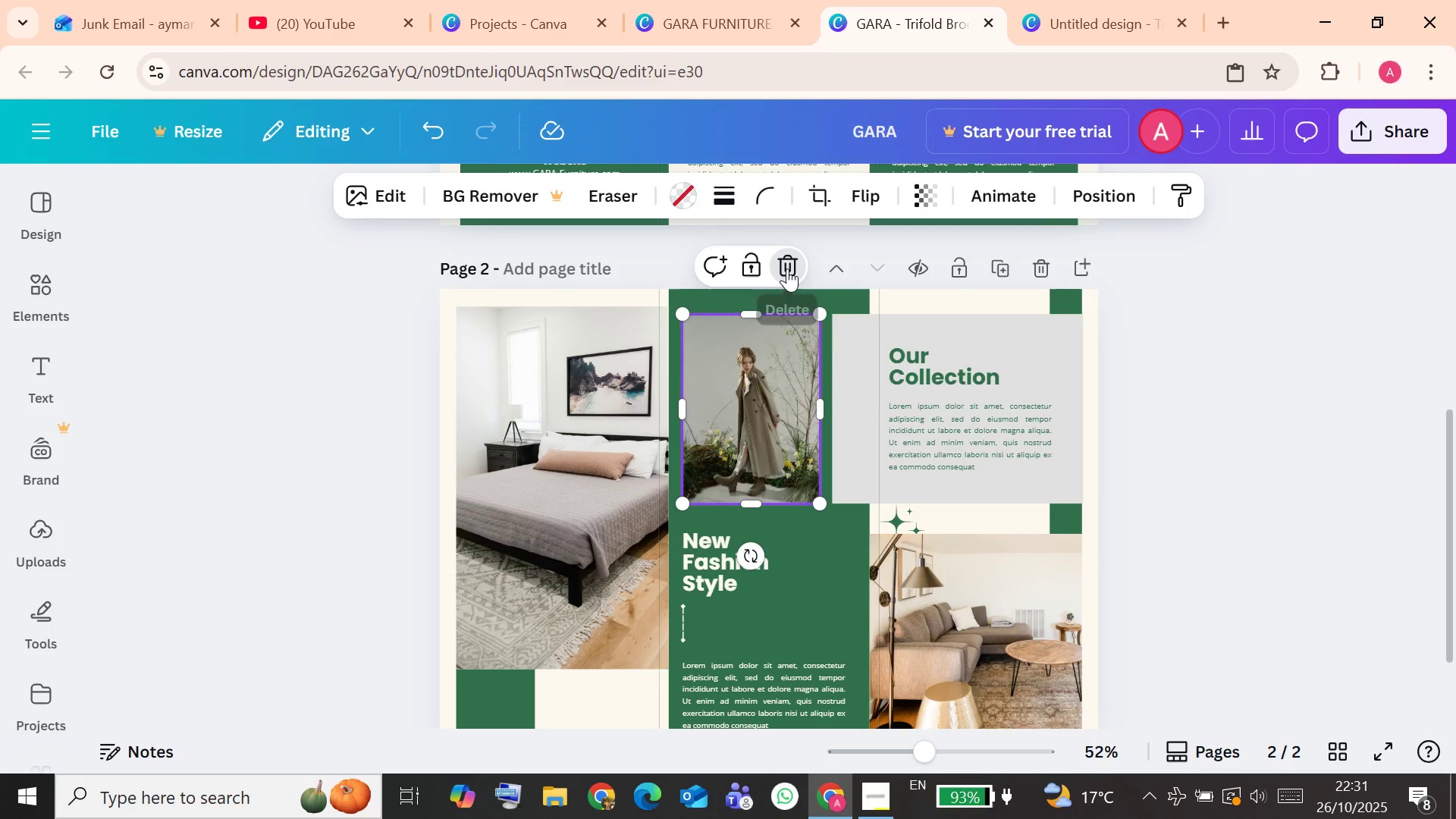 
left_click([806, 327])
 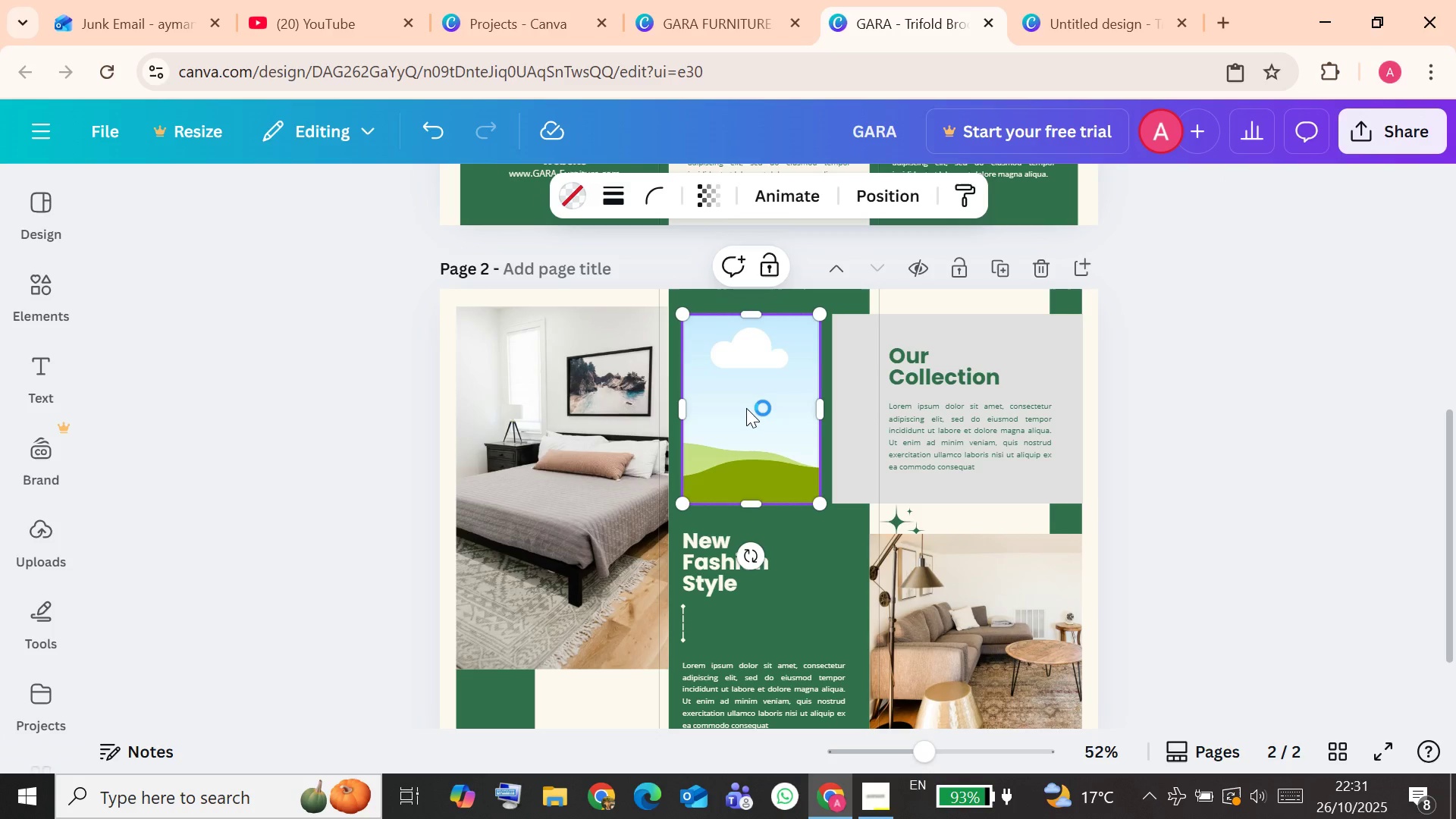 
right_click([745, 408])
 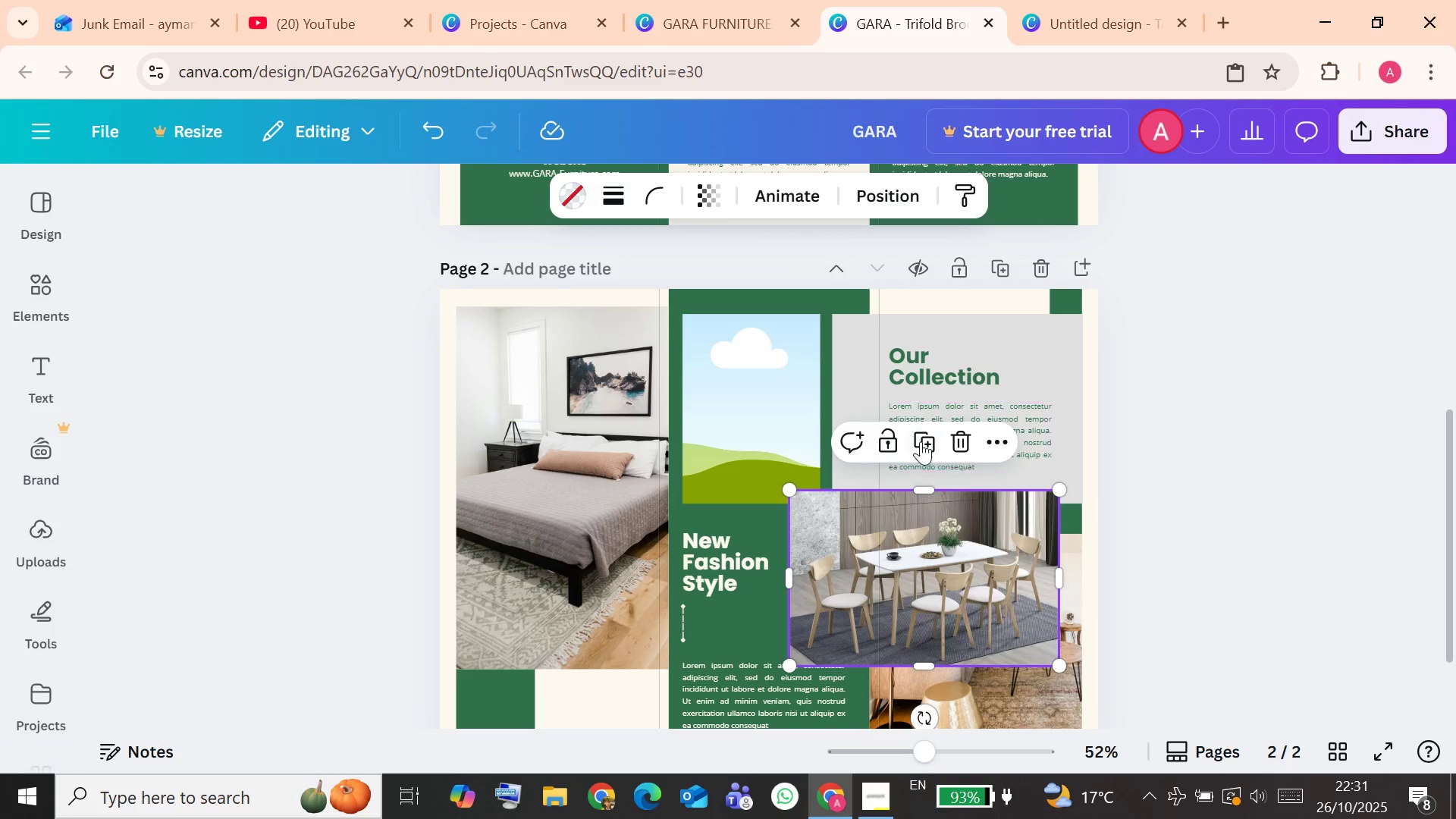 
left_click_drag(start_coordinate=[968, 585], to_coordinate=[859, 410])
 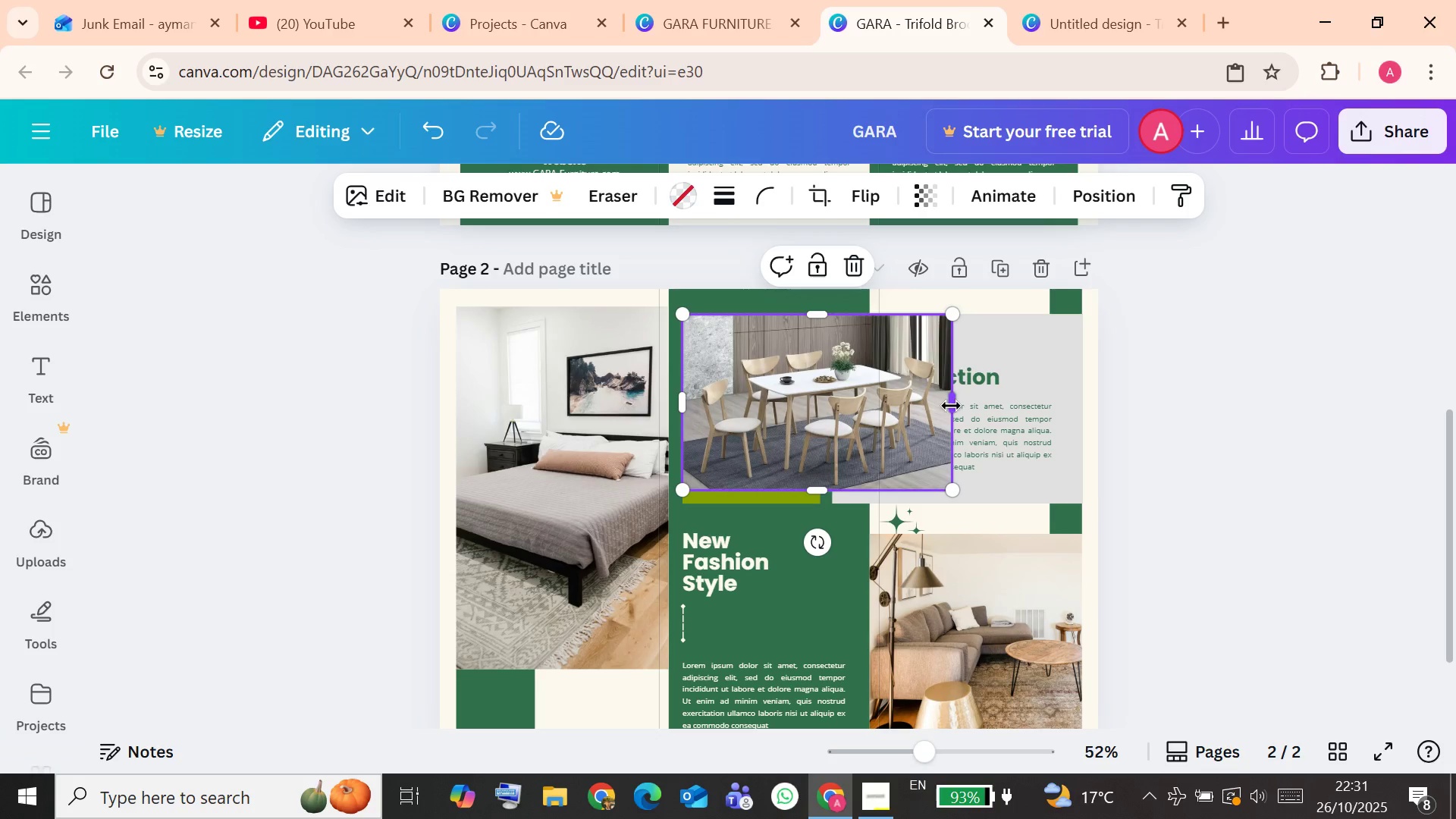 
left_click_drag(start_coordinate=[950, 406], to_coordinate=[824, 444])
 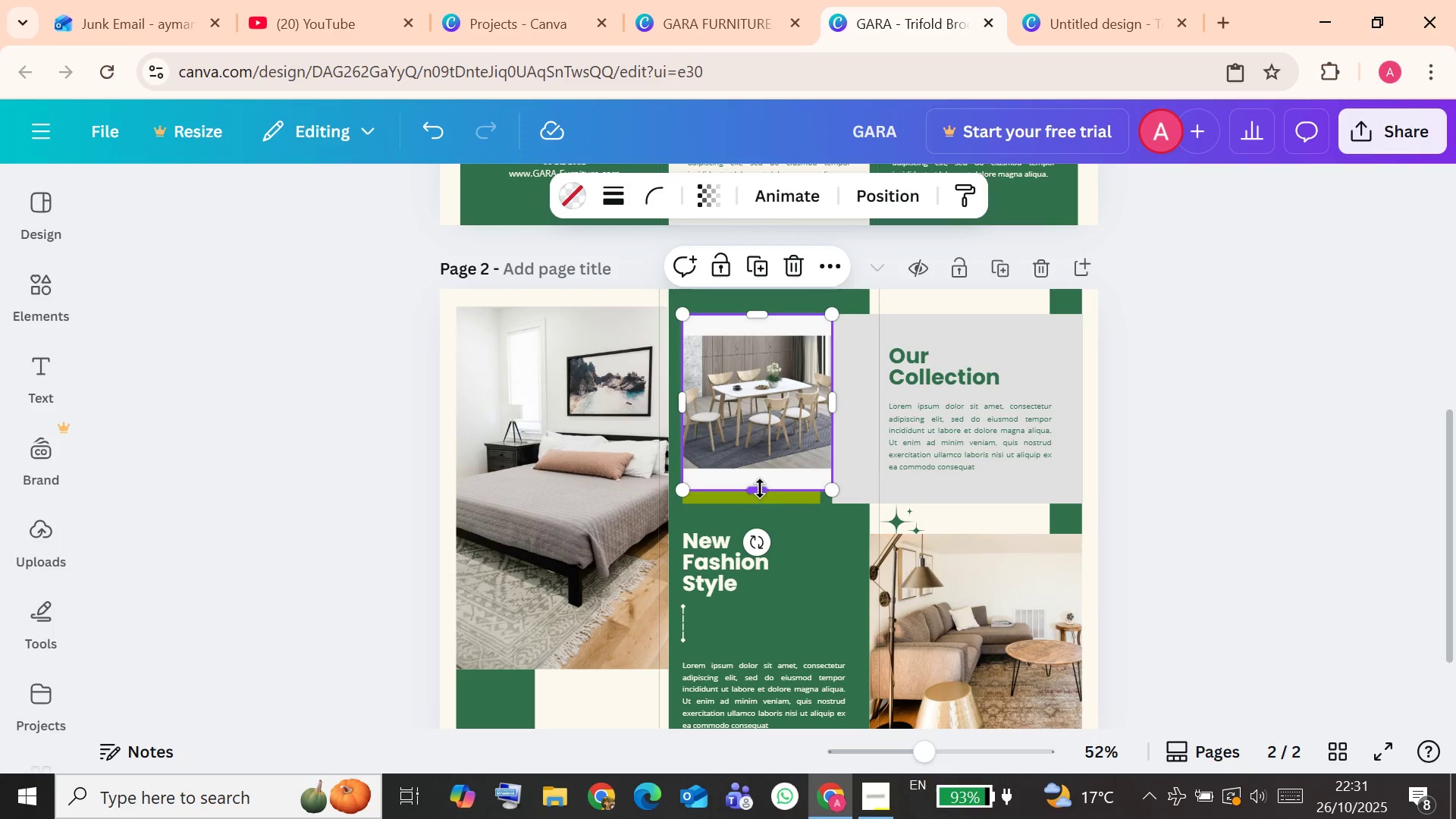 
left_click_drag(start_coordinate=[760, 488], to_coordinate=[762, 501])
 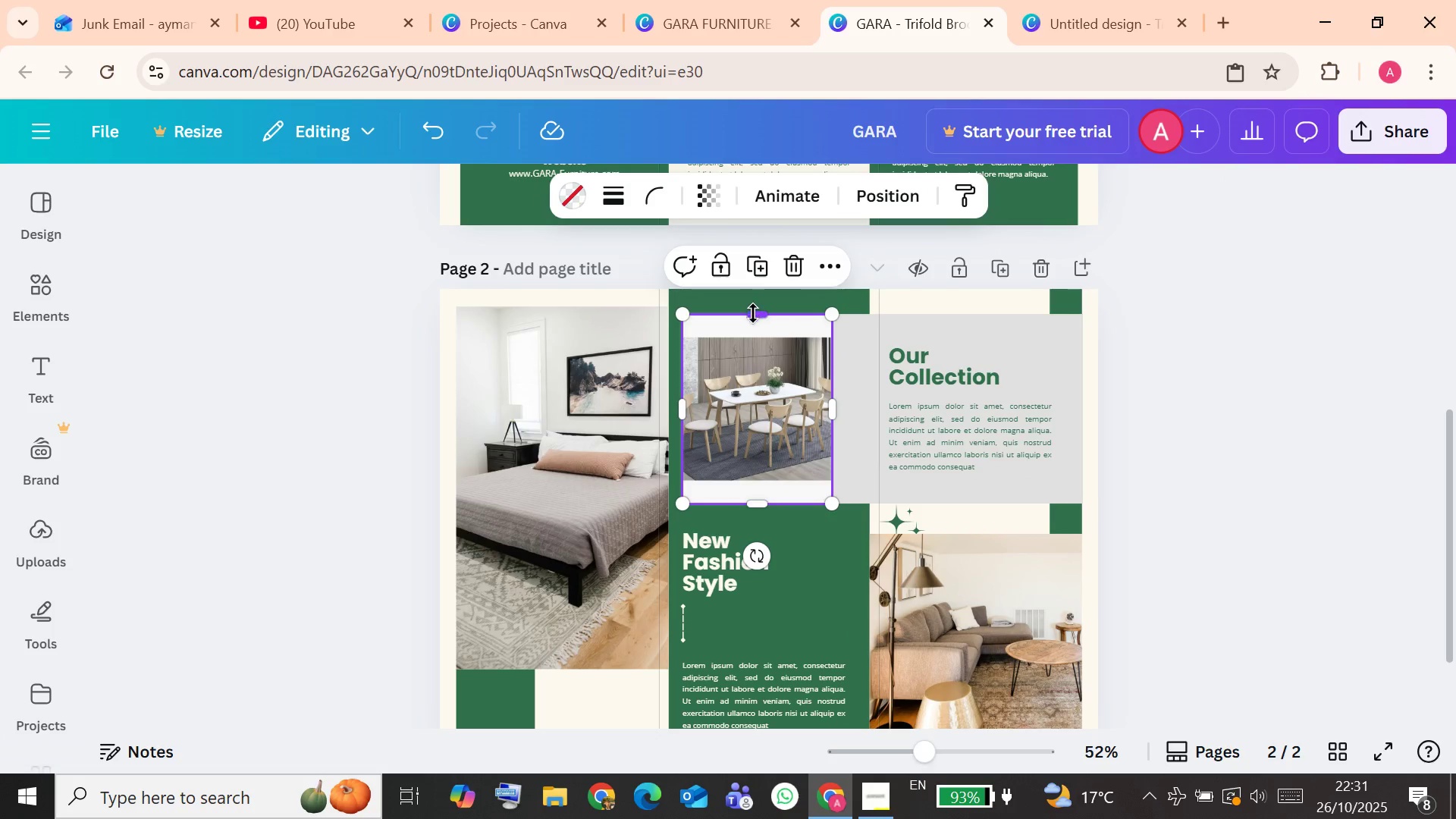 
left_click_drag(start_coordinate=[752, 320], to_coordinate=[742, 307])
 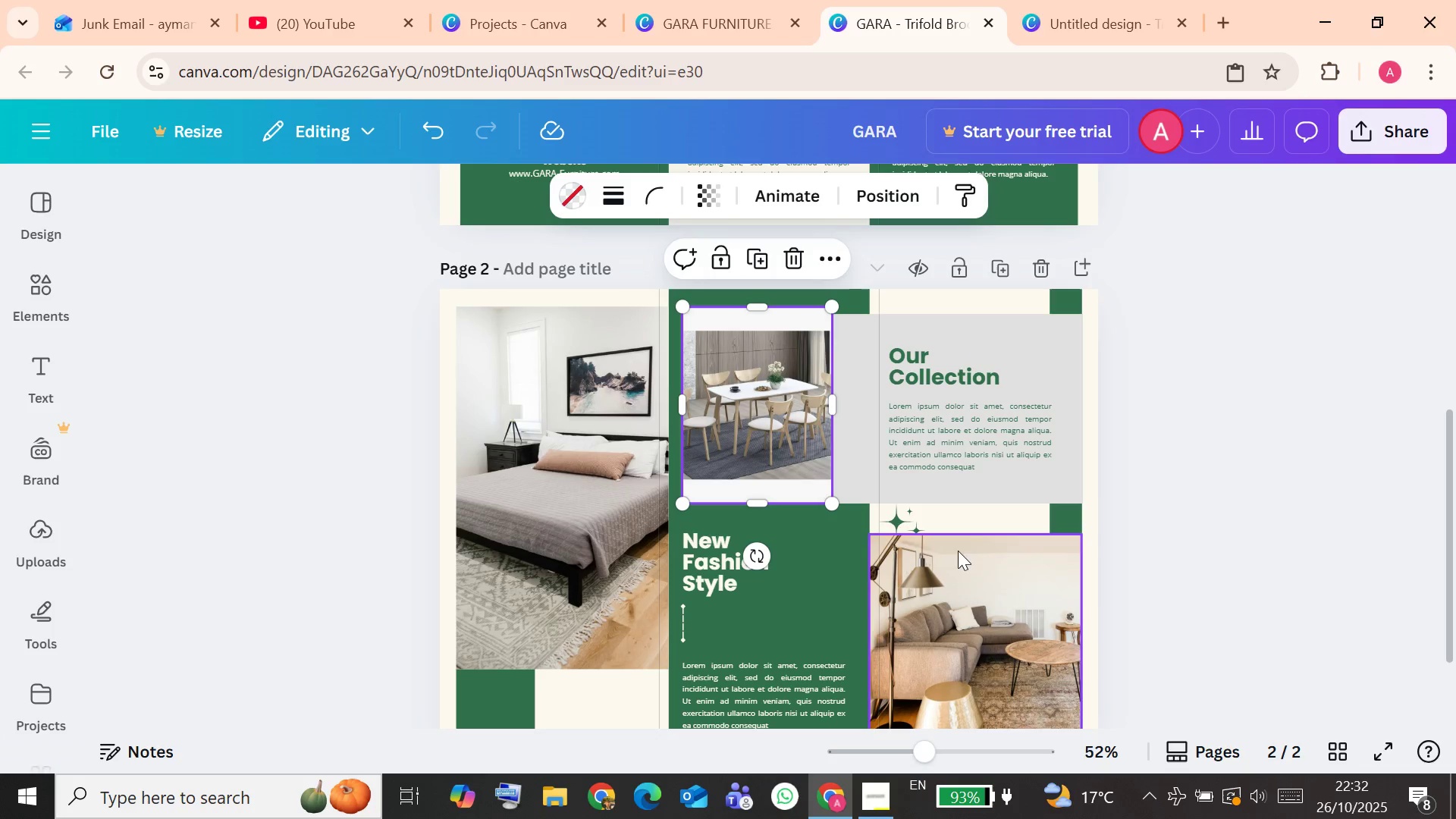 
left_click([993, 482])
 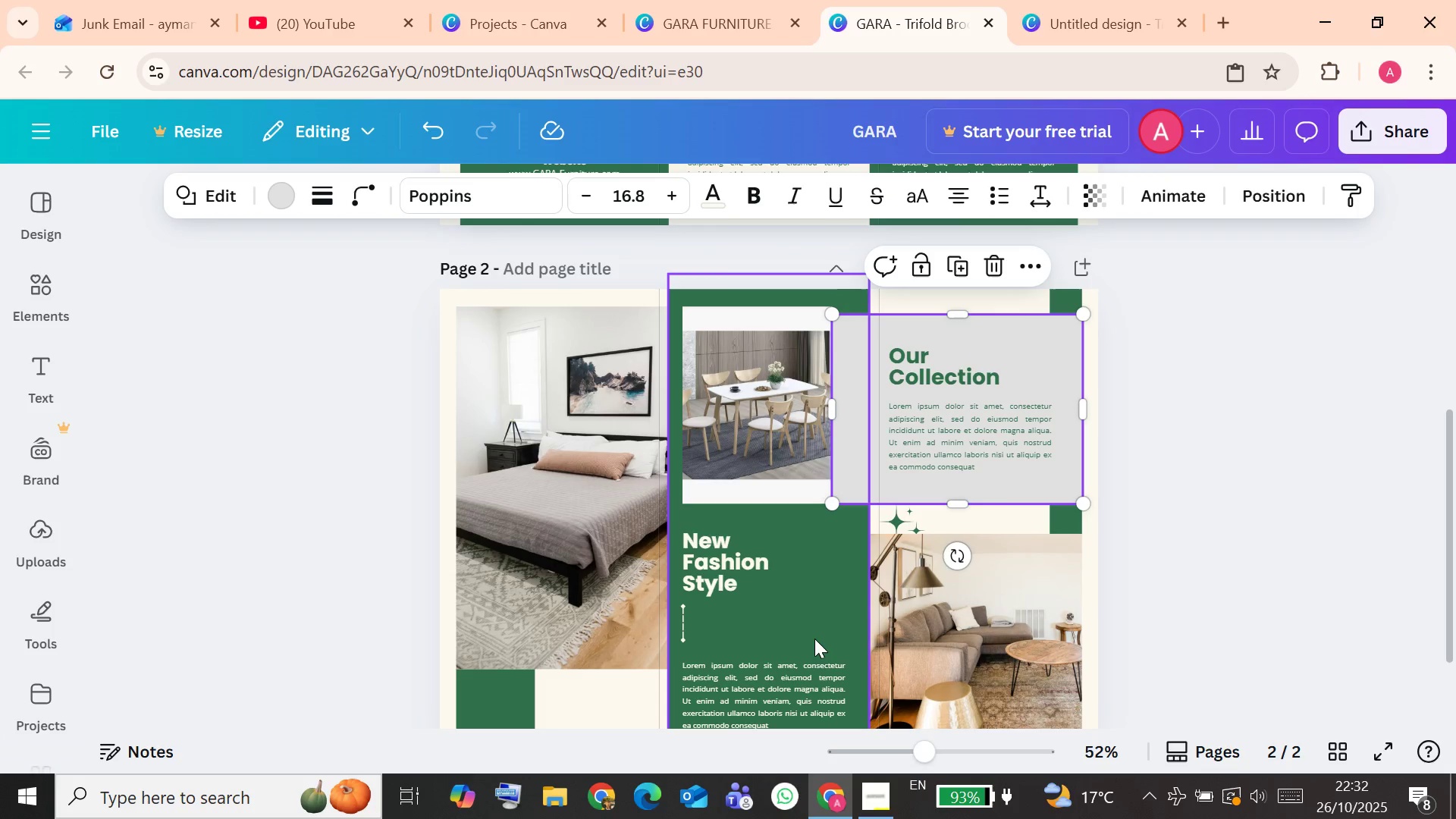 
left_click([798, 632])
 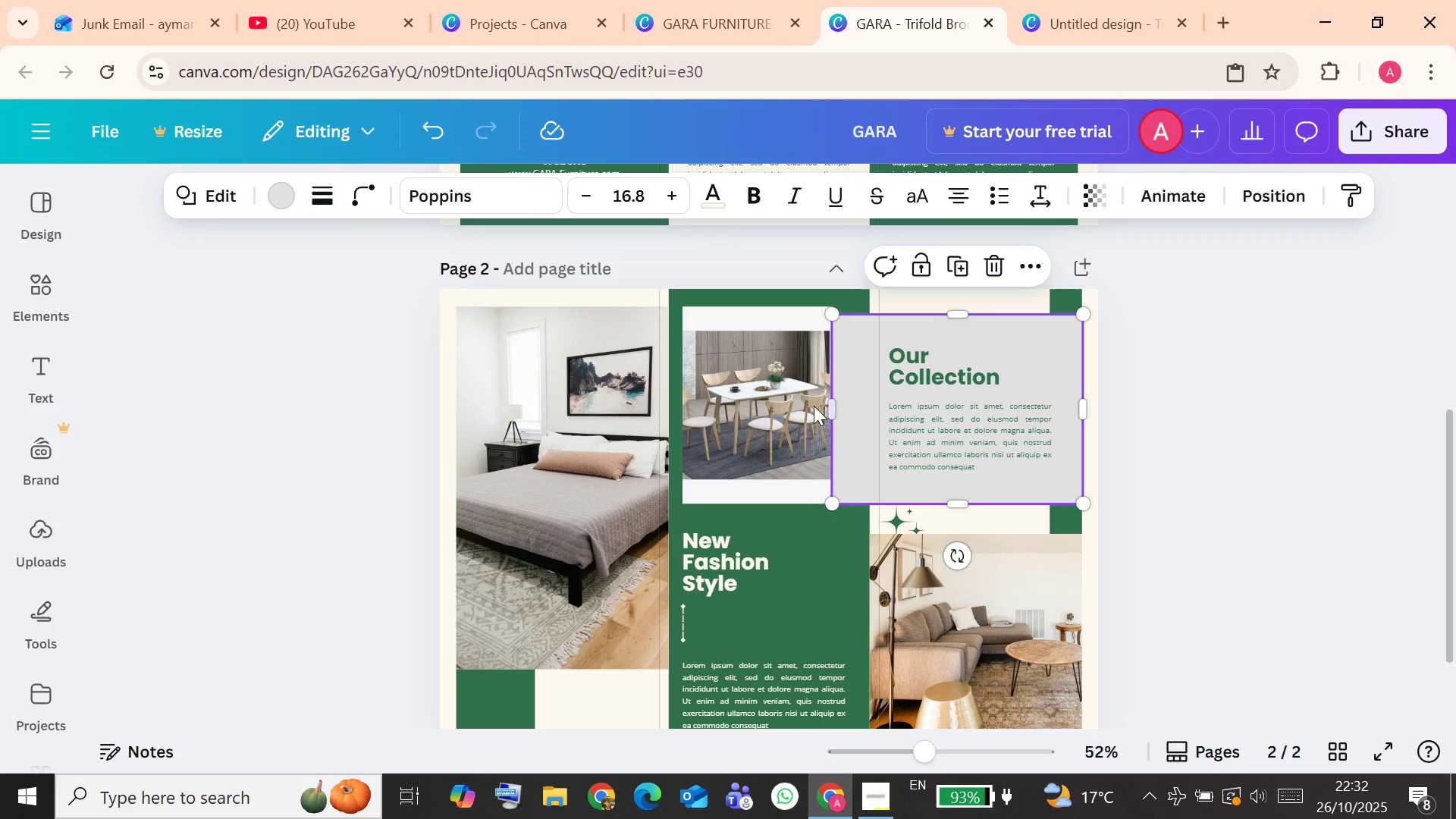 
left_click_drag(start_coordinate=[832, 412], to_coordinate=[868, 414])
 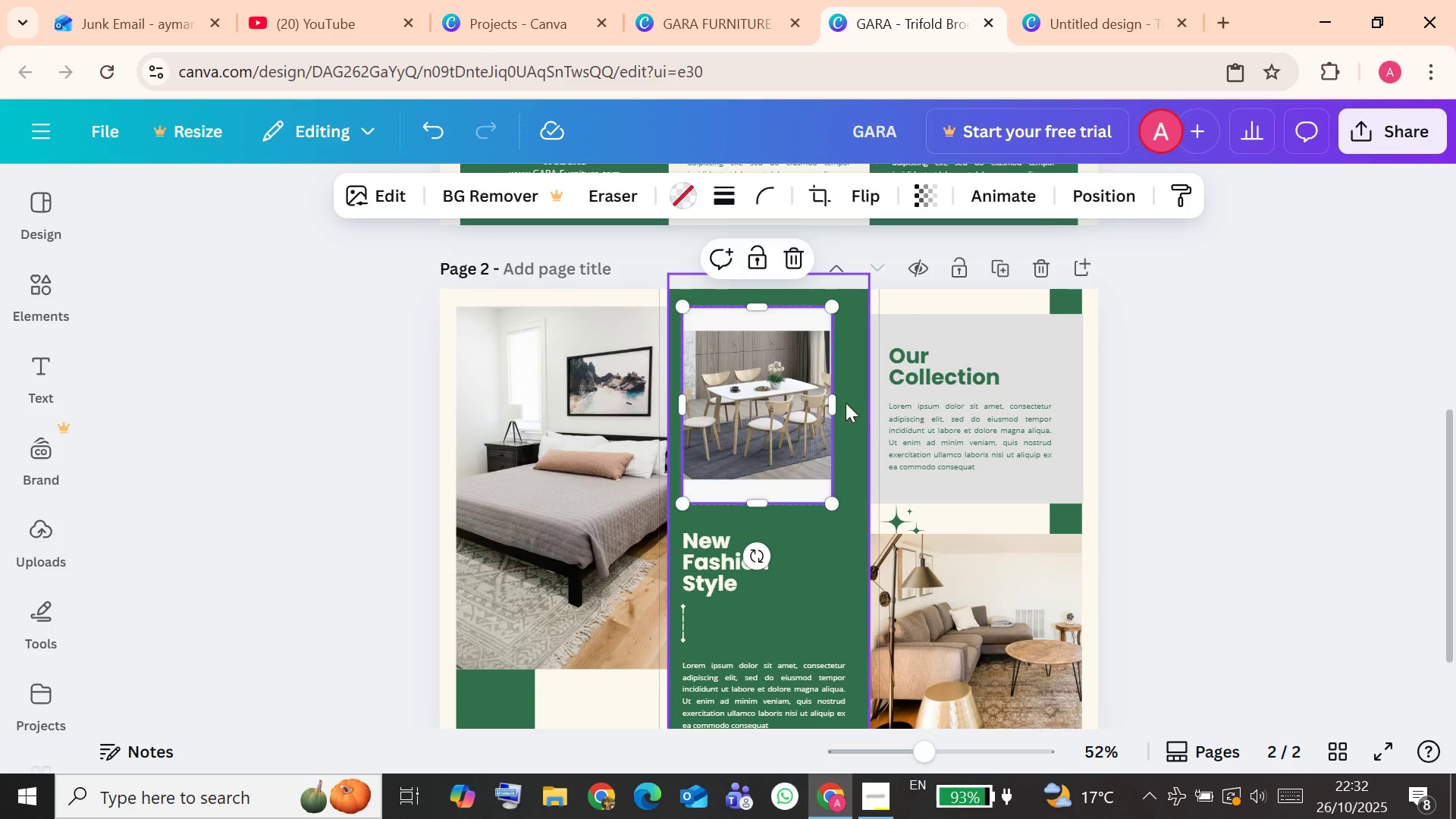 
left_click_drag(start_coordinate=[836, 403], to_coordinate=[866, 414])
 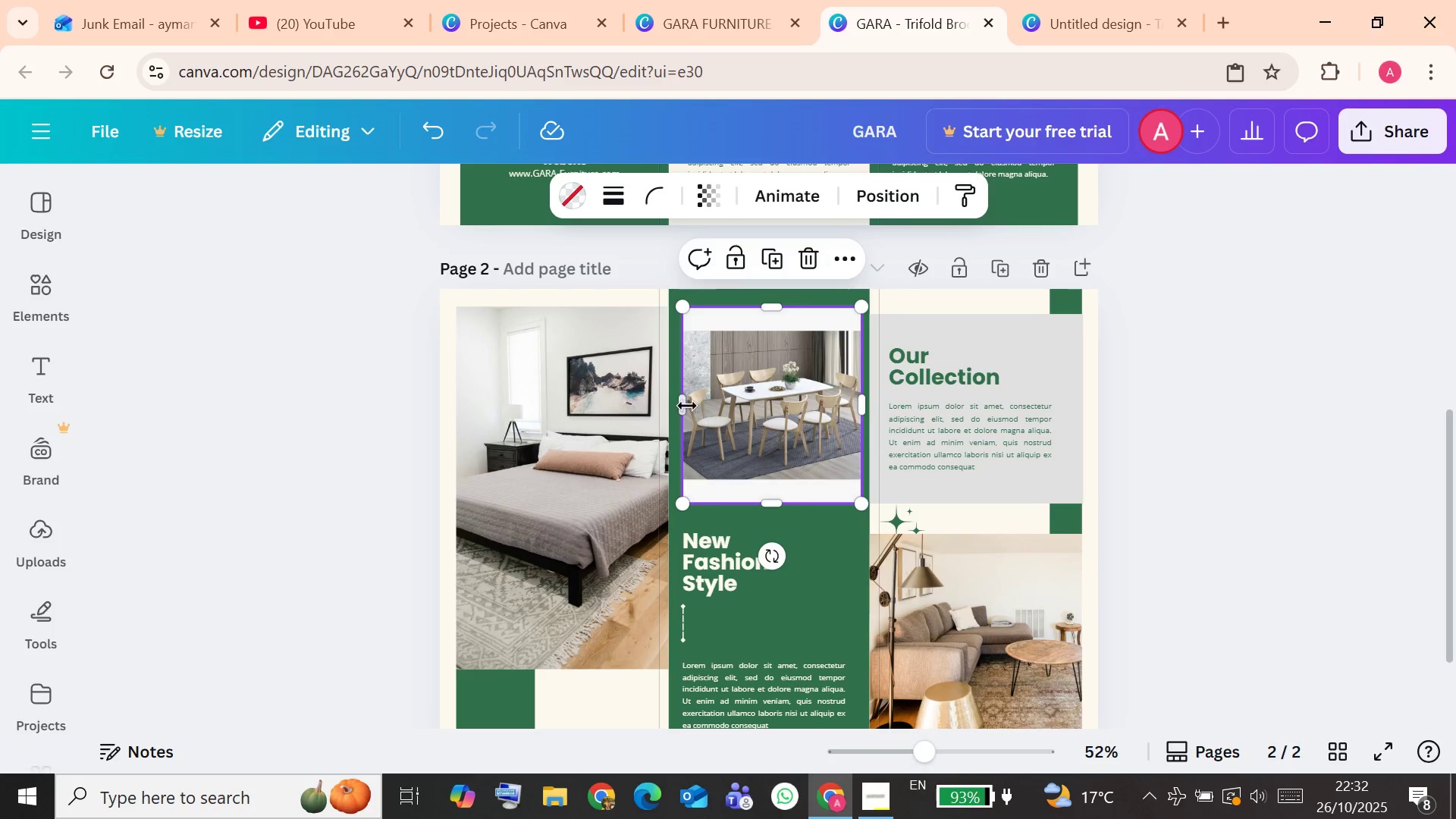 
left_click_drag(start_coordinate=[680, 405], to_coordinate=[673, 406])
 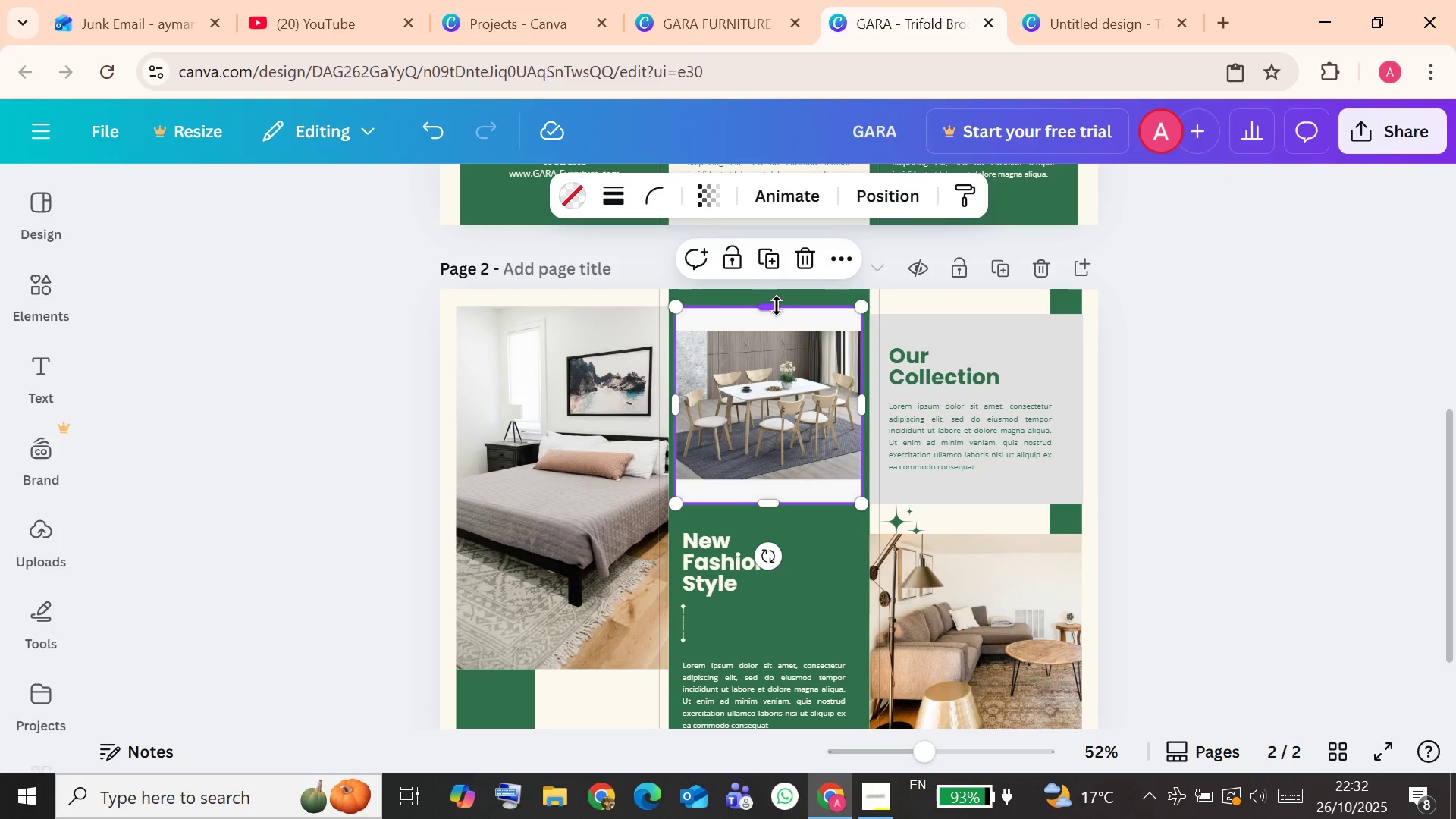 
left_click_drag(start_coordinate=[770, 310], to_coordinate=[763, 305])
 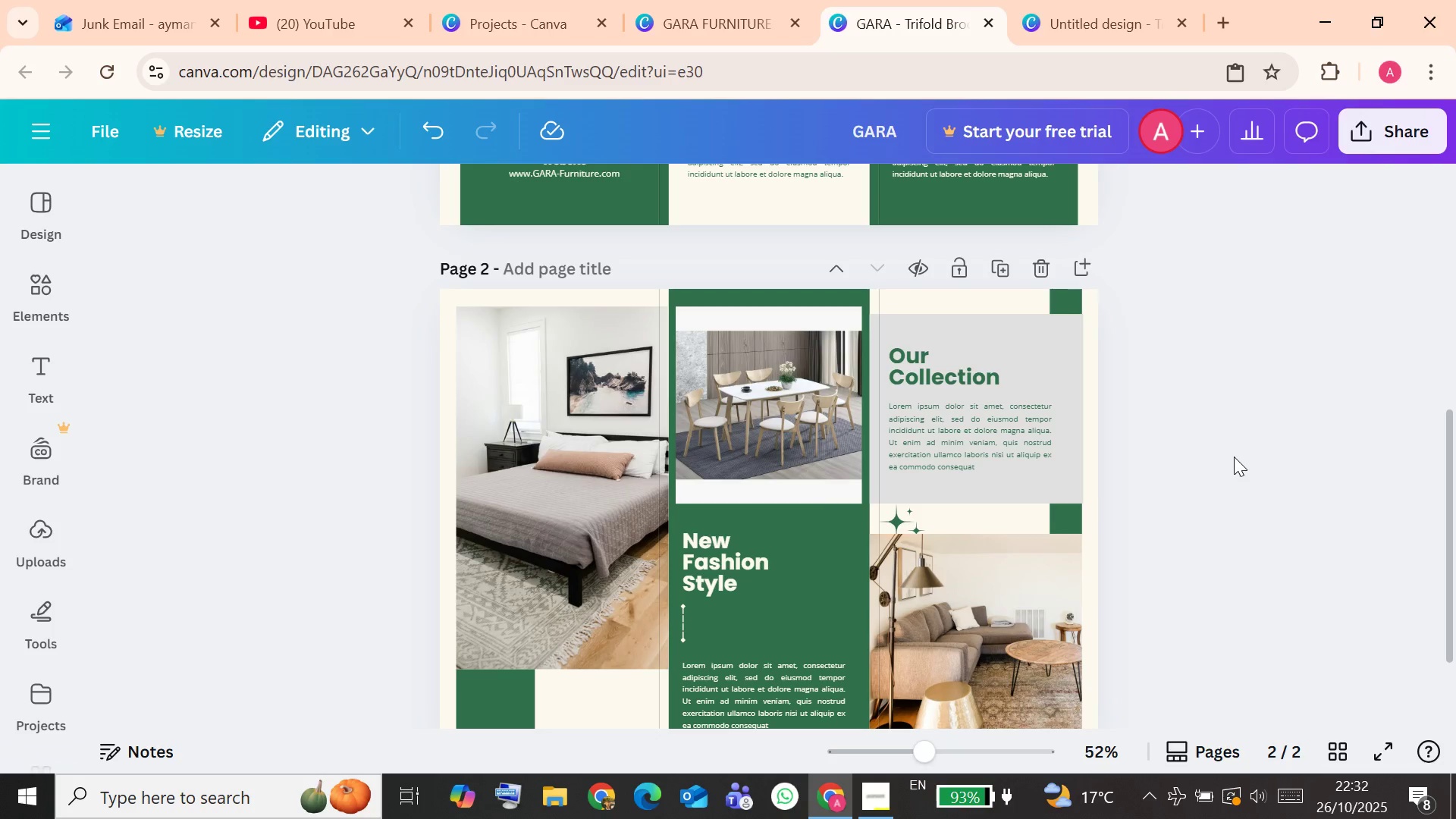 
scroll: coordinate [1232, 456], scroll_direction: down, amount: 1.0
 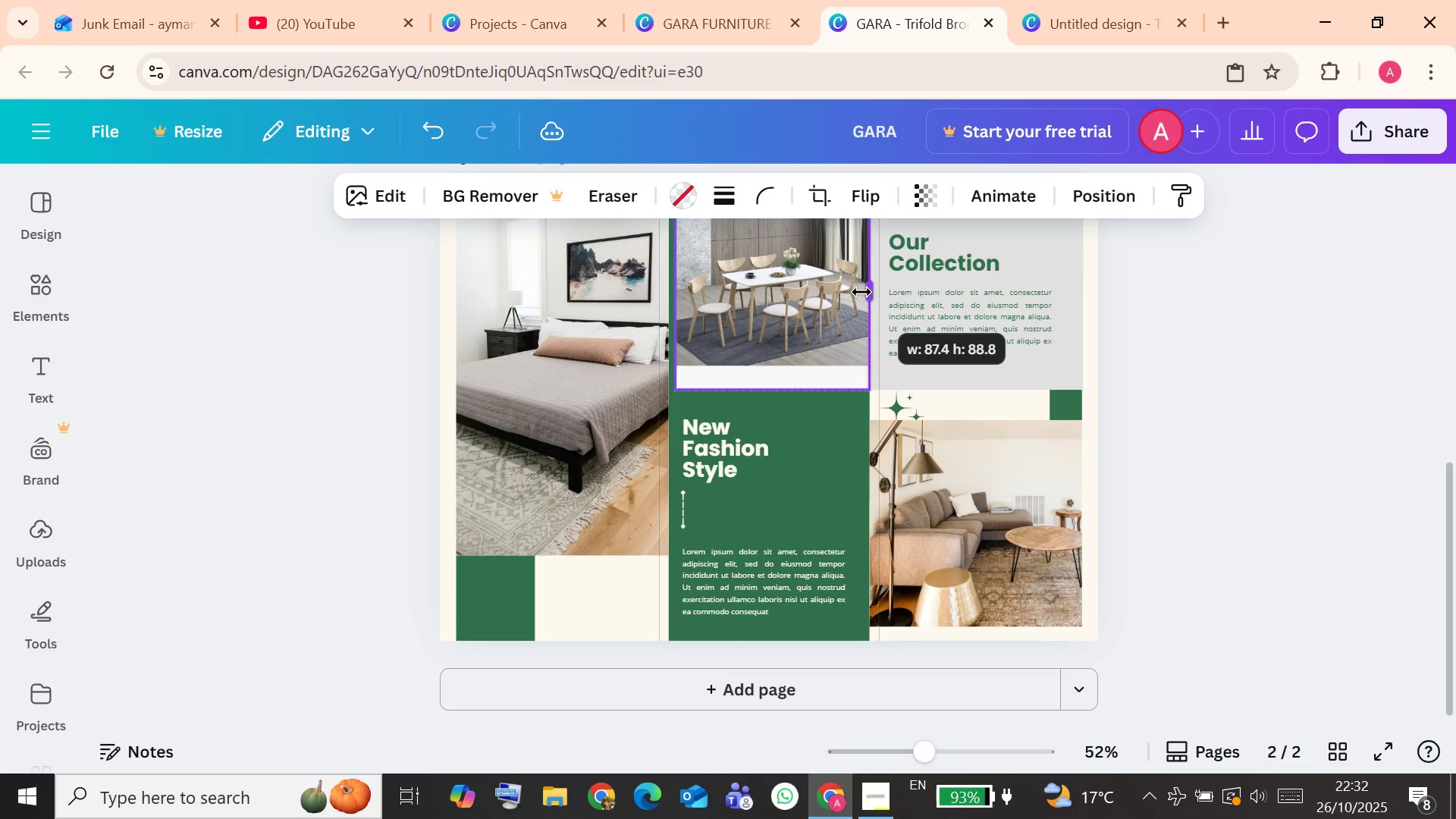 
wait(5.03)
 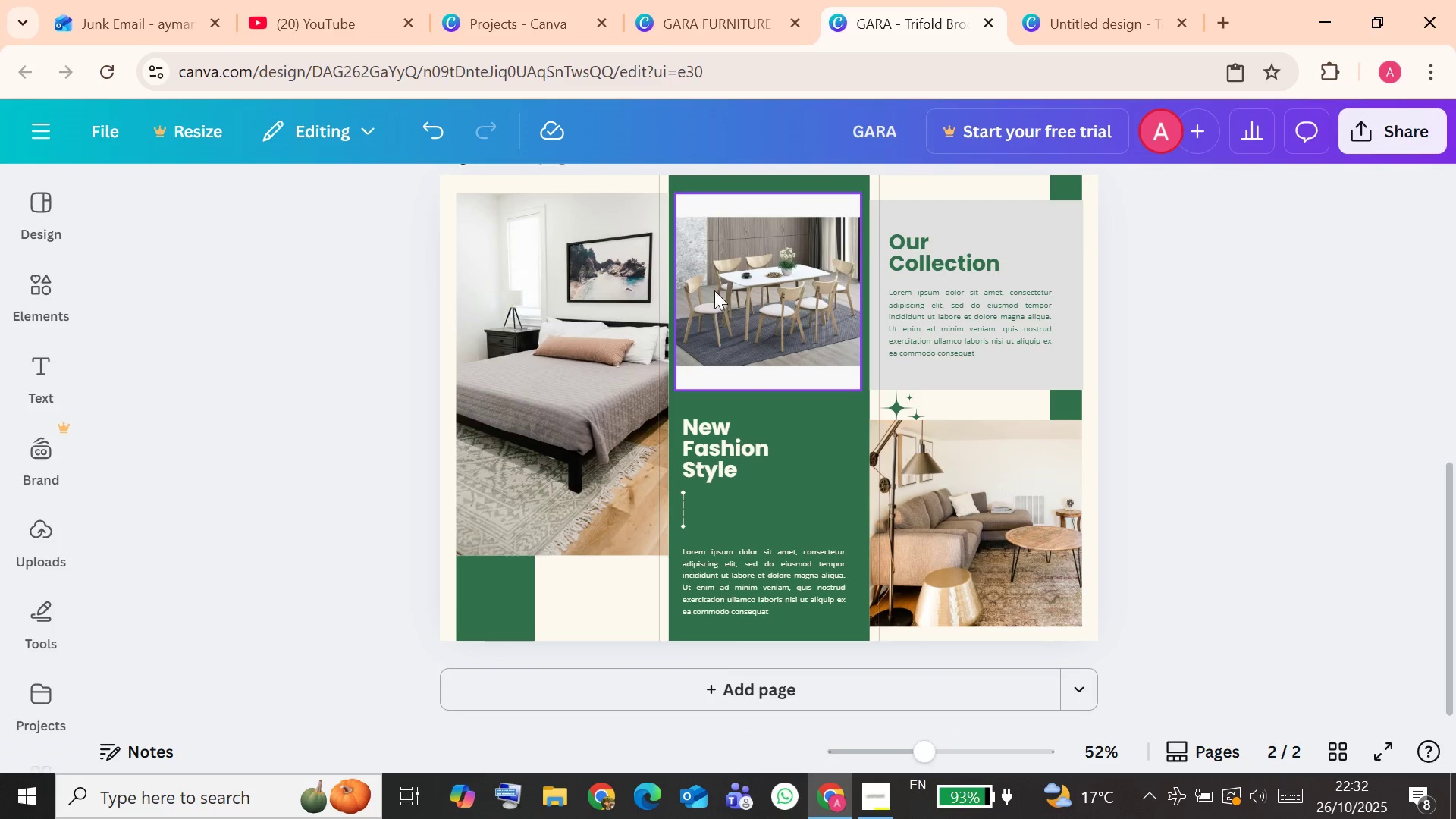 
left_click_drag(start_coordinate=[675, 293], to_coordinate=[670, 298])
 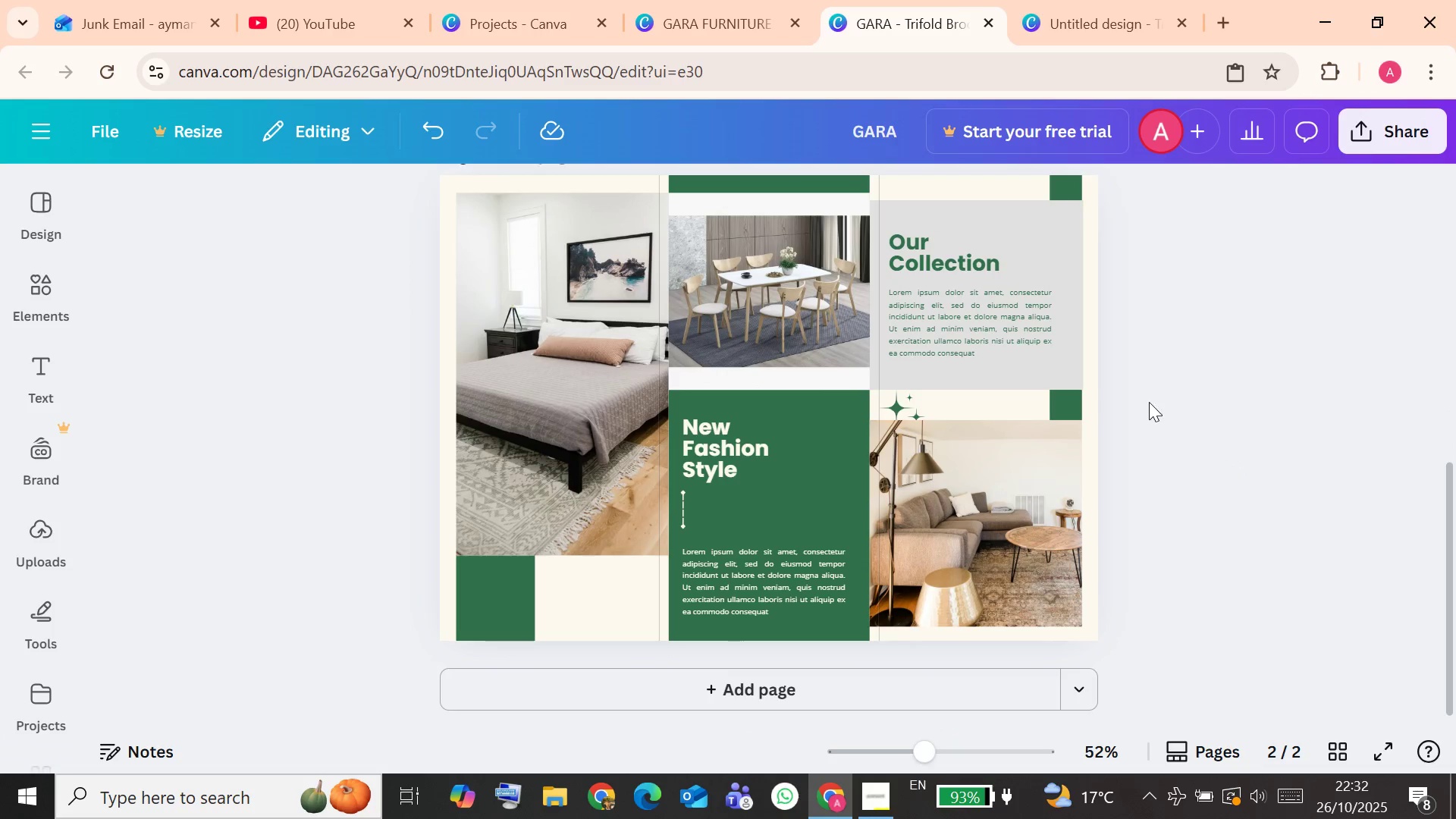 
scroll: coordinate [894, 406], scroll_direction: up, amount: 1.0
 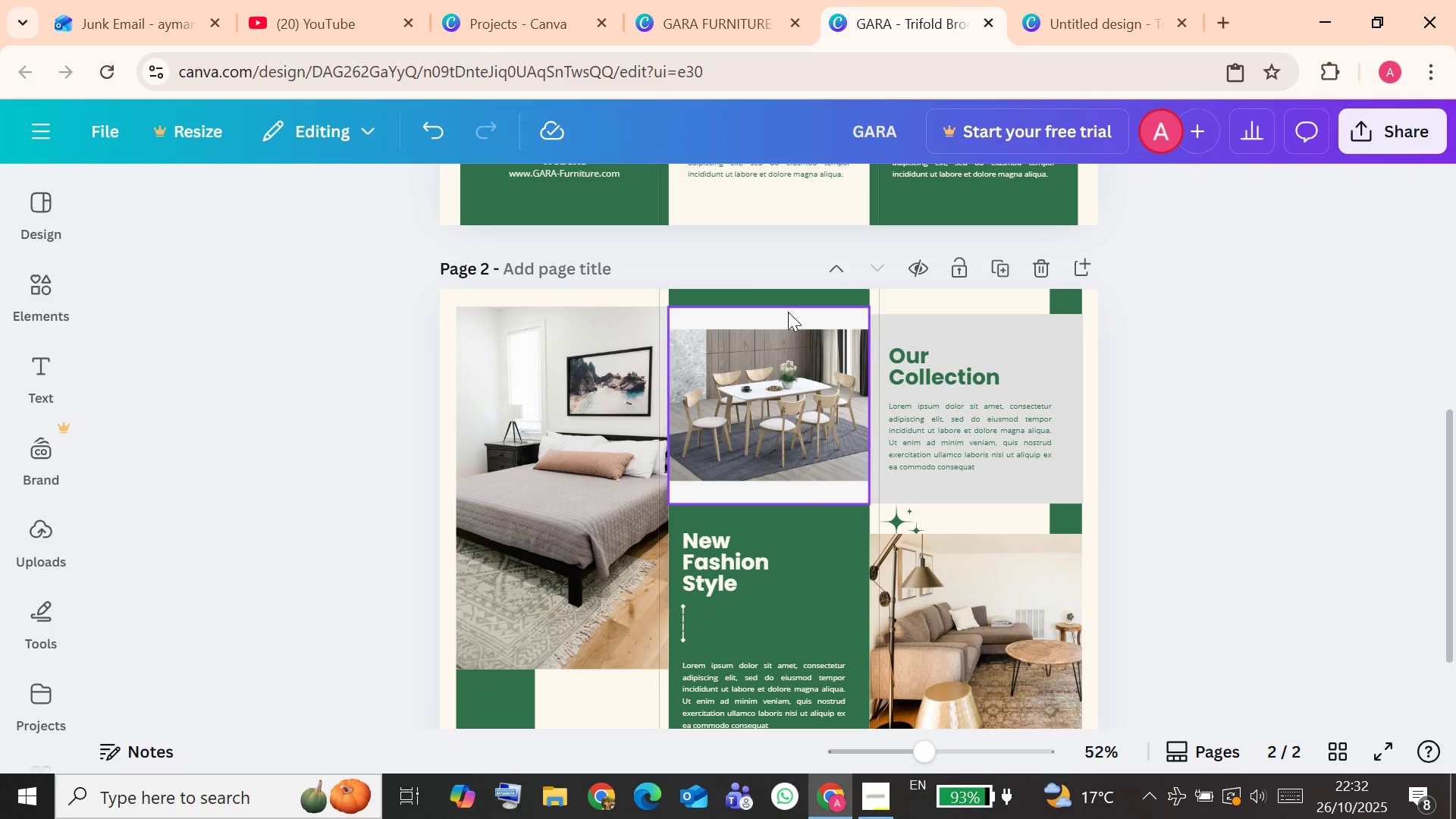 
left_click([791, 322])
 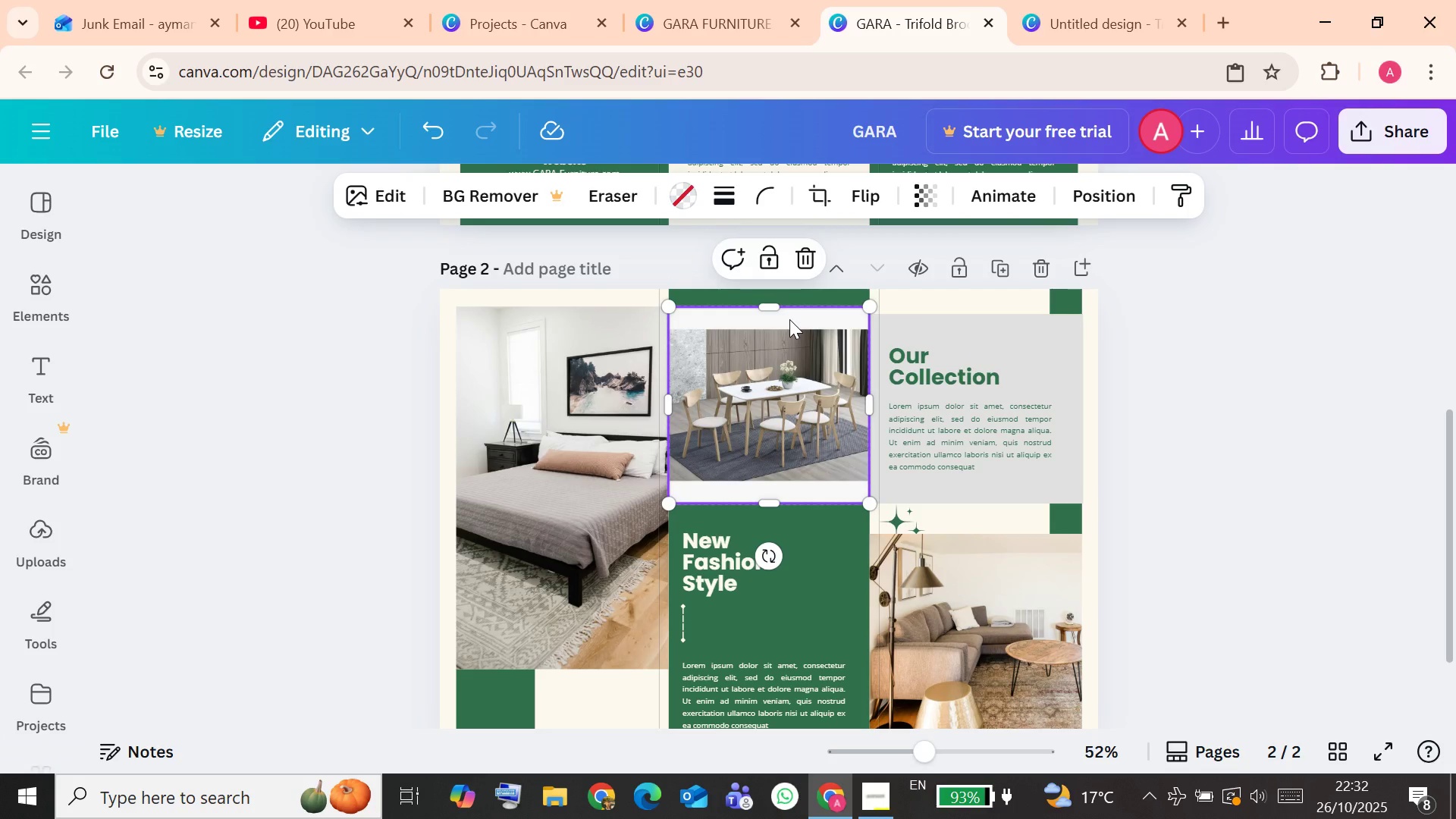 
wait(8.61)
 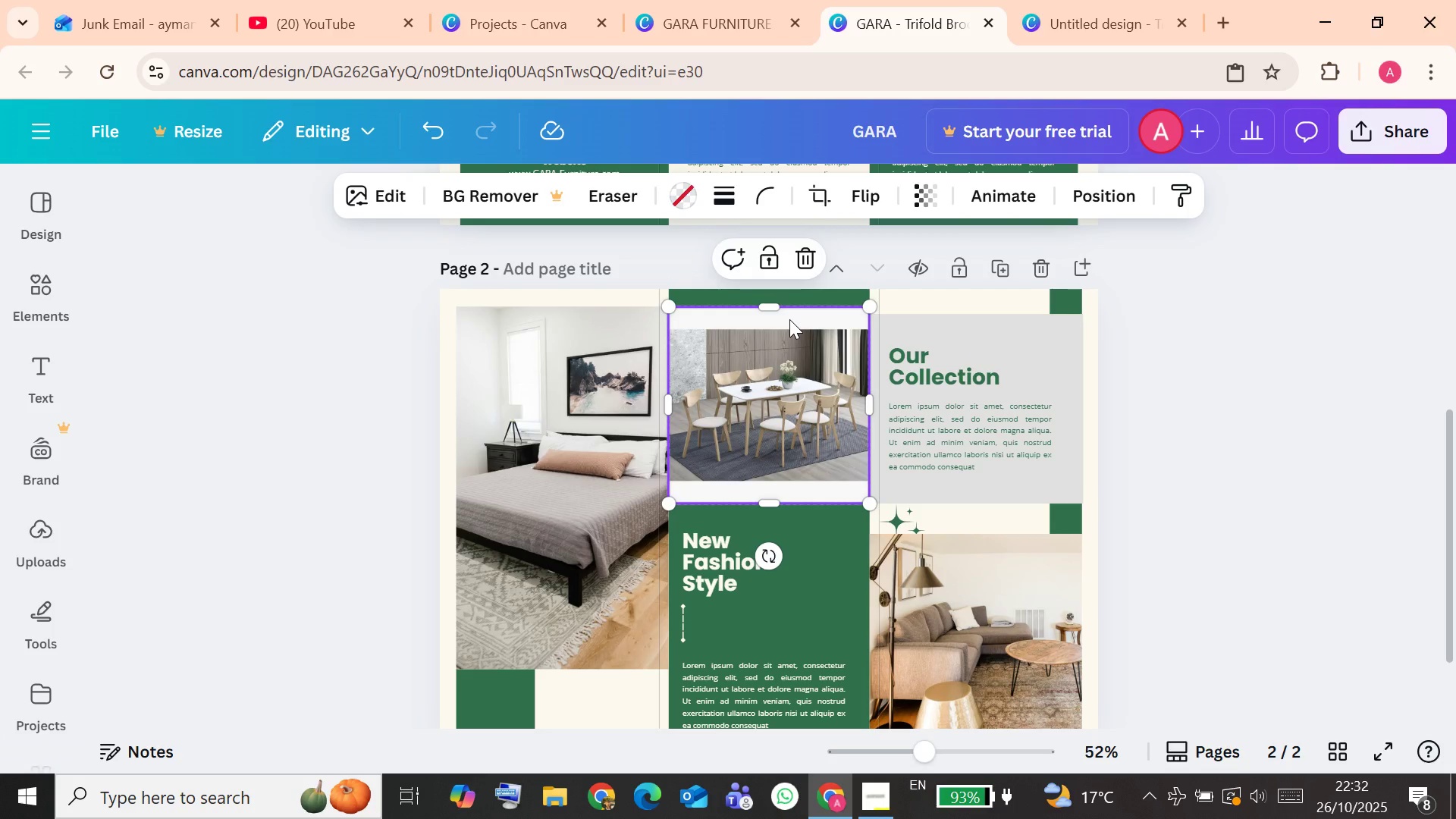 
left_click_drag(start_coordinate=[857, 356], to_coordinate=[868, 388])
 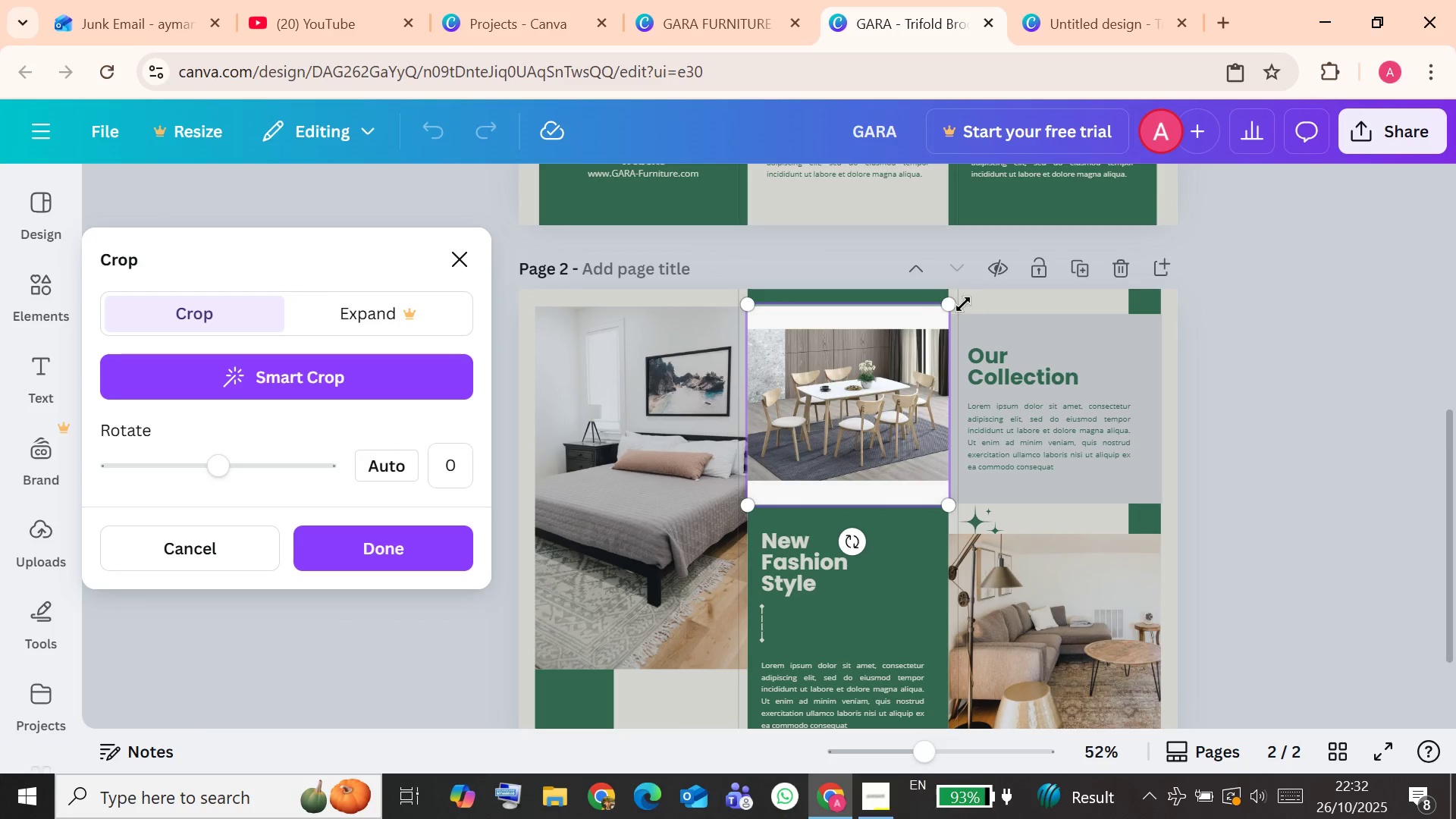 
left_click_drag(start_coordinate=[948, 305], to_coordinate=[925, 337])
 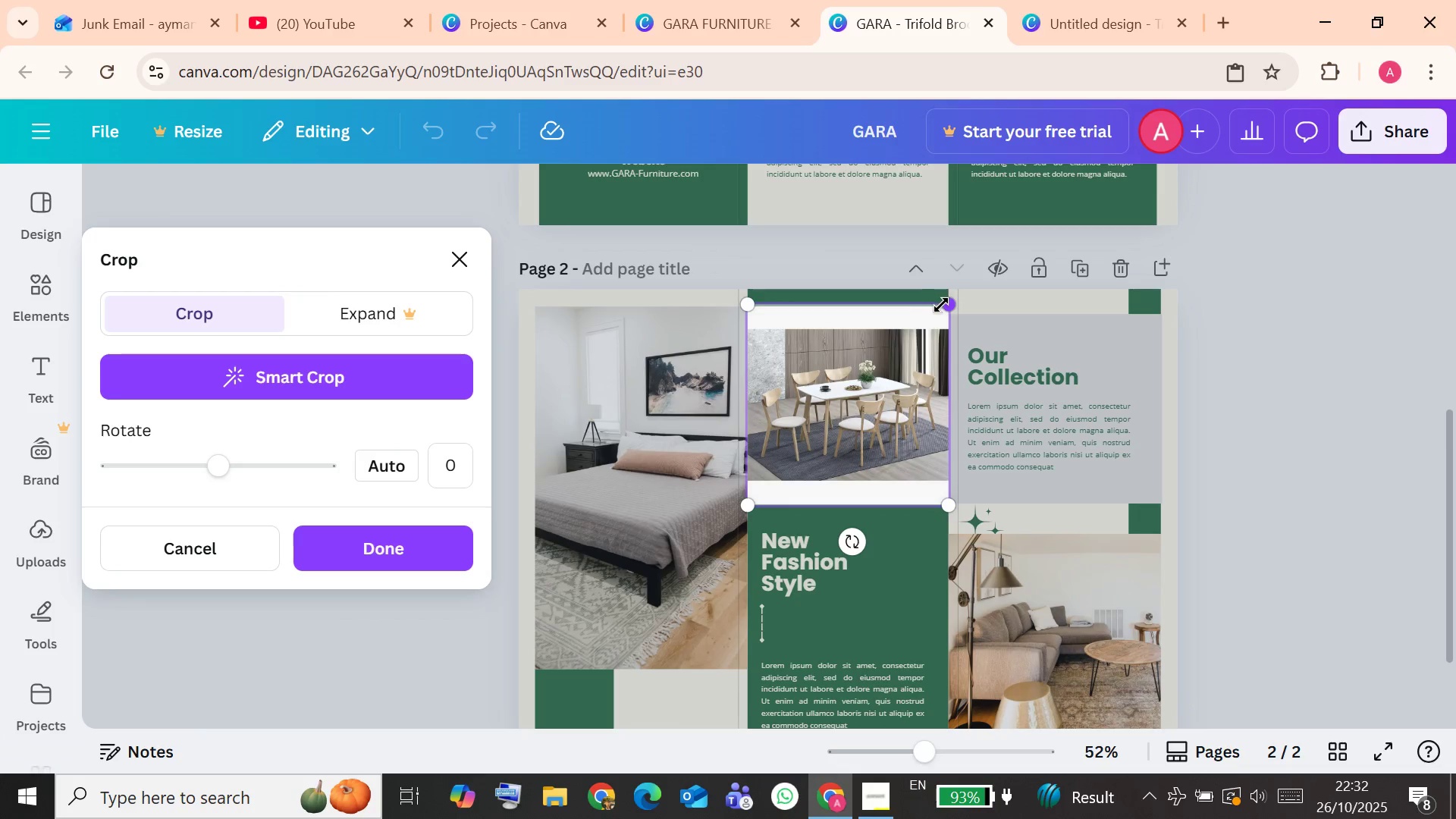 
left_click_drag(start_coordinate=[943, 307], to_coordinate=[895, 350])
 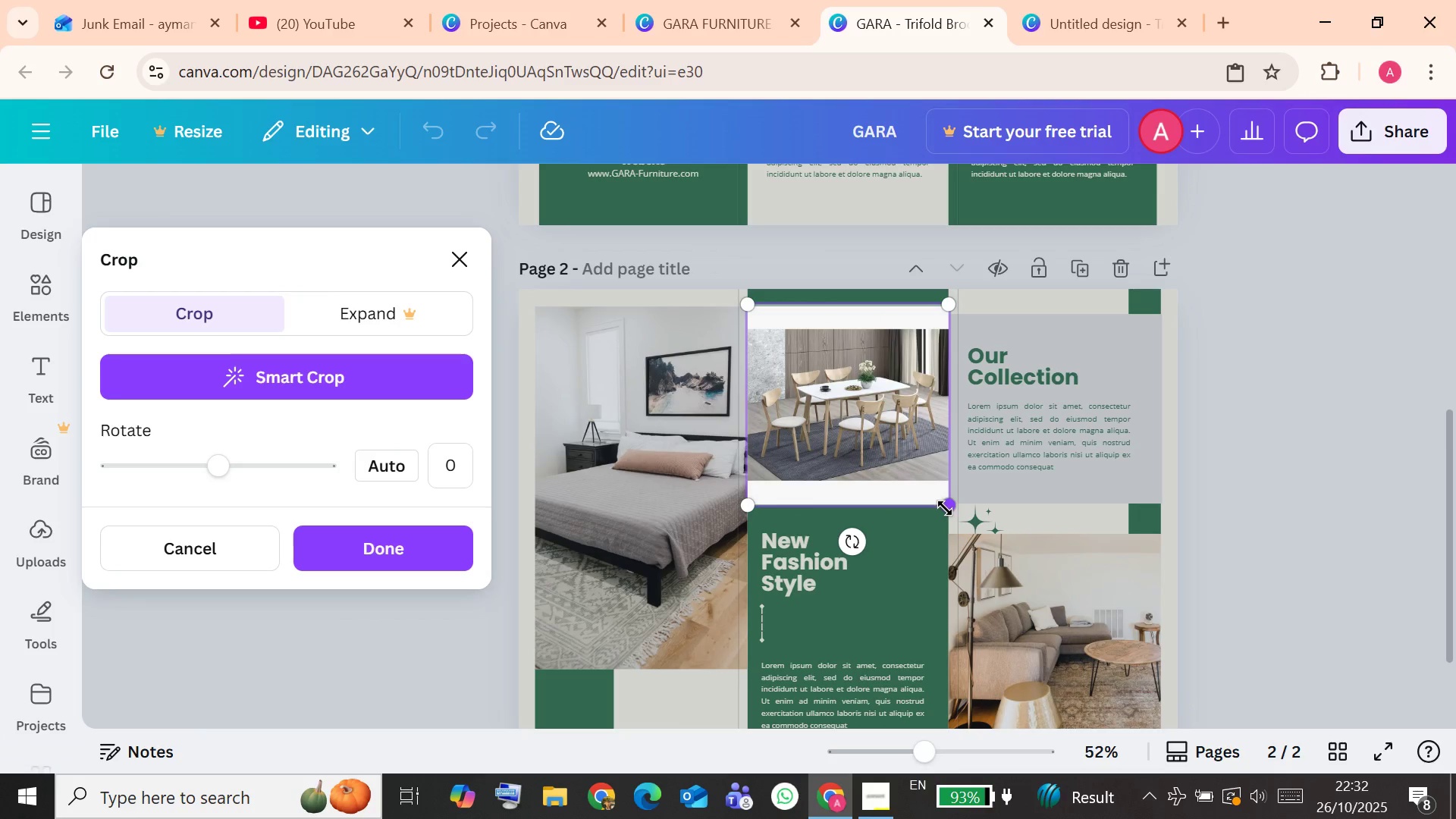 
left_click_drag(start_coordinate=[944, 508], to_coordinate=[935, 500])
 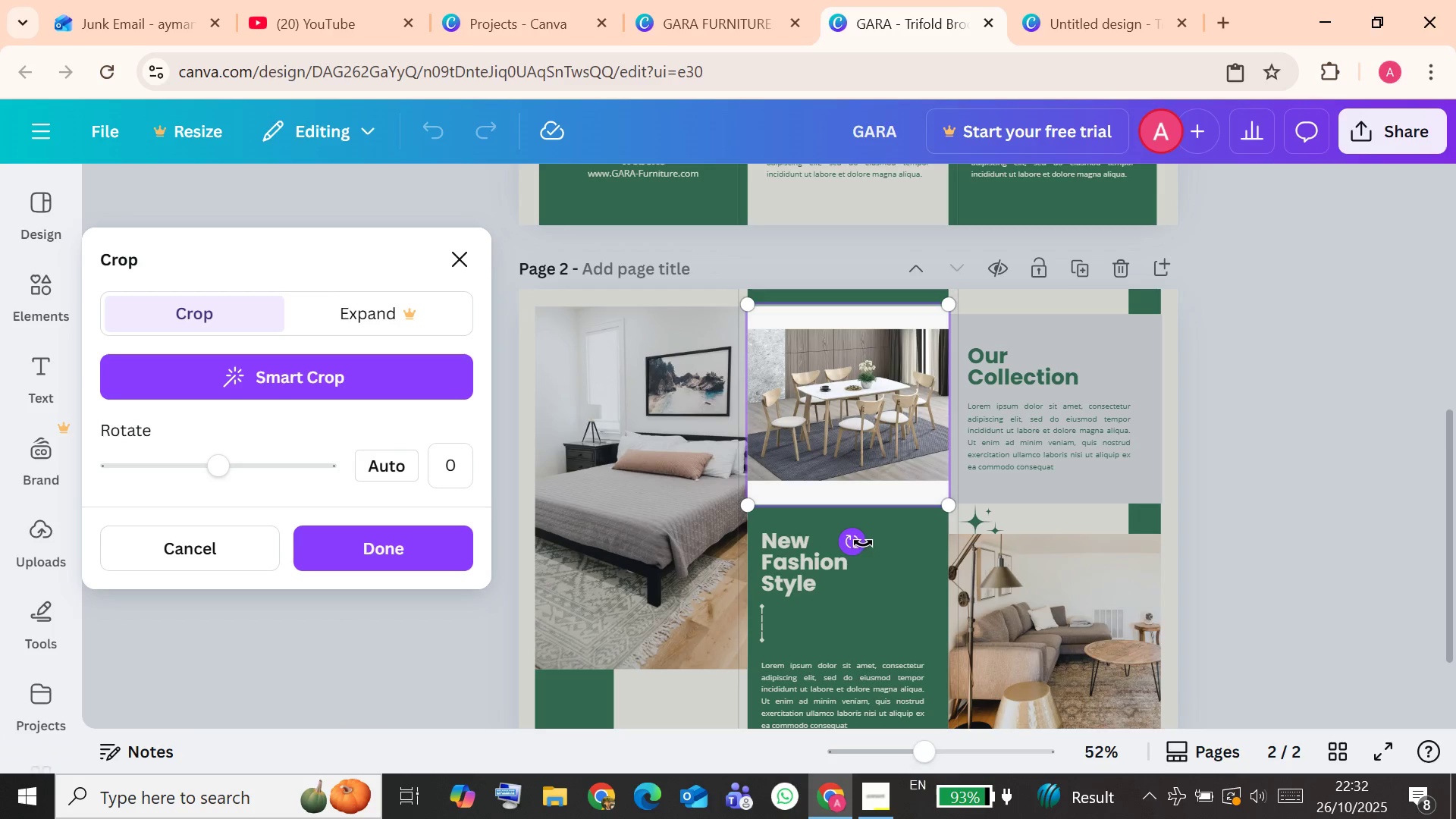 
left_click_drag(start_coordinate=[863, 543], to_coordinate=[861, 520])
 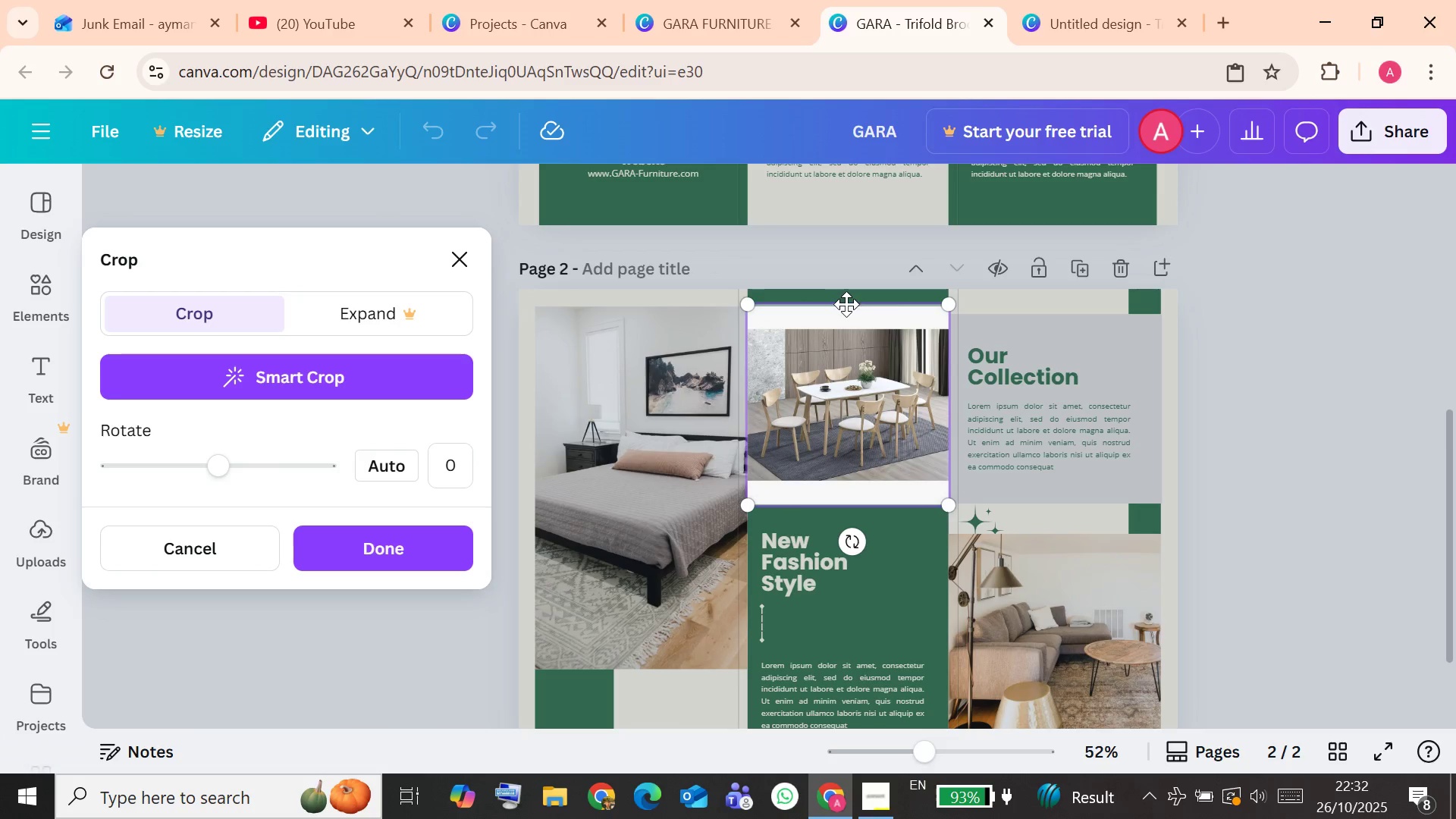 
left_click_drag(start_coordinate=[846, 377], to_coordinate=[818, 348])
 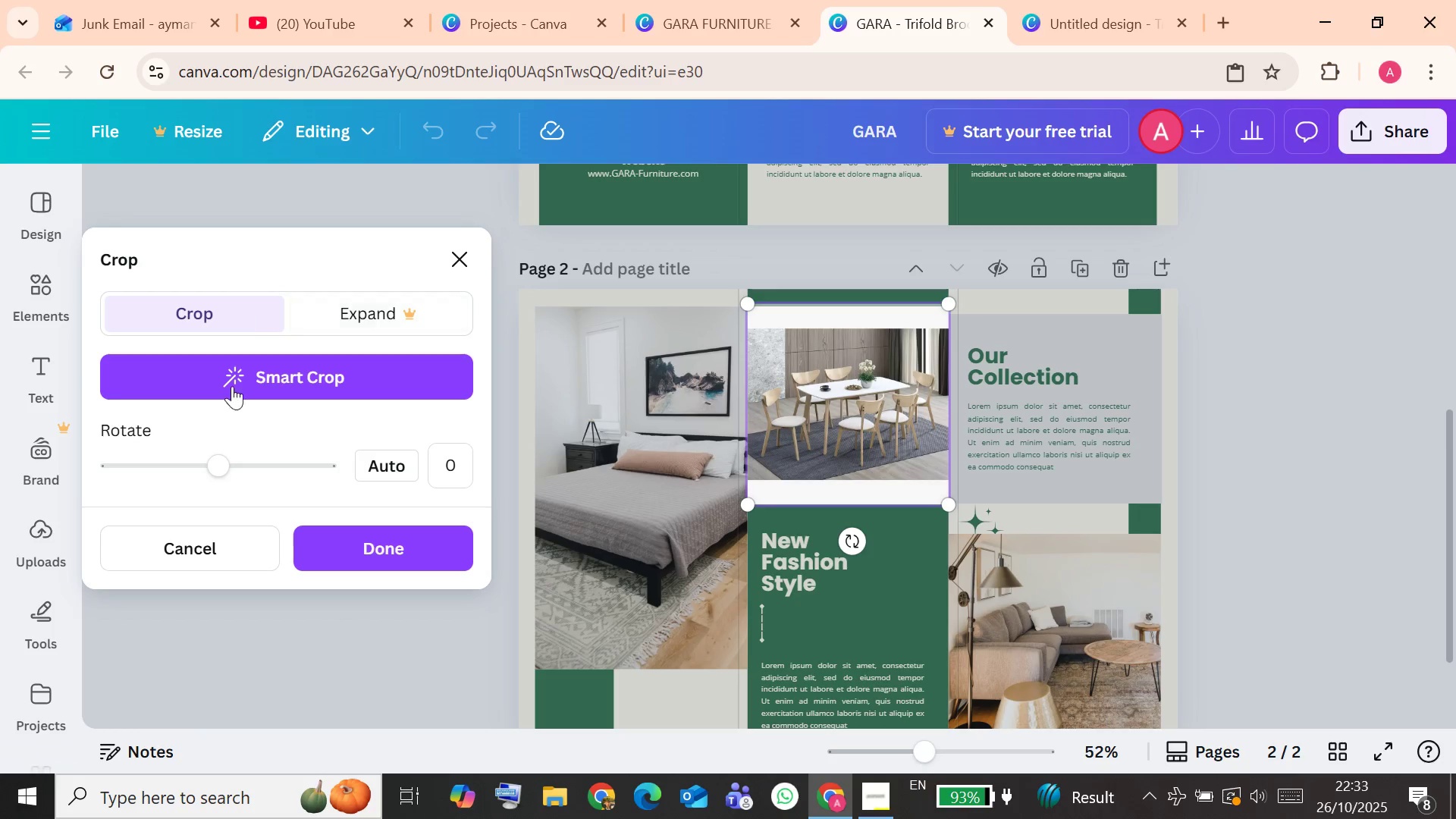 
left_click_drag(start_coordinate=[225, 463], to_coordinate=[213, 463])
 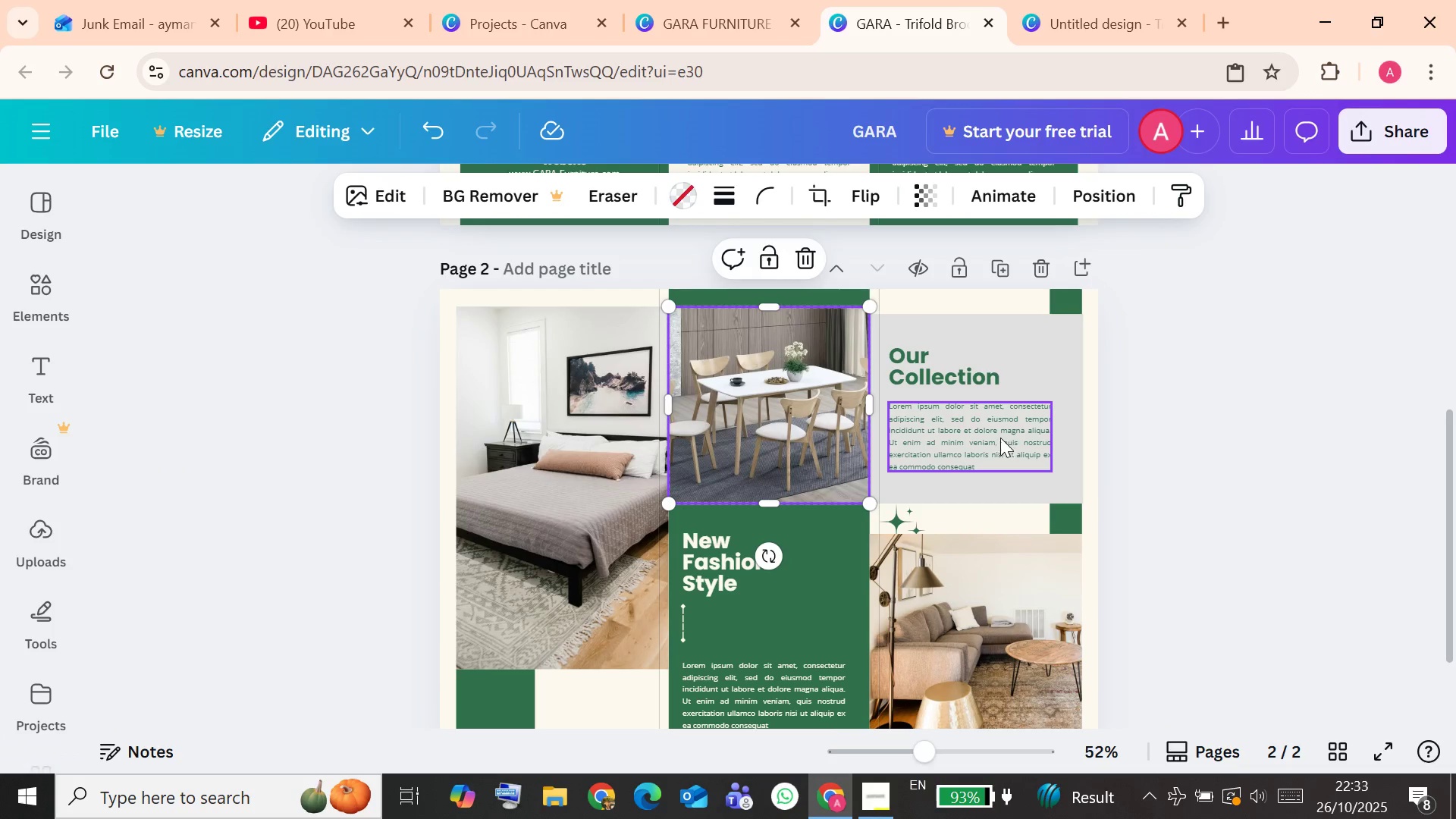 
wait(6.66)
 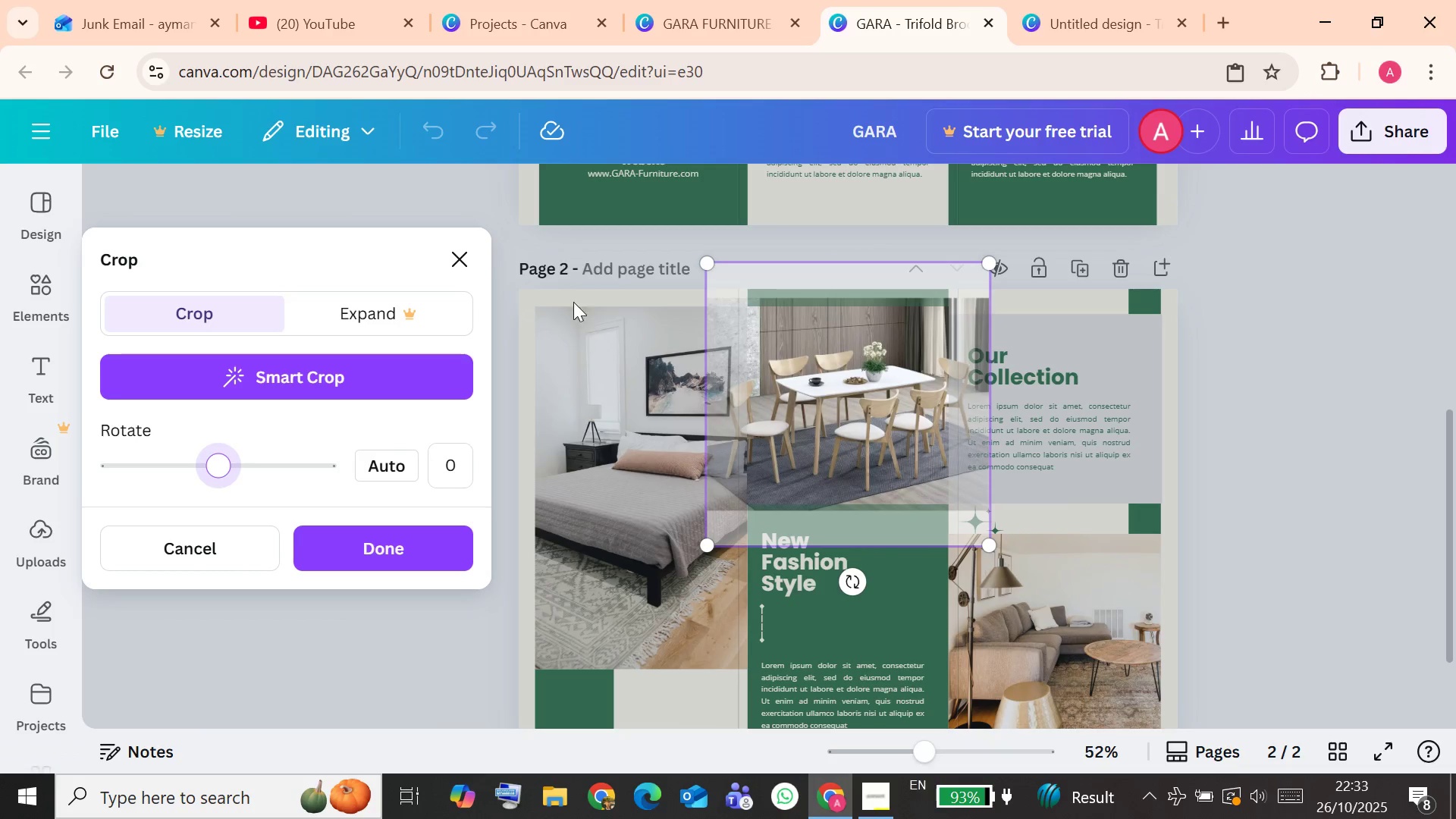 
left_click([821, 614])
 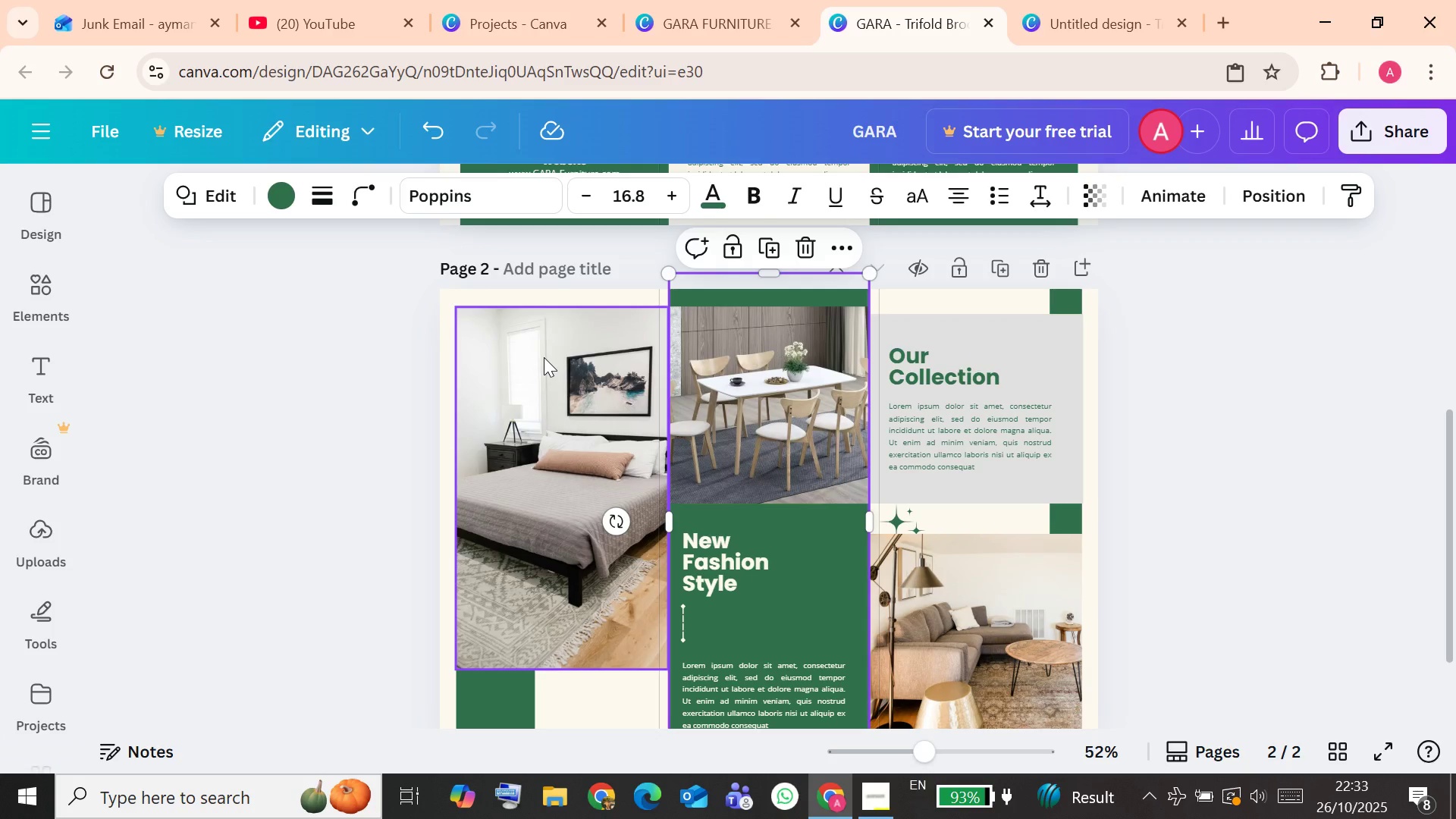 
wait(9.9)
 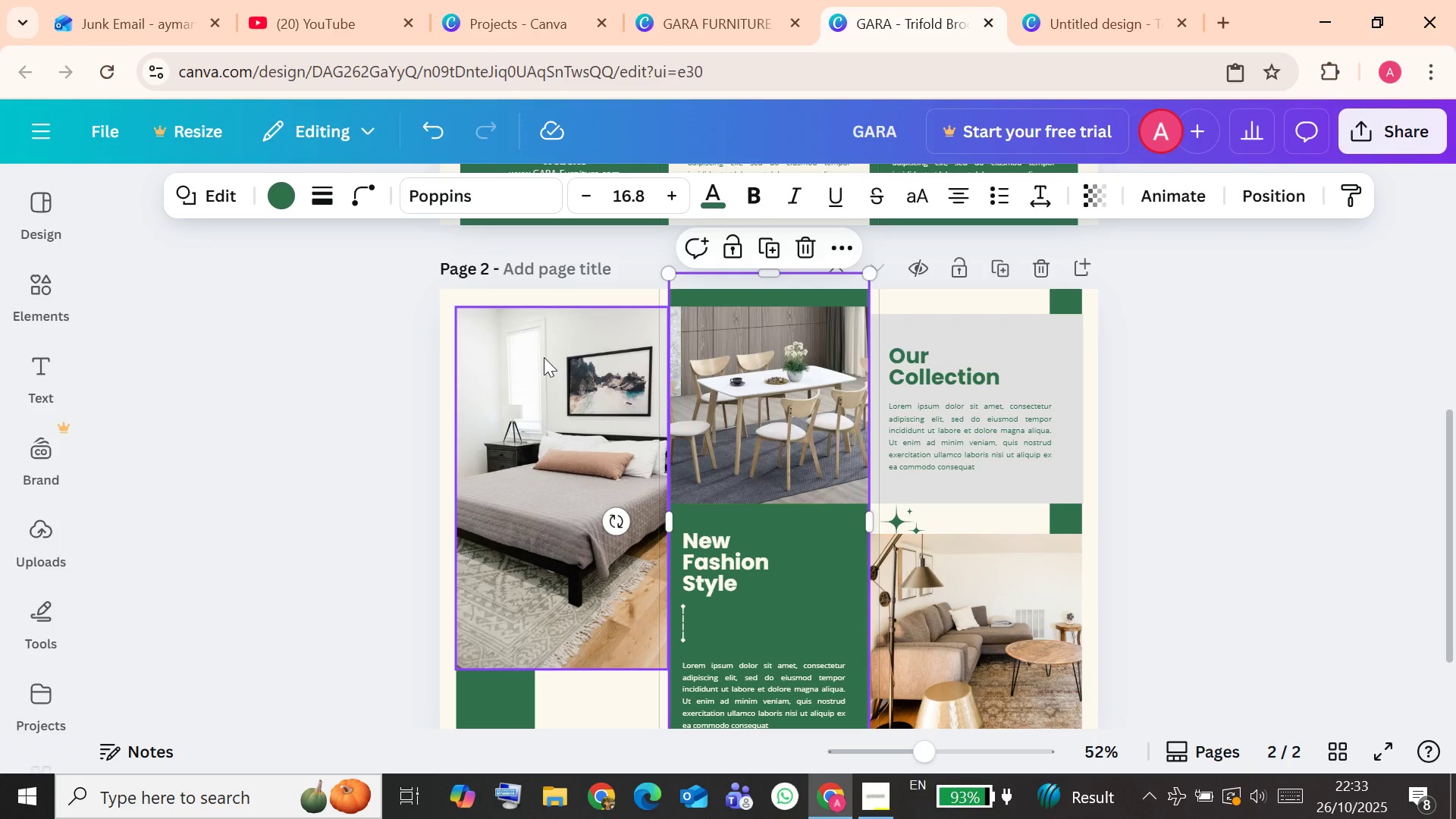 
left_click([1071, 301])
 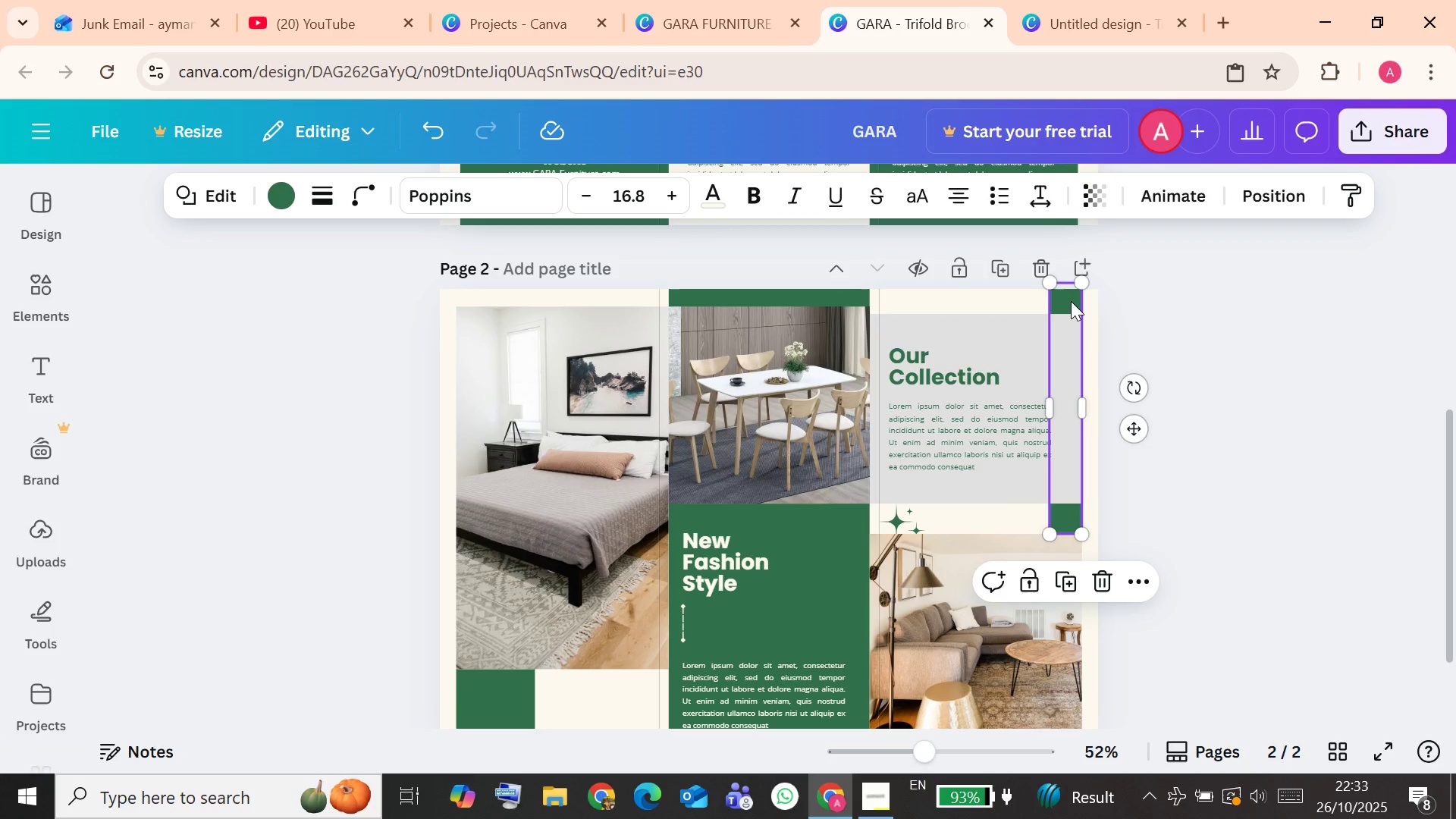 
right_click([1071, 302])
 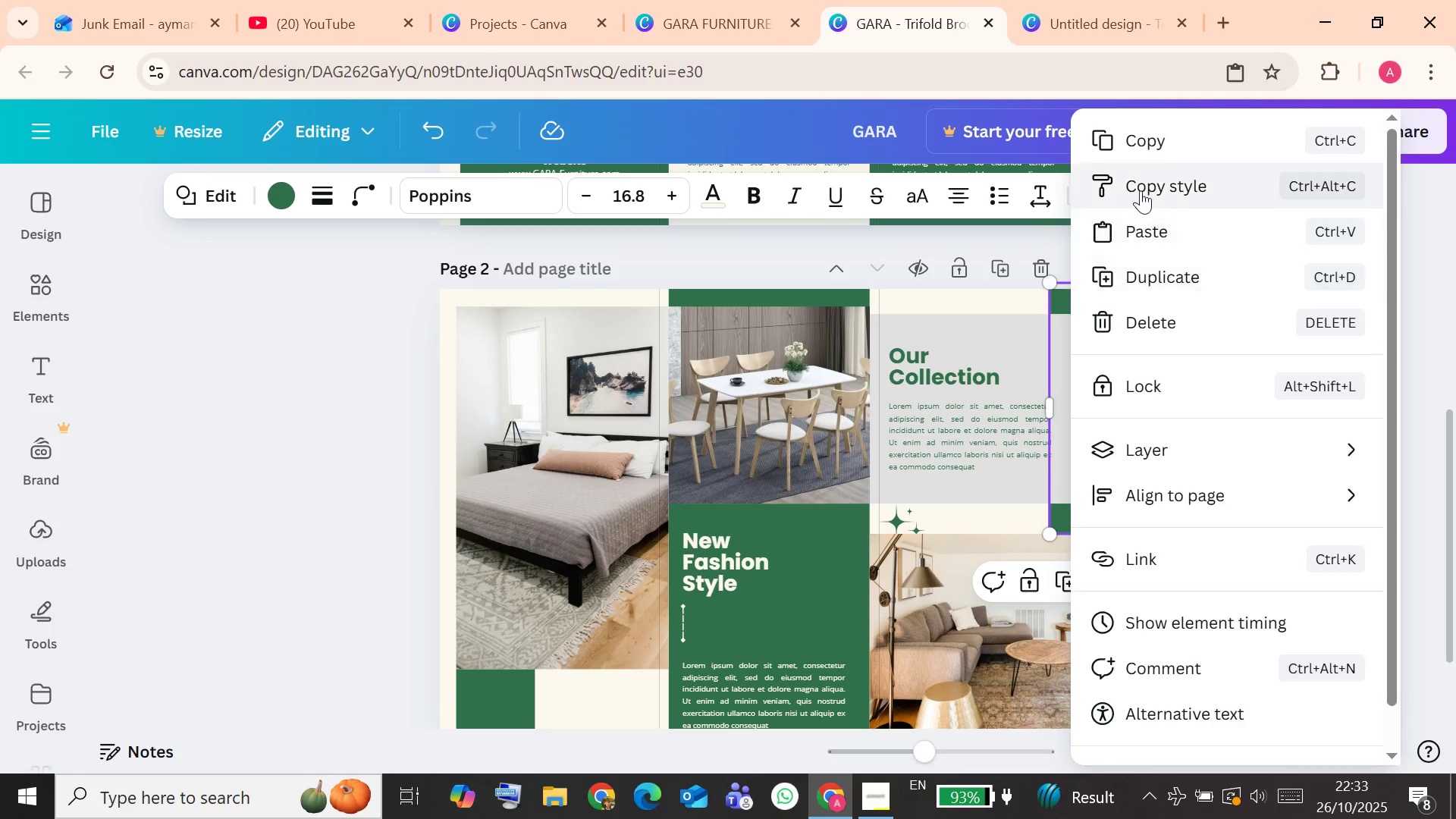 
left_click([1155, 143])
 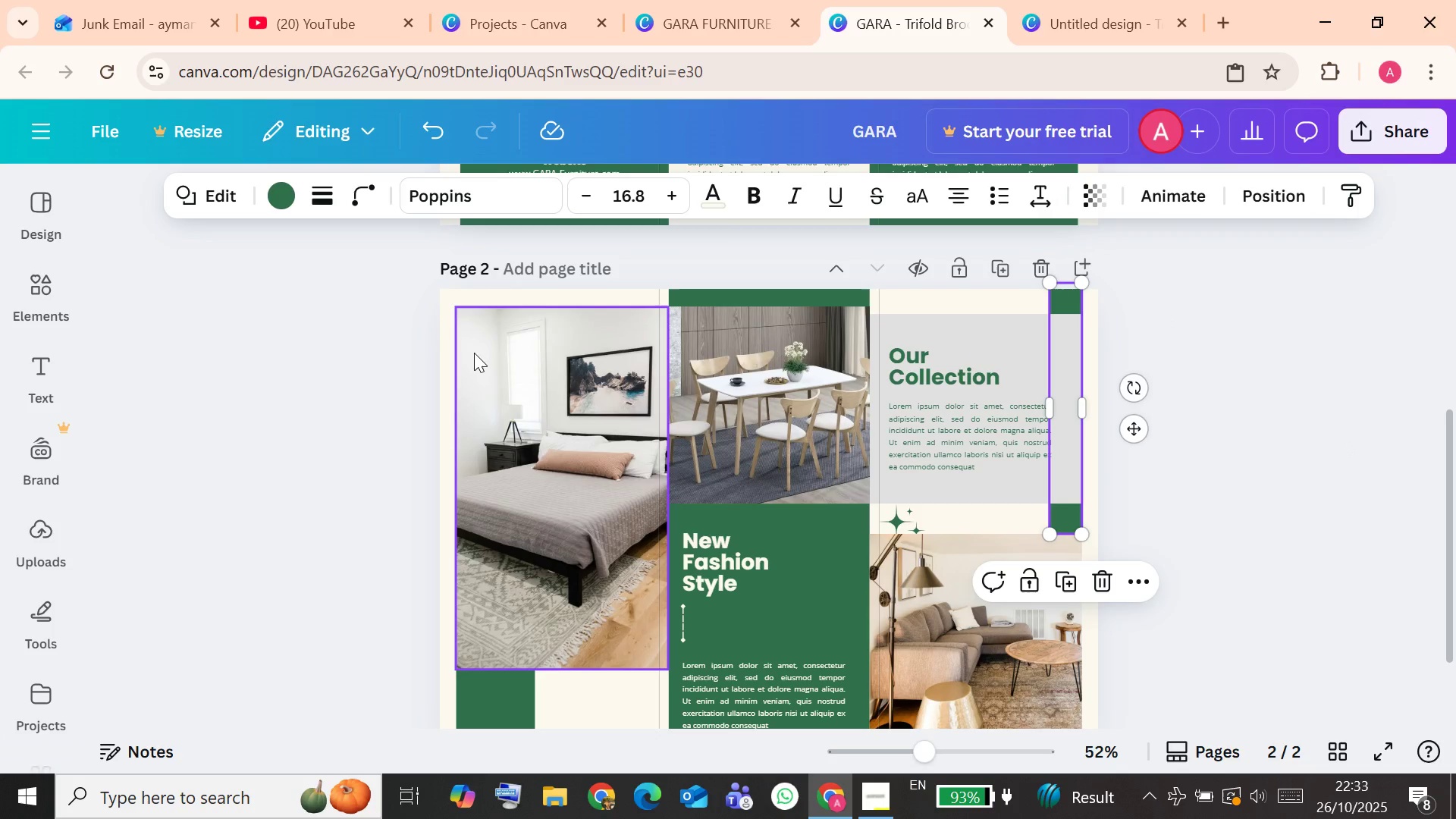 
right_click([472, 352])
 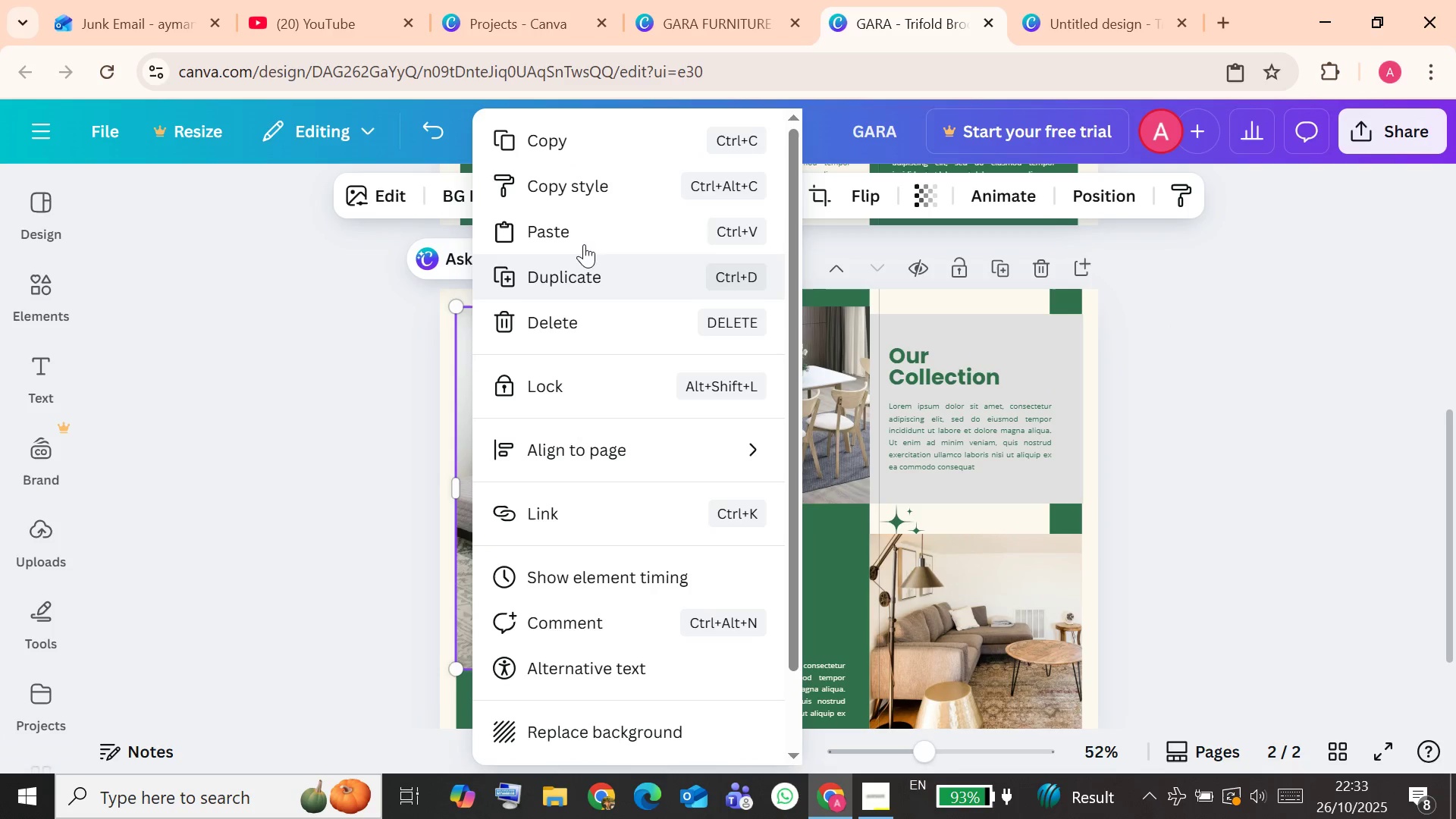 
left_click([582, 234])
 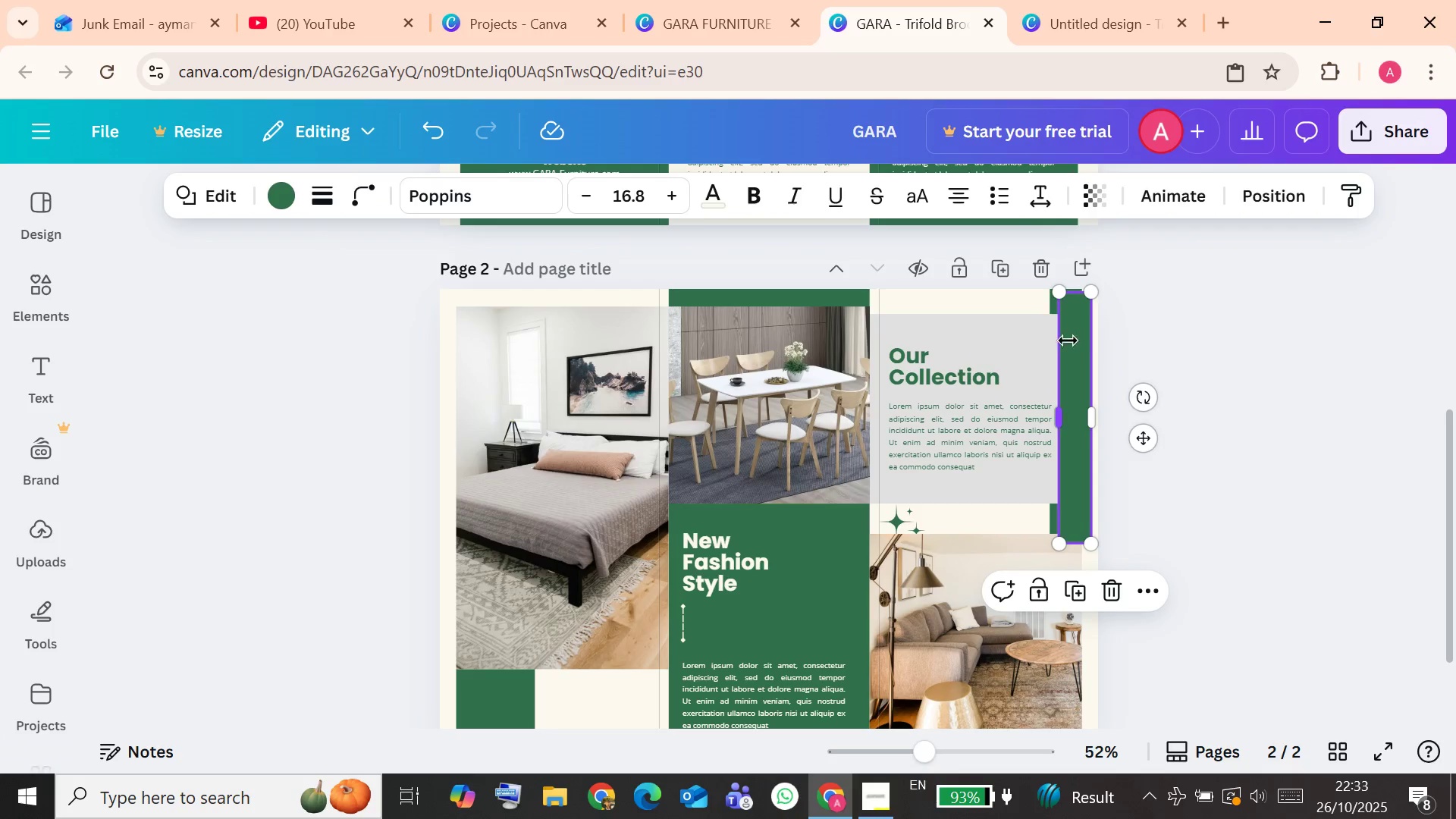 
left_click_drag(start_coordinate=[1079, 348], to_coordinate=[477, 329])
 